 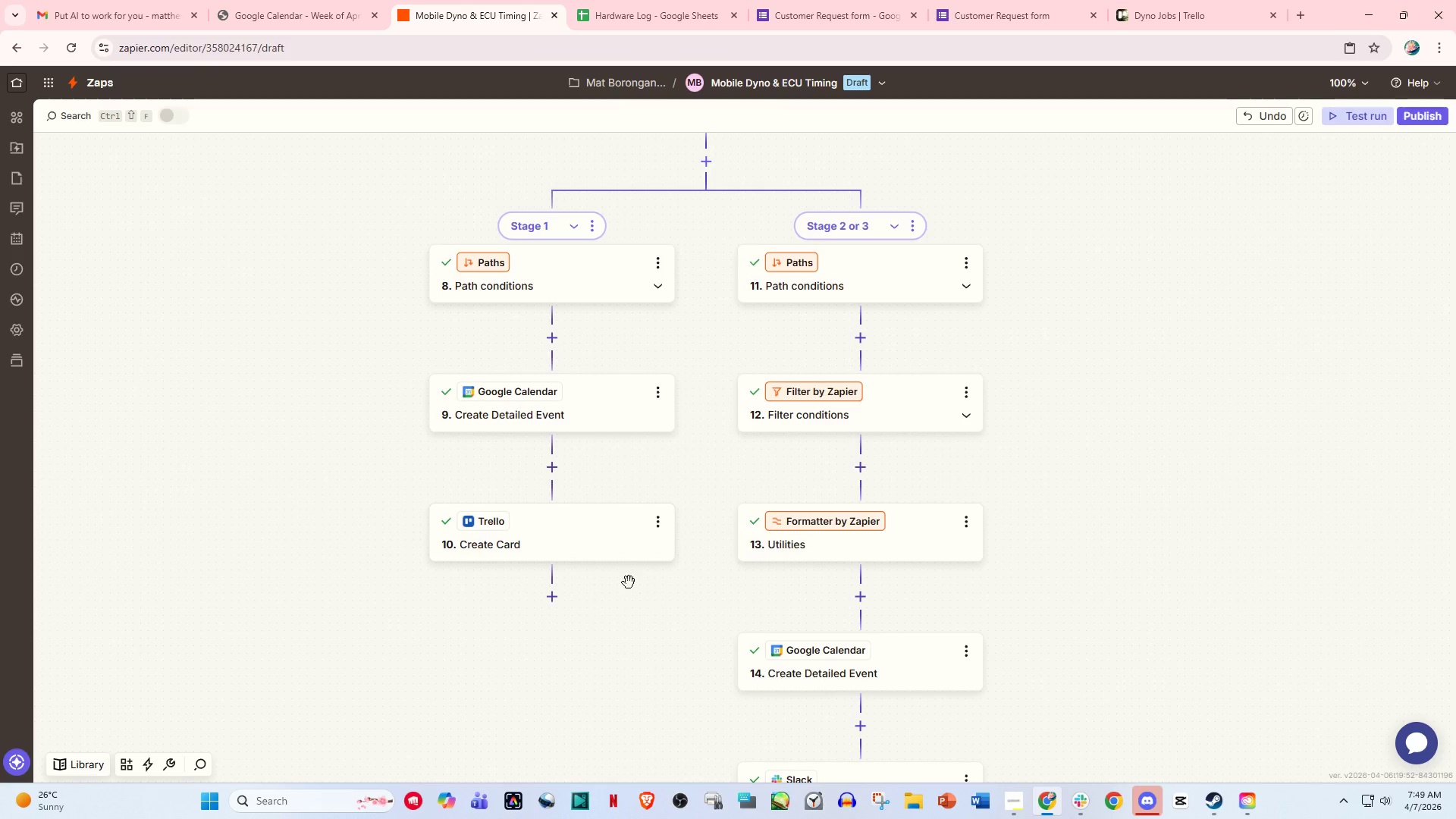 
scroll: coordinate [578, 505], scroll_direction: up, amount: 1.0
 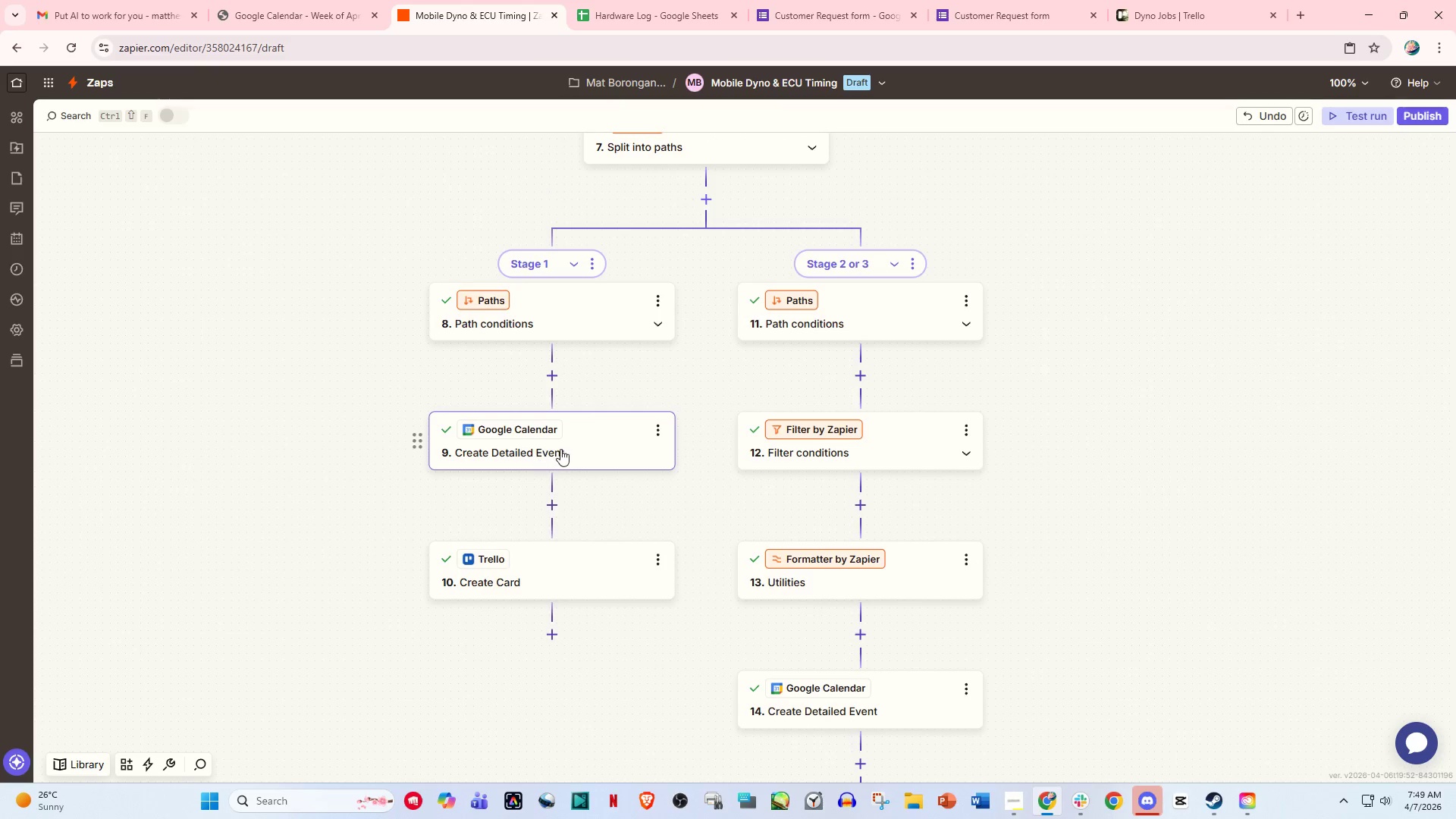 
left_click([582, 448])
 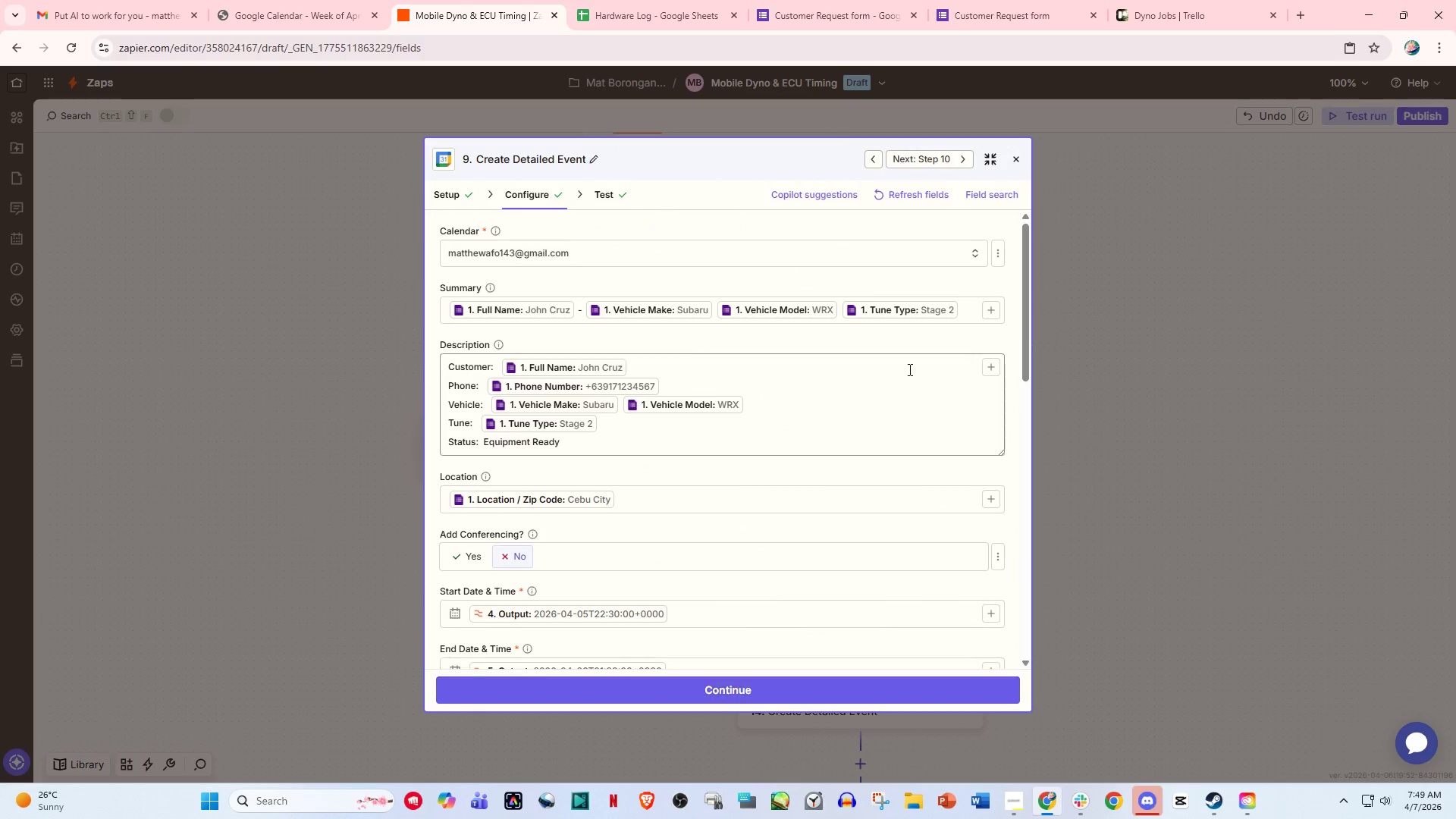 
left_click([1018, 157])
 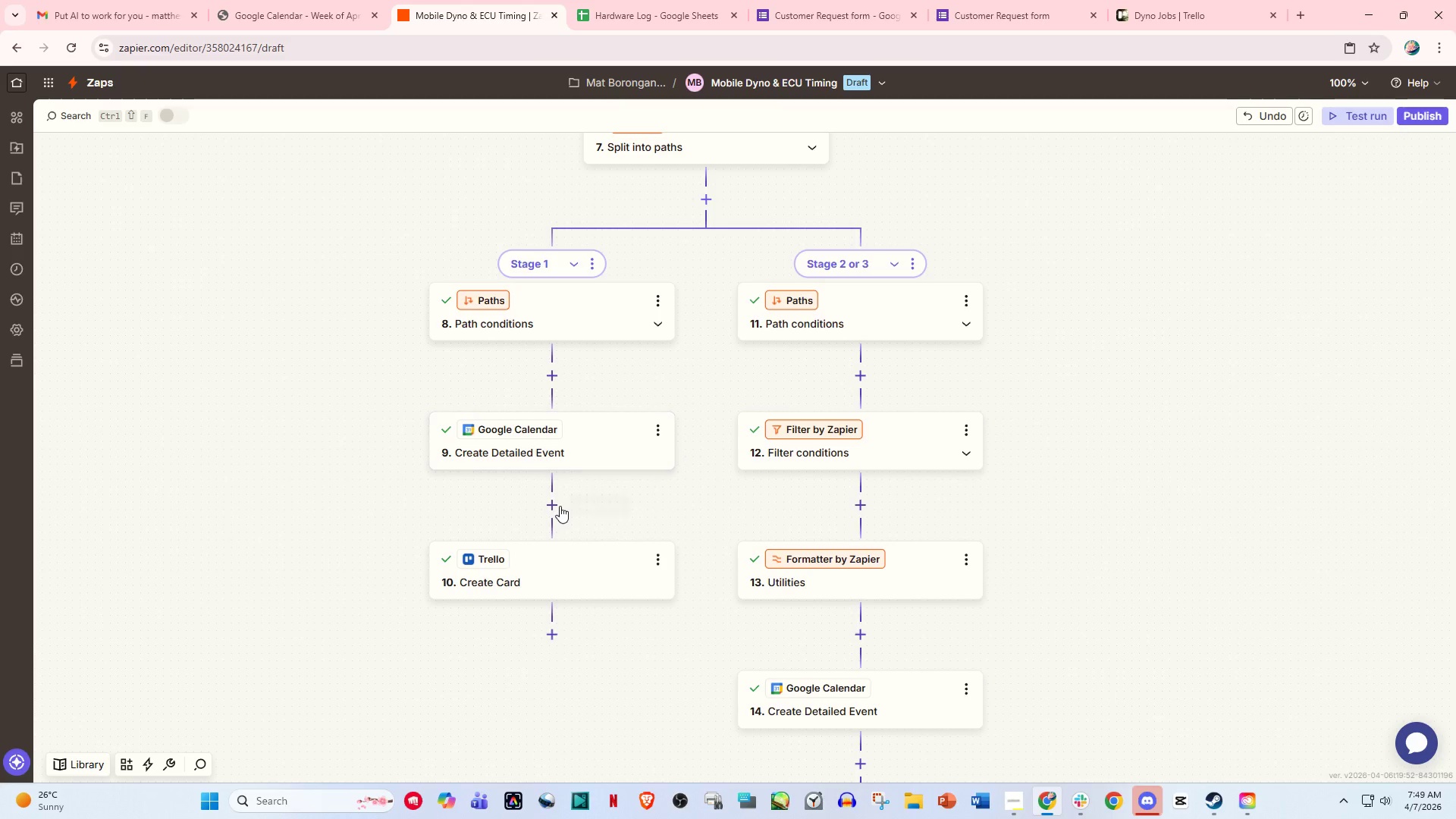 
left_click([557, 508])
 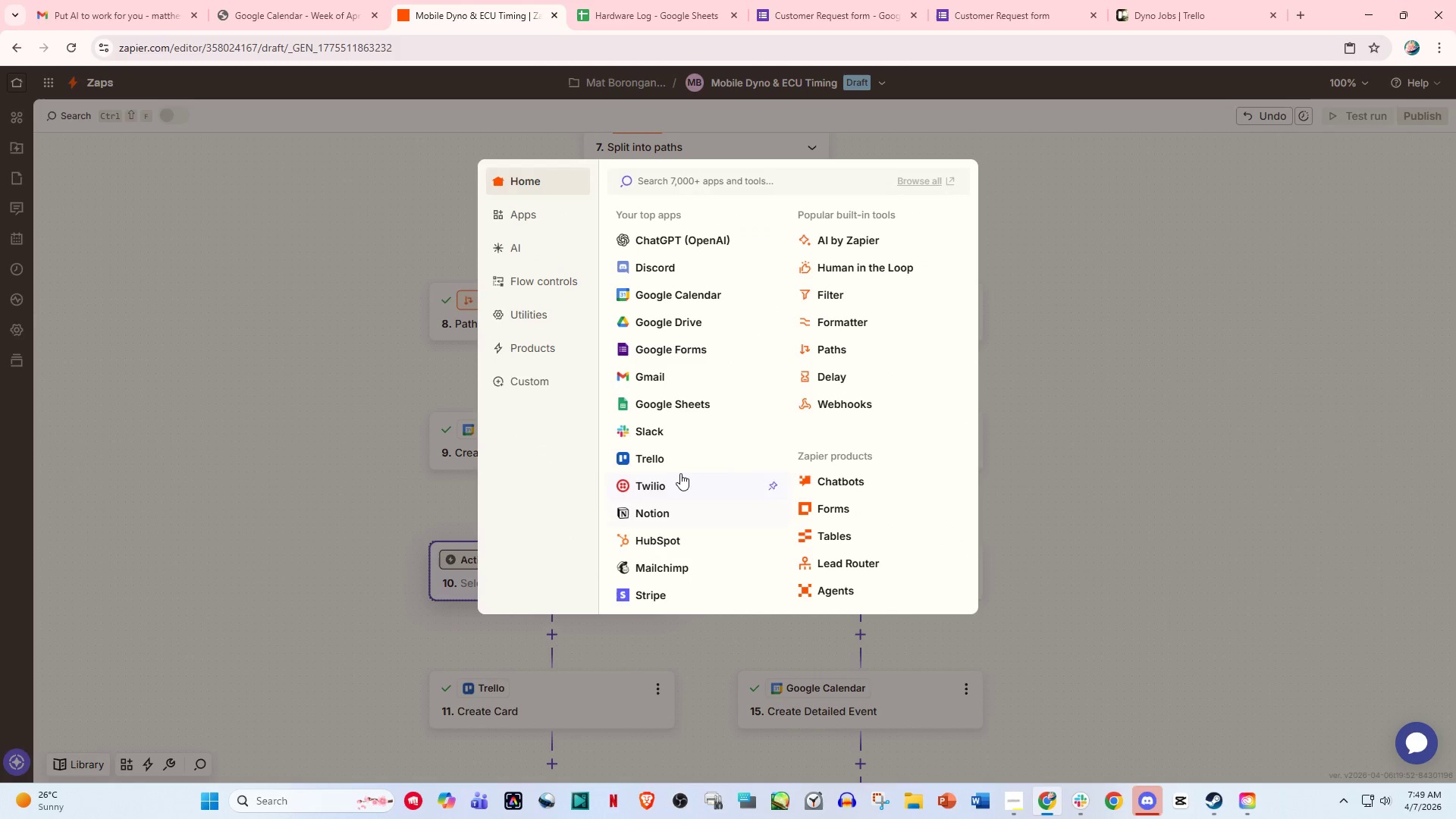 
left_click([662, 431])
 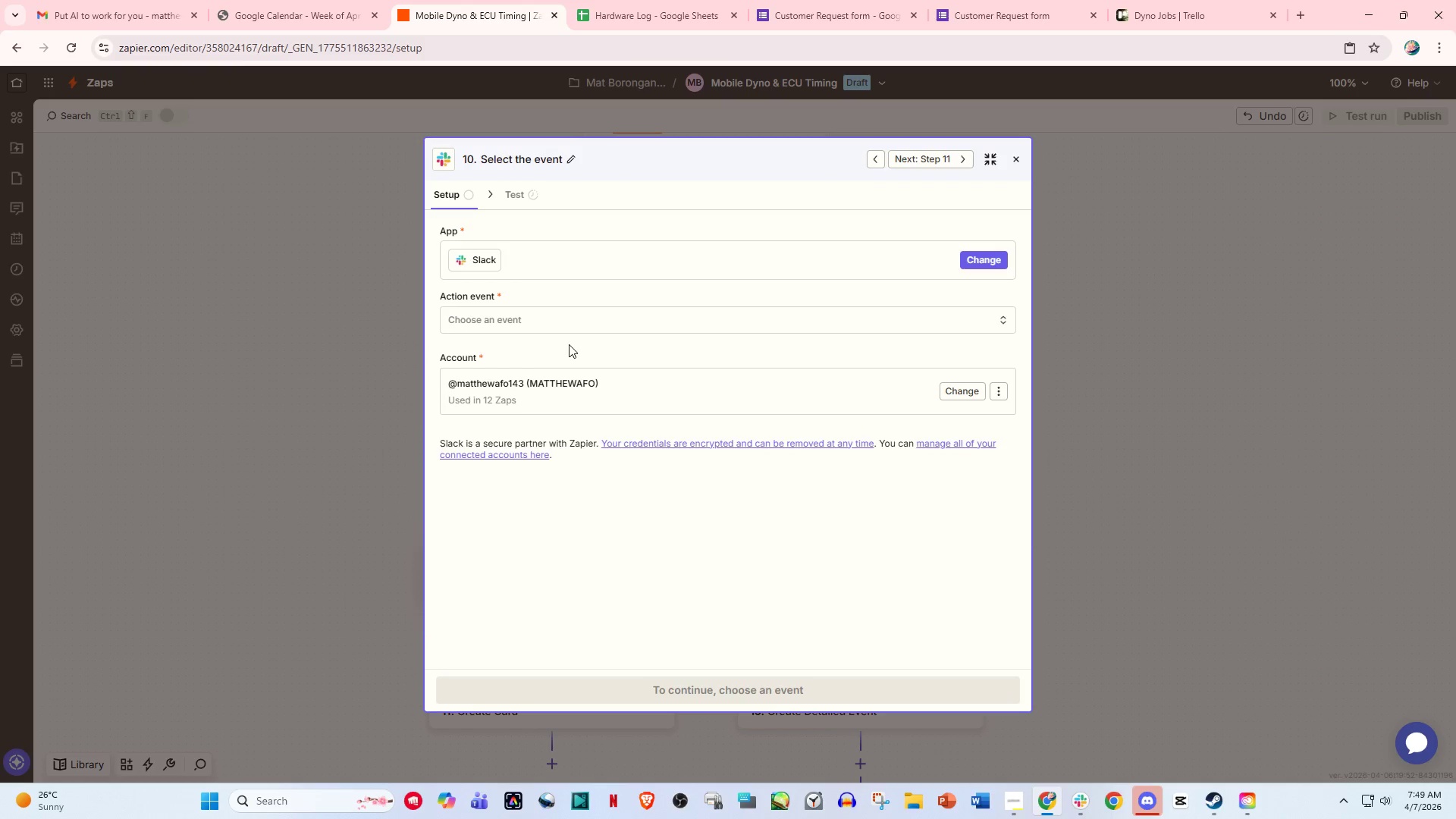 
left_click([523, 328])
 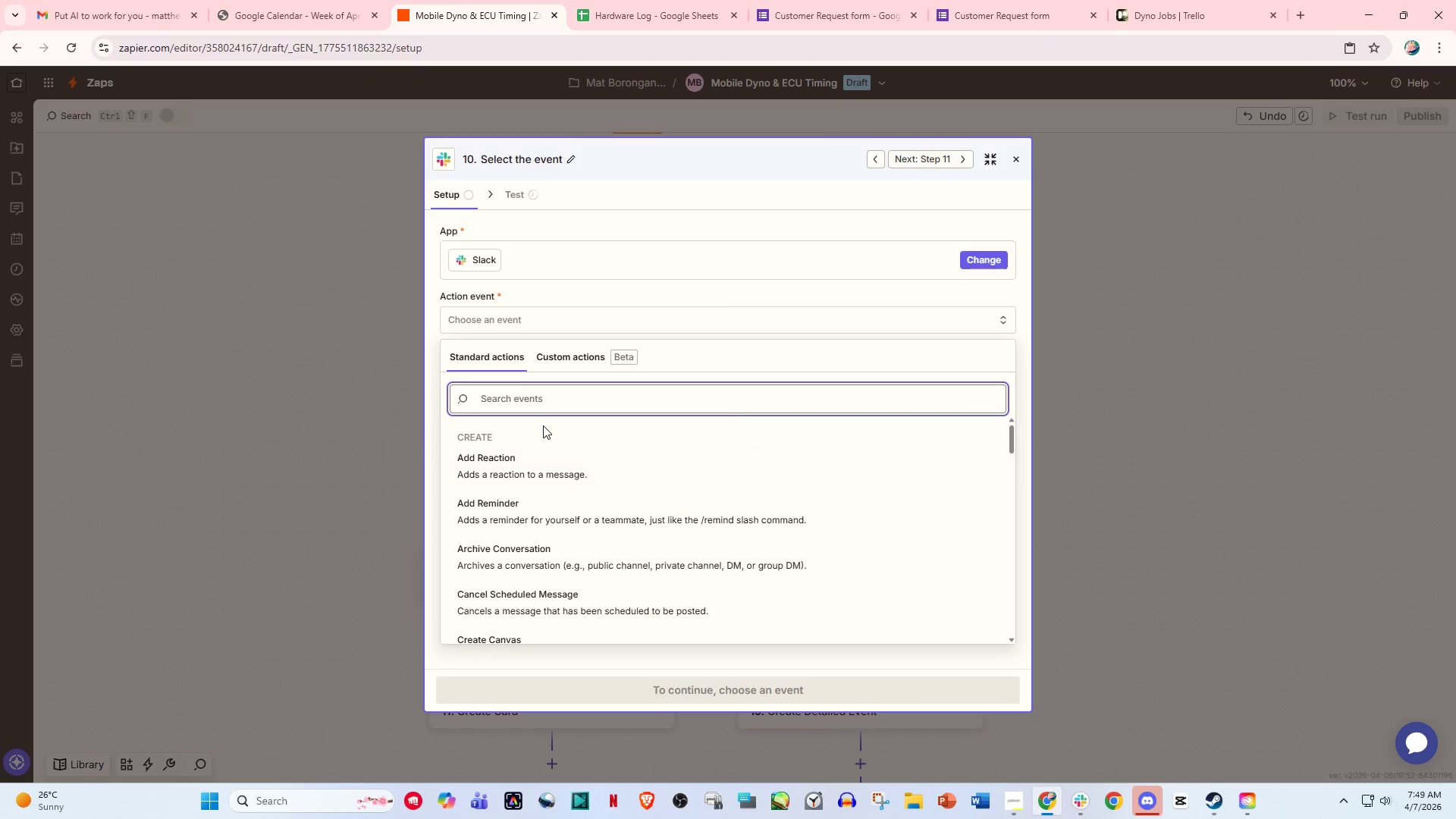 
type(sned)
key(Backspace)
key(Backspace)
type(e)
key(Backspace)
key(Backspace)
type(end)
 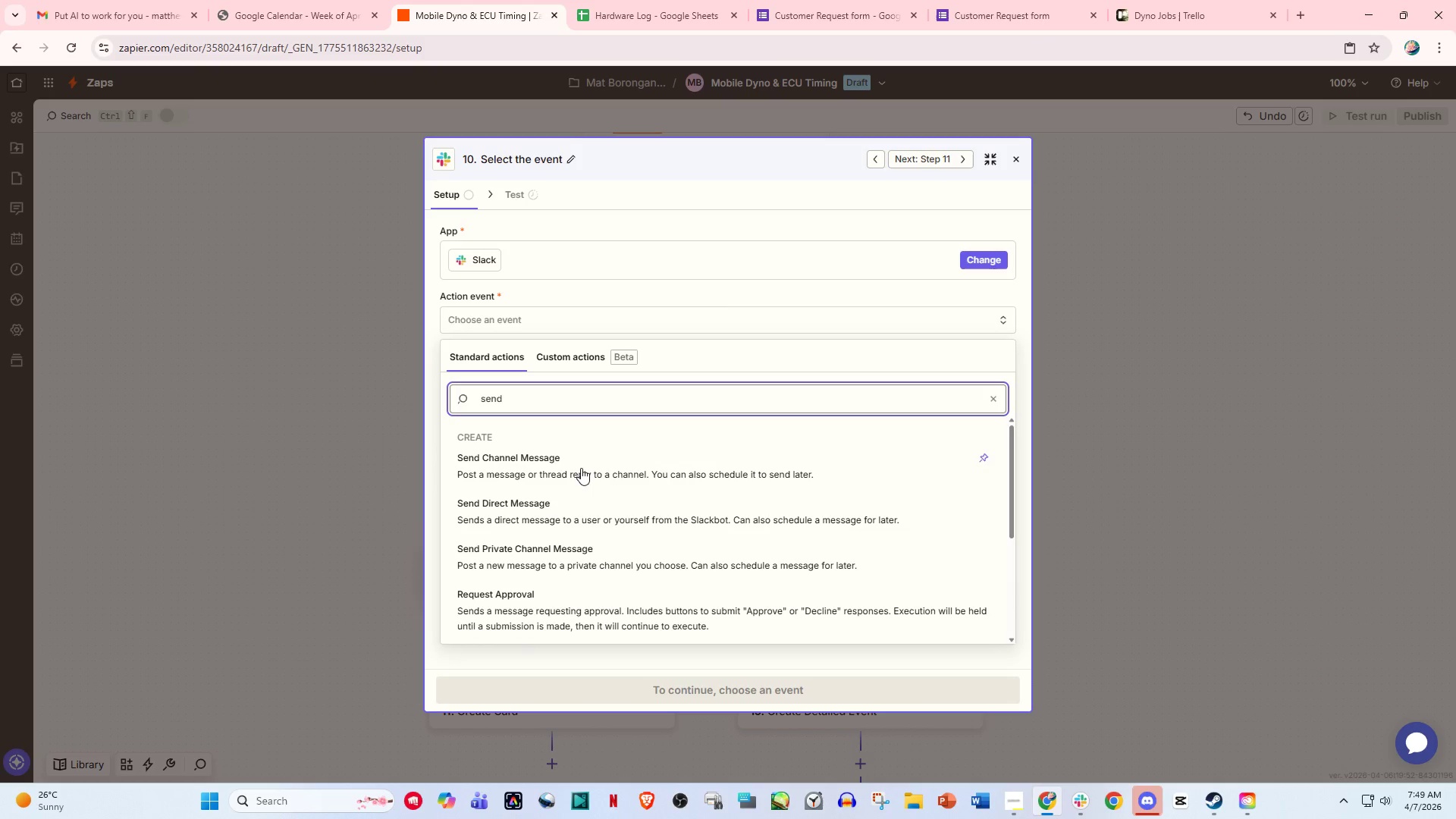 
left_click([583, 469])
 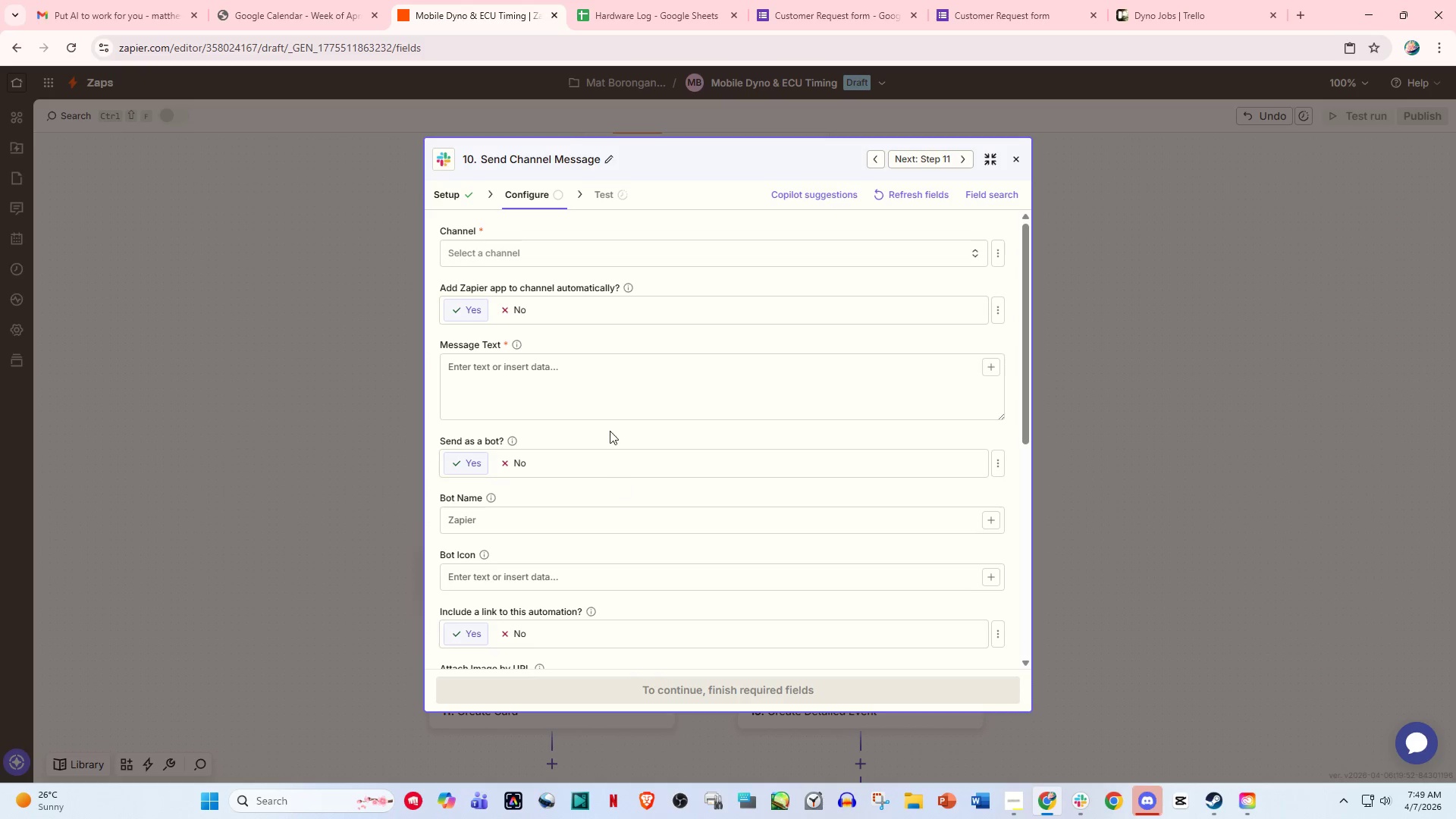 
left_click([498, 251])
 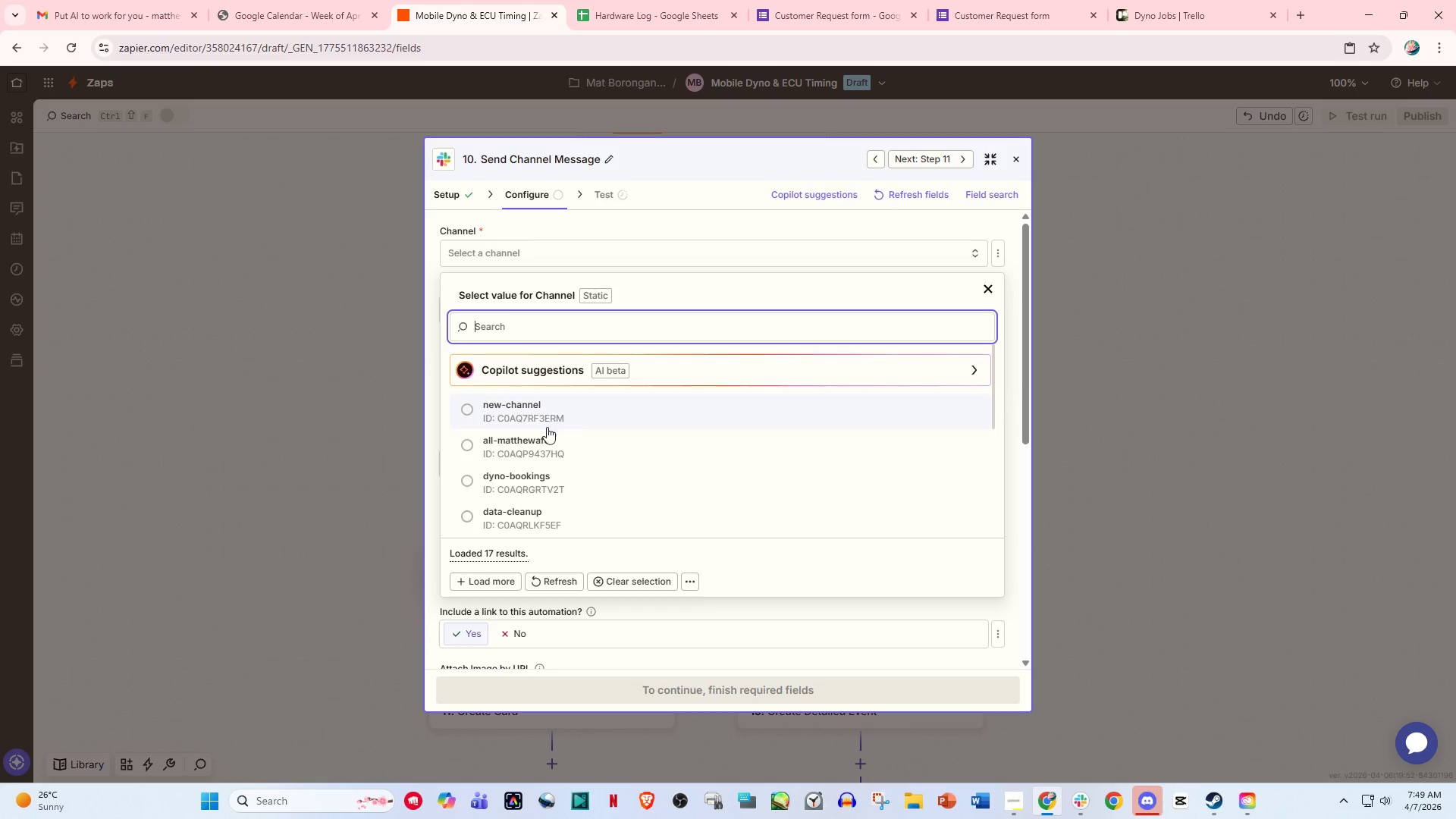 
scroll: coordinate [550, 467], scroll_direction: down, amount: 1.0
 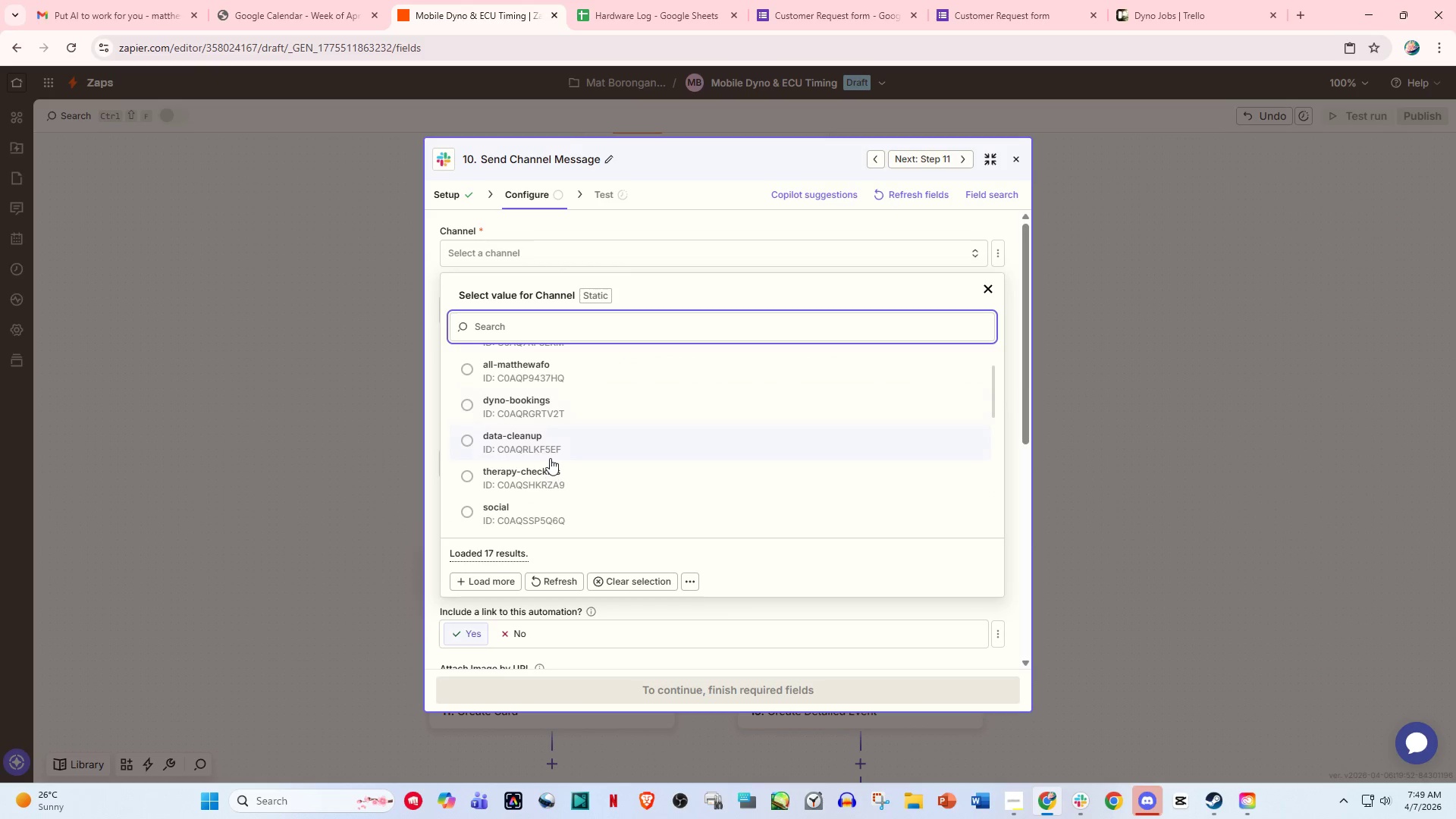 
scroll: coordinate [550, 458], scroll_direction: up, amount: 1.0
 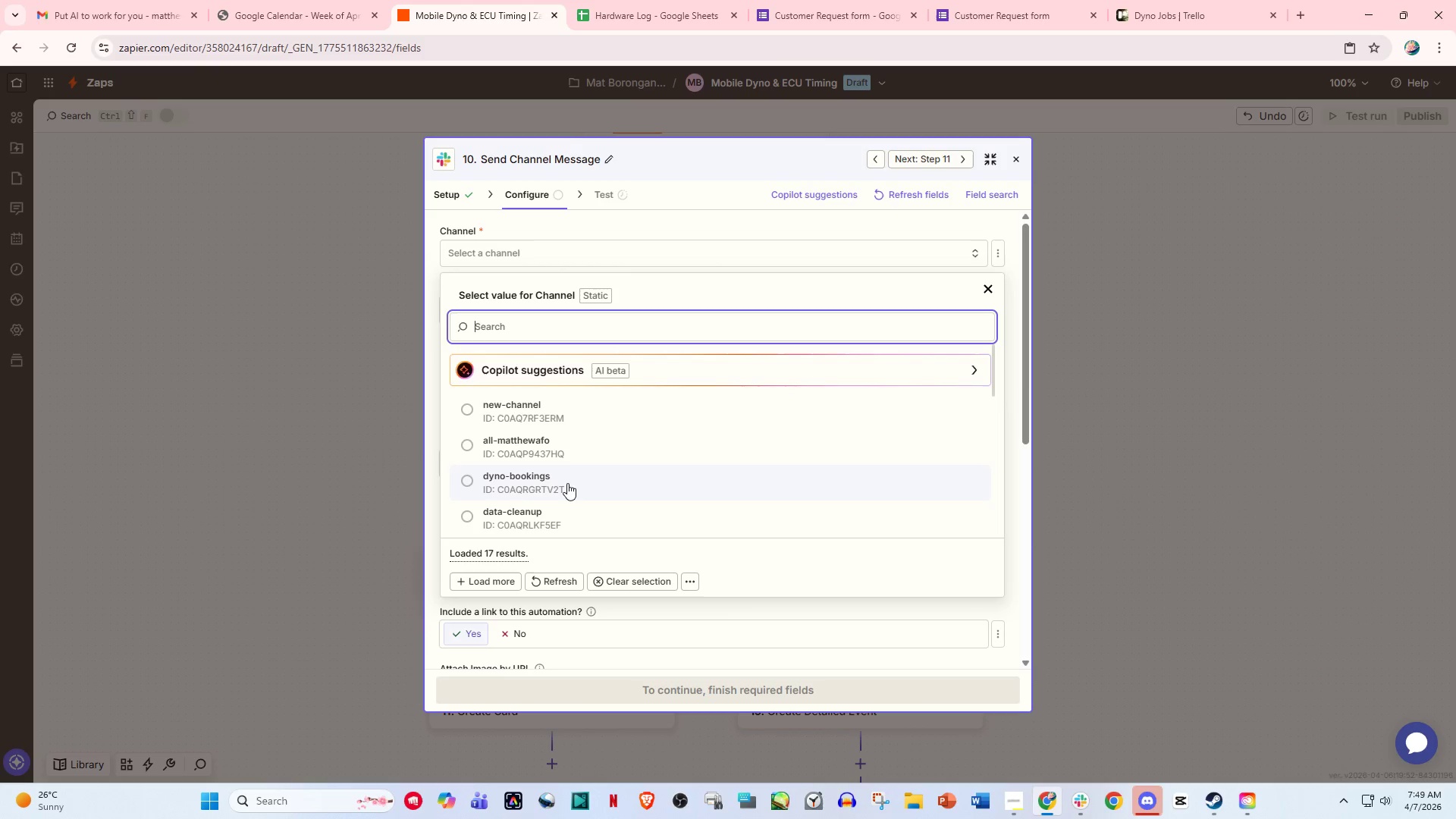 
left_click([567, 483])
 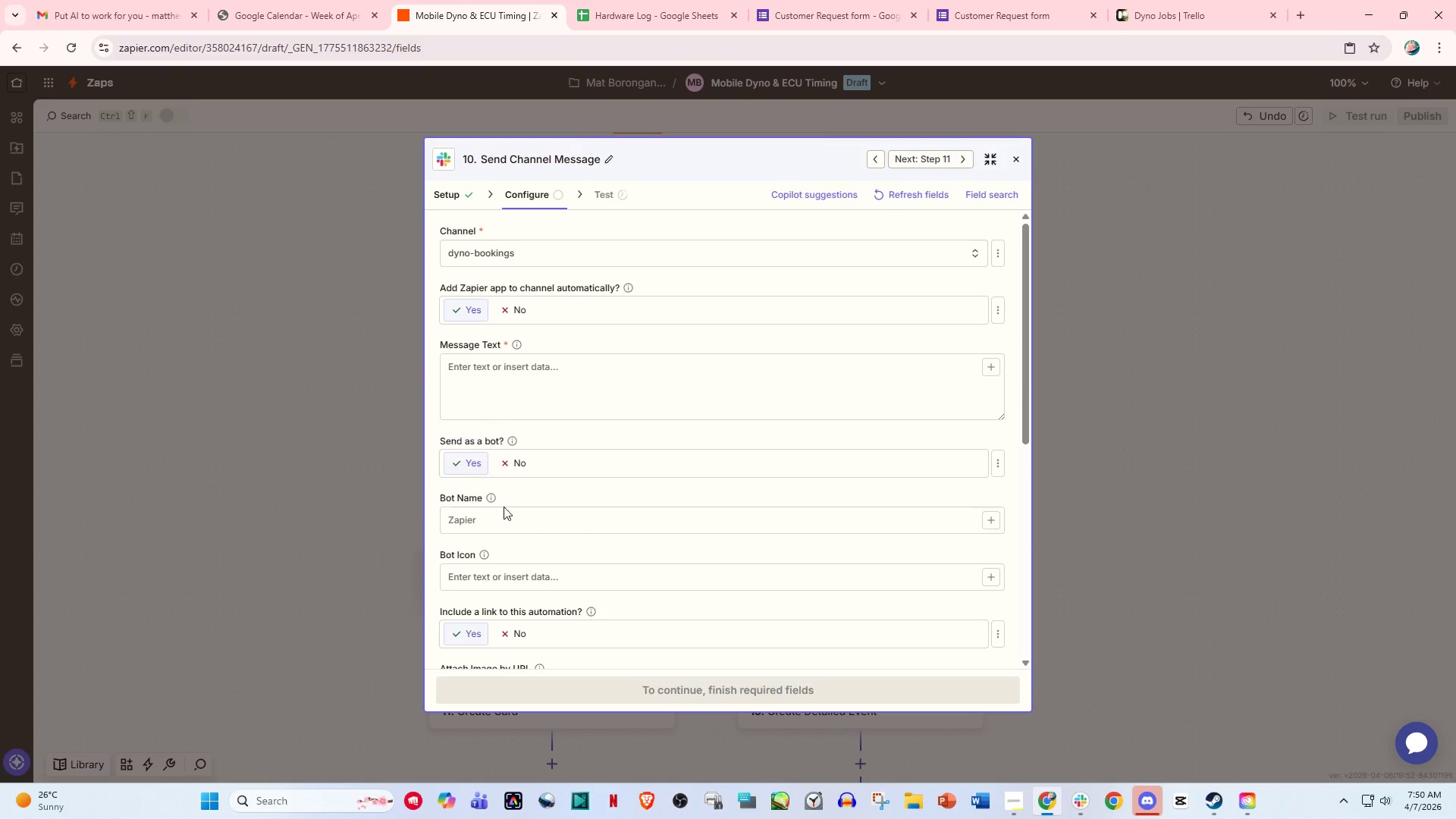 
left_click_drag(start_coordinate=[504, 518], to_coordinate=[481, 516])
 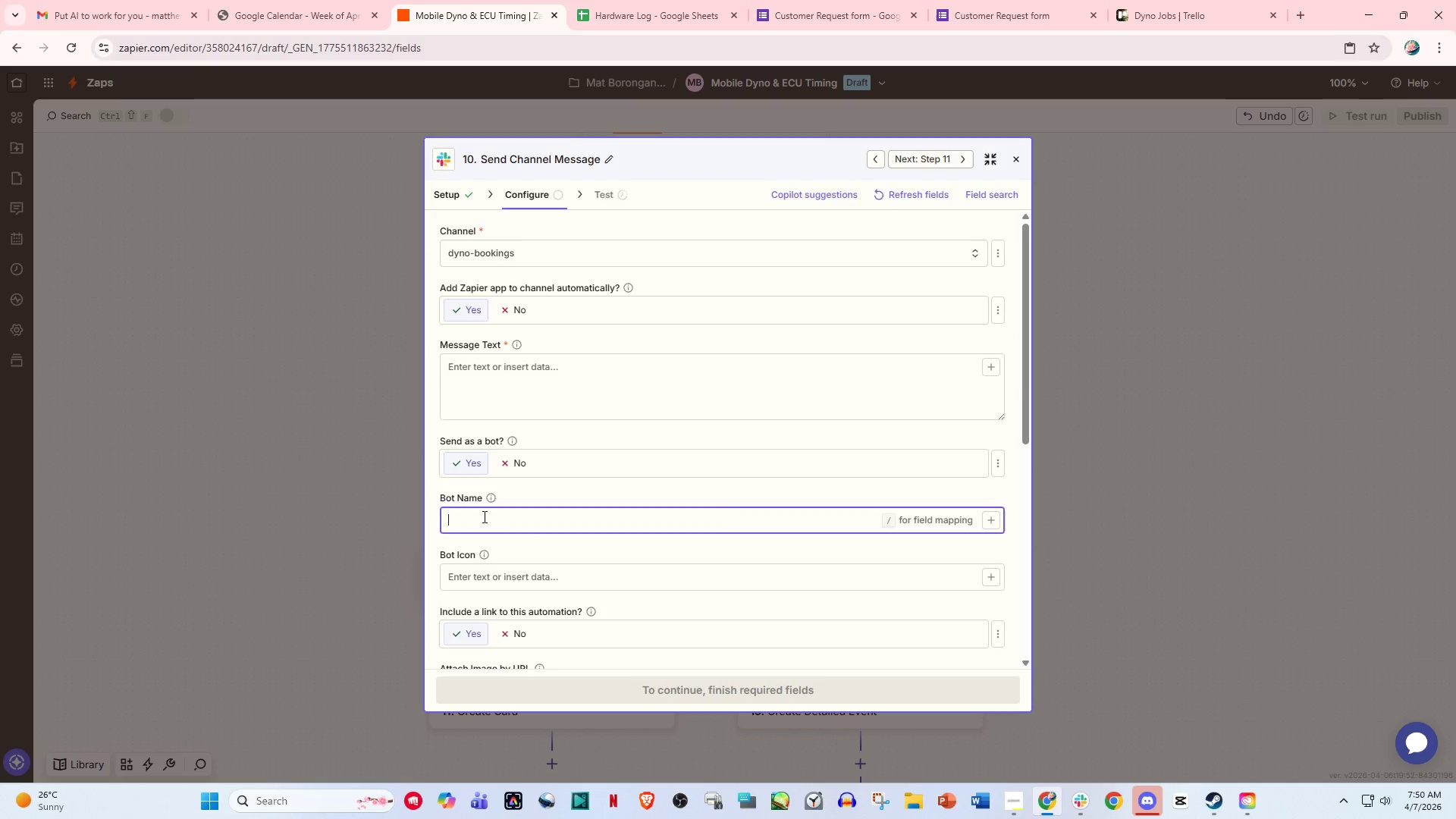 
type(Dynot)
key(Backspace)
type( BOO)
key(Backspace)
key(Backspace)
type(ooking Bot)
 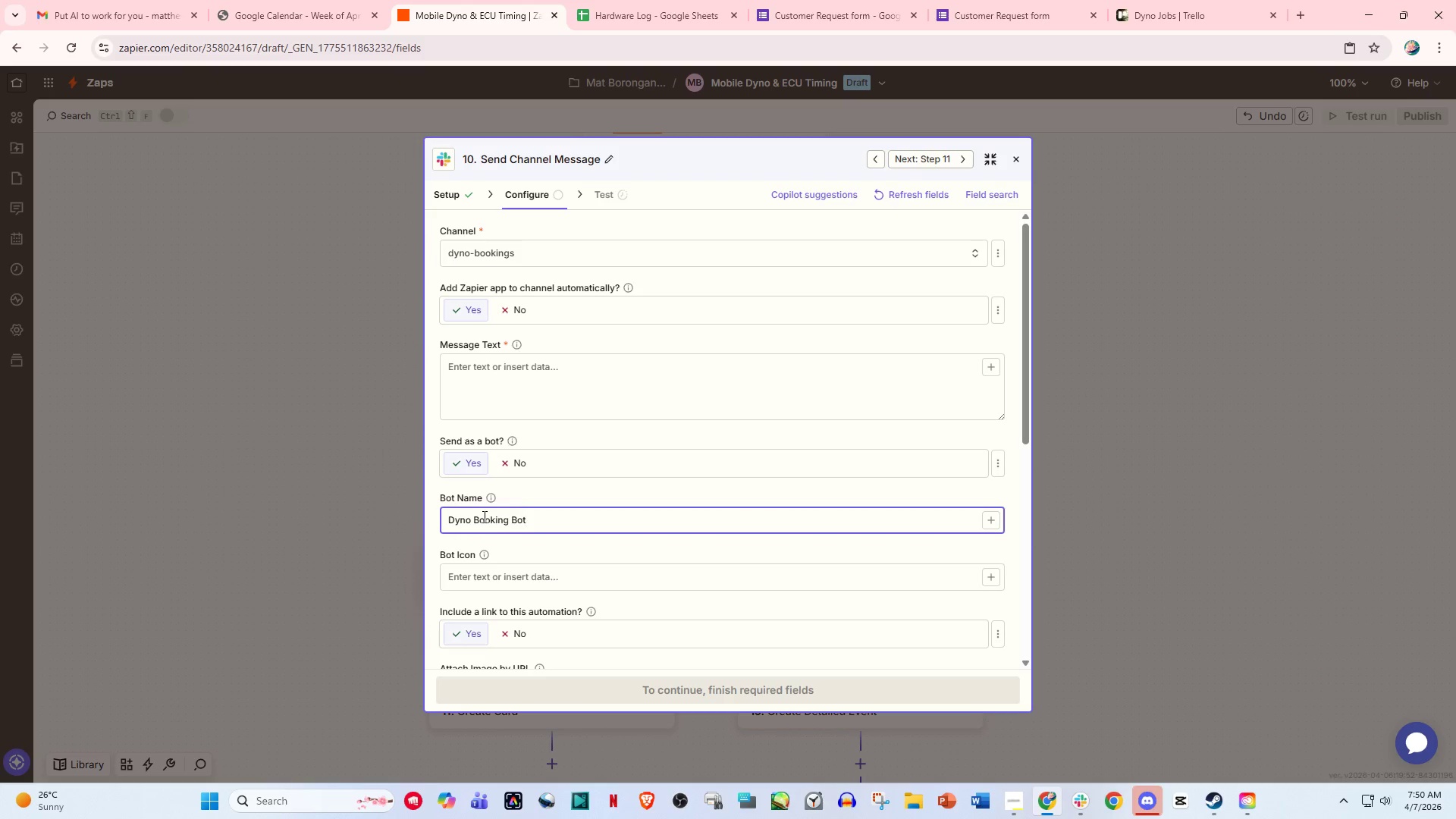 
left_click([522, 381])
 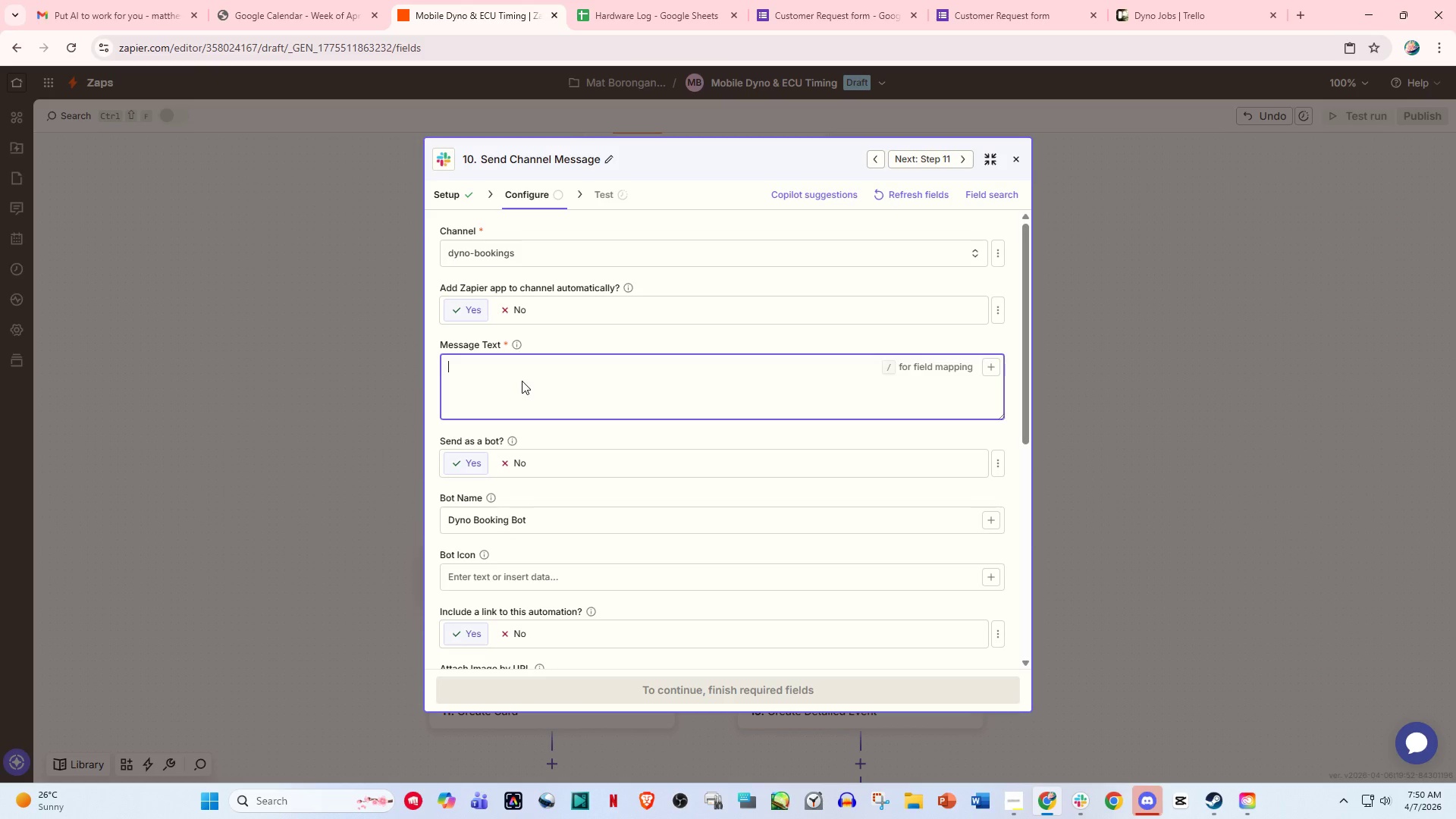 
wait(14.42)
 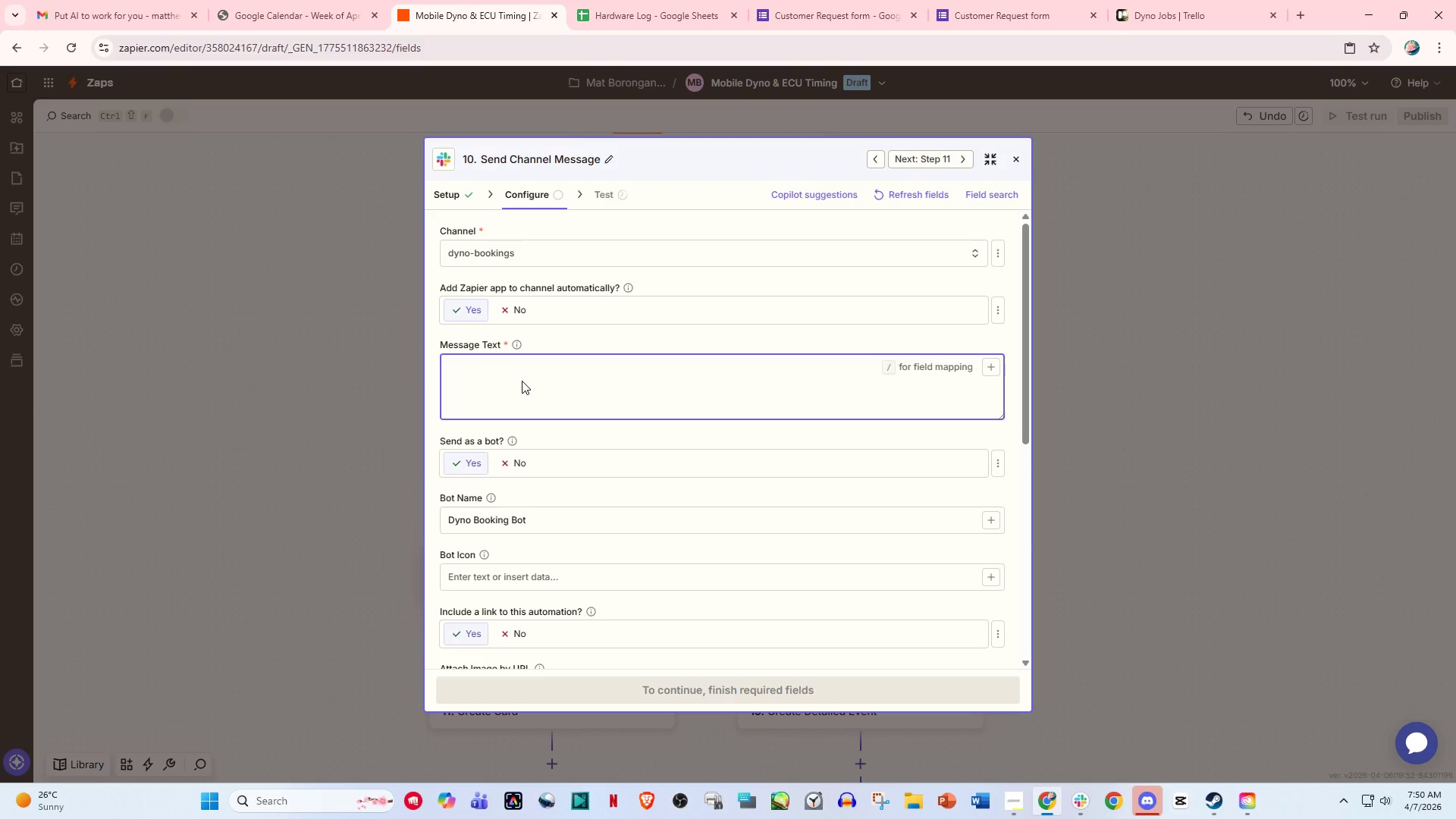 
type(NEW BOOKINS)
key(Backspace)
type(GS)
key(Backspace)
 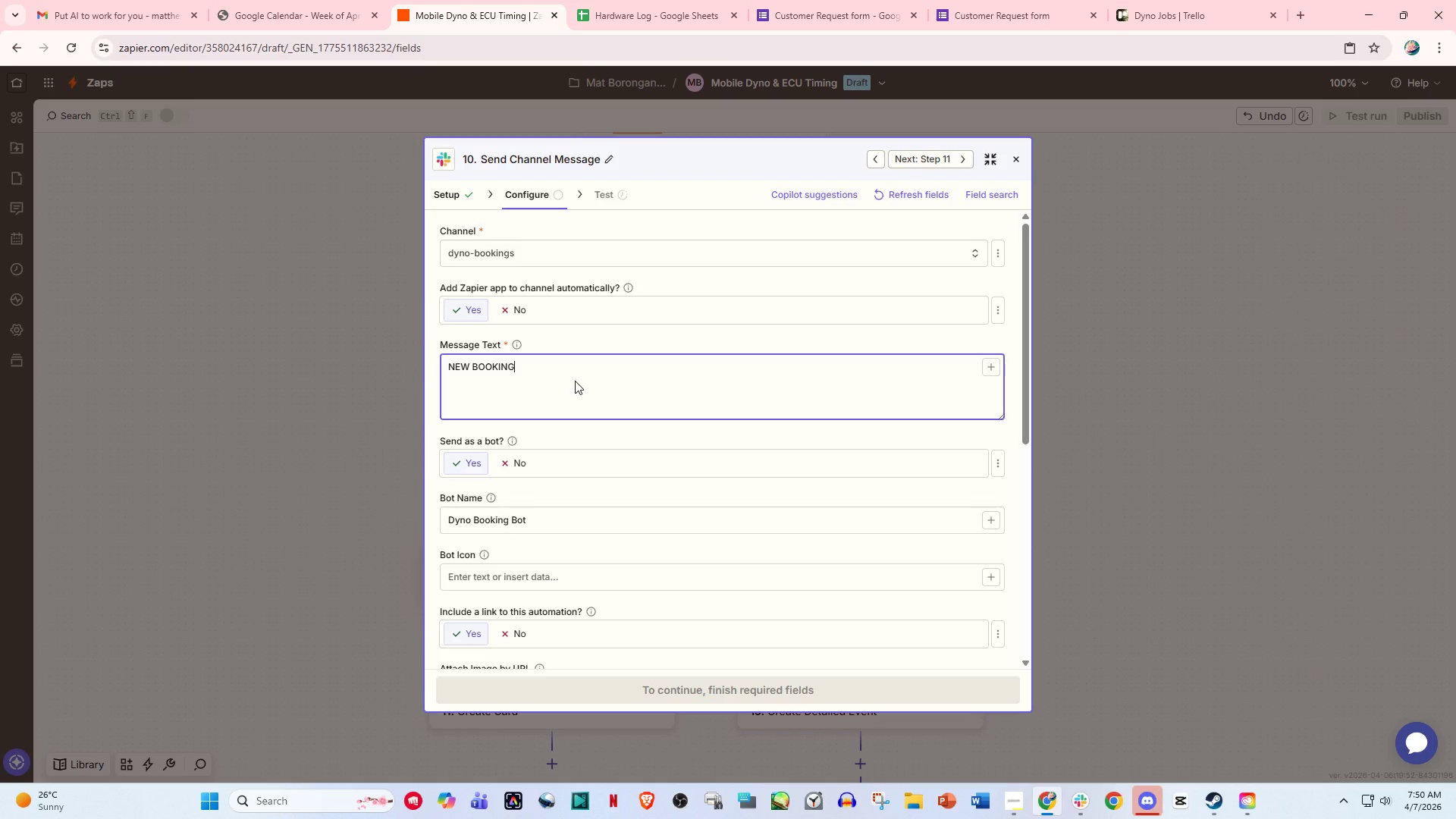 
key(Enter)
 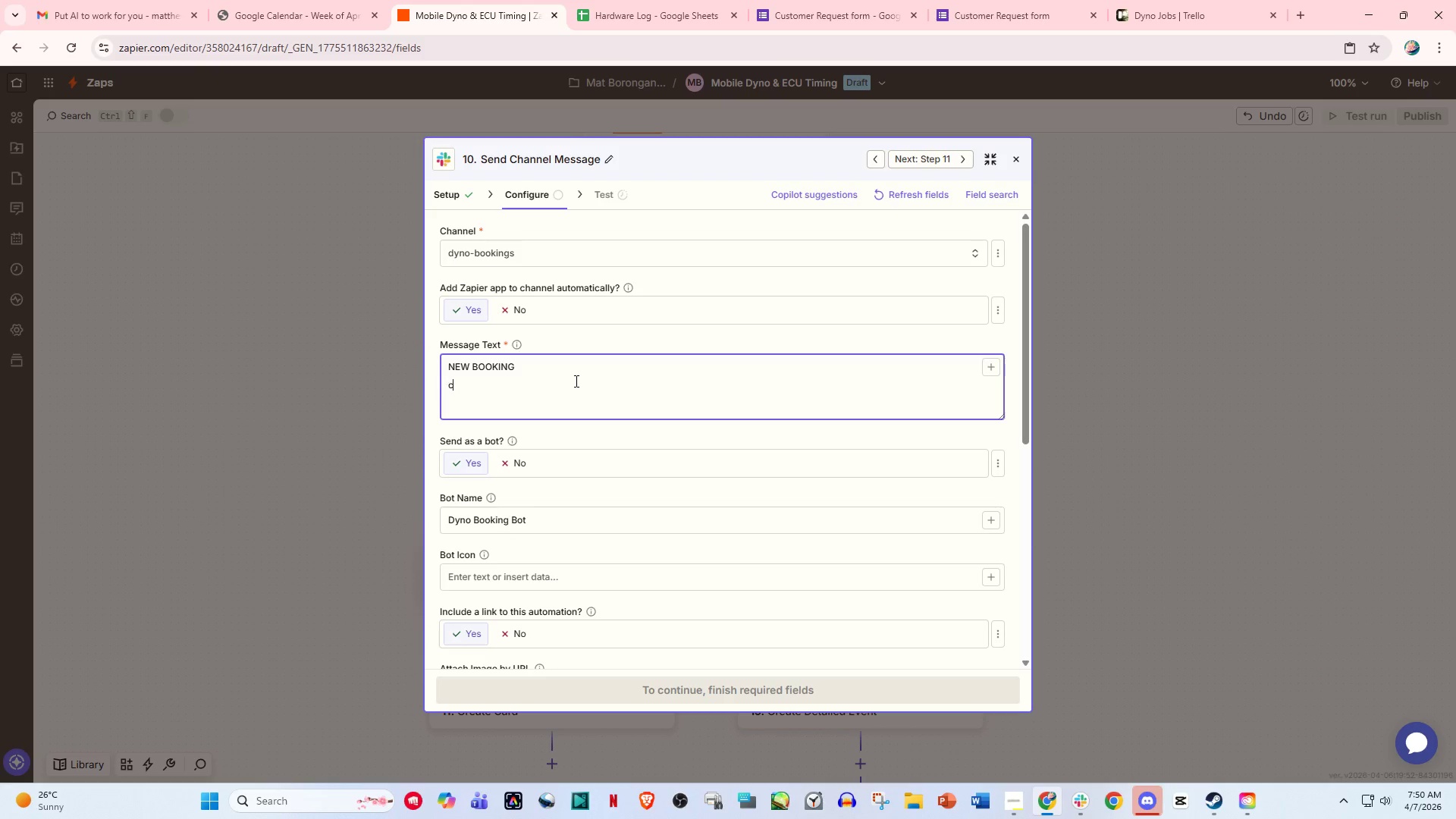 
type(c)
key(Backspace)
type(Customer:)
 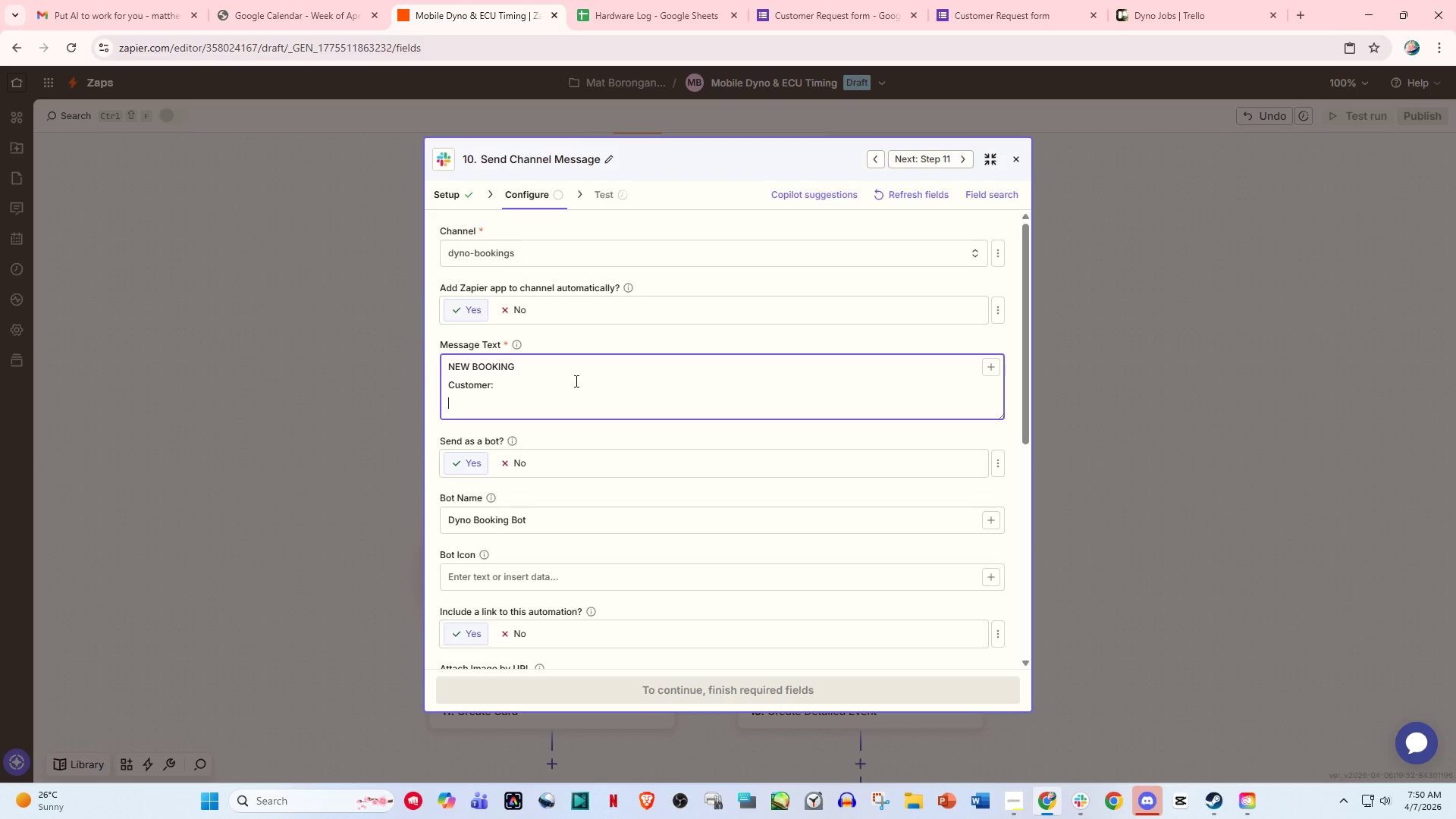 
 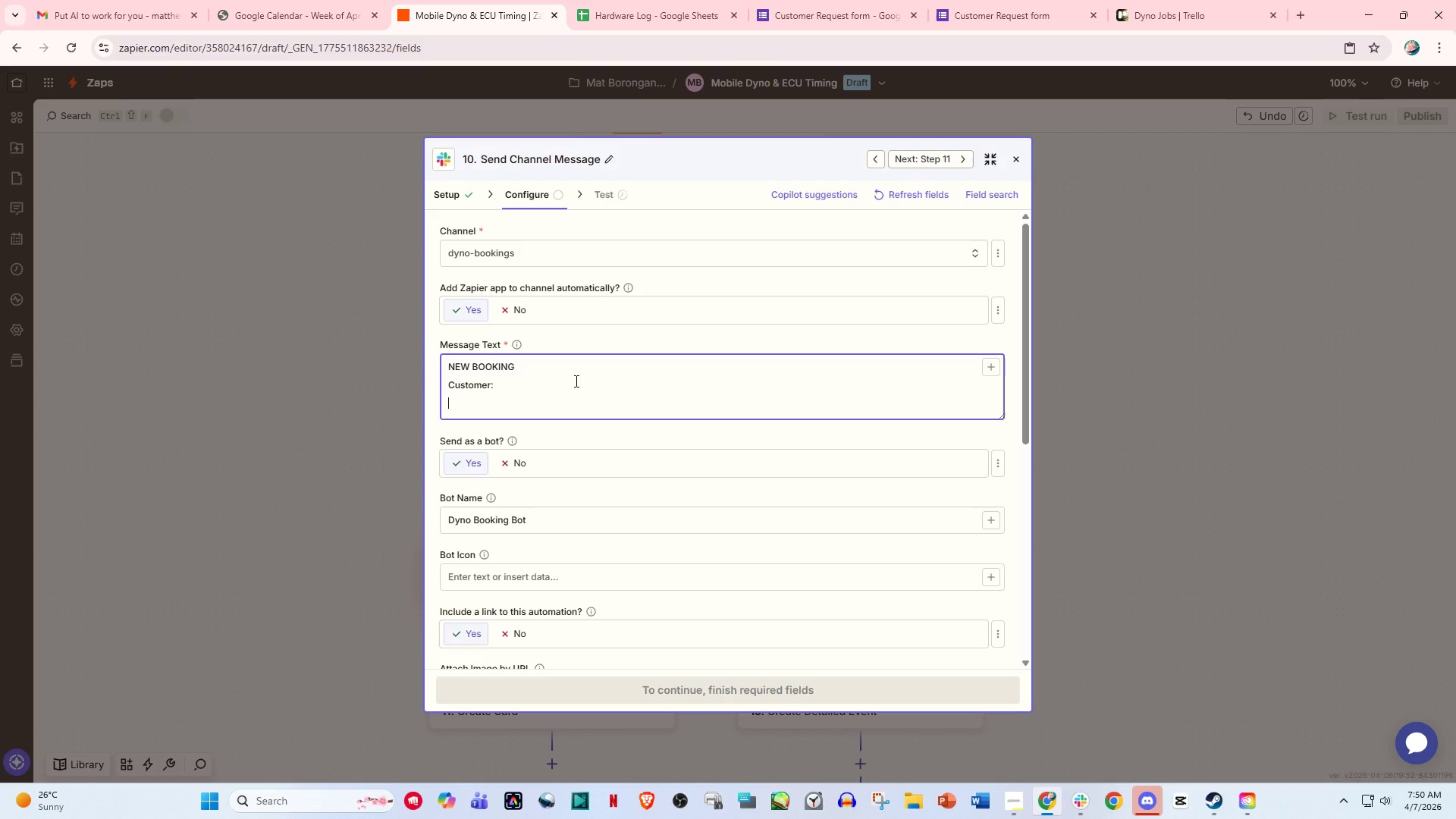 
key(Enter)
 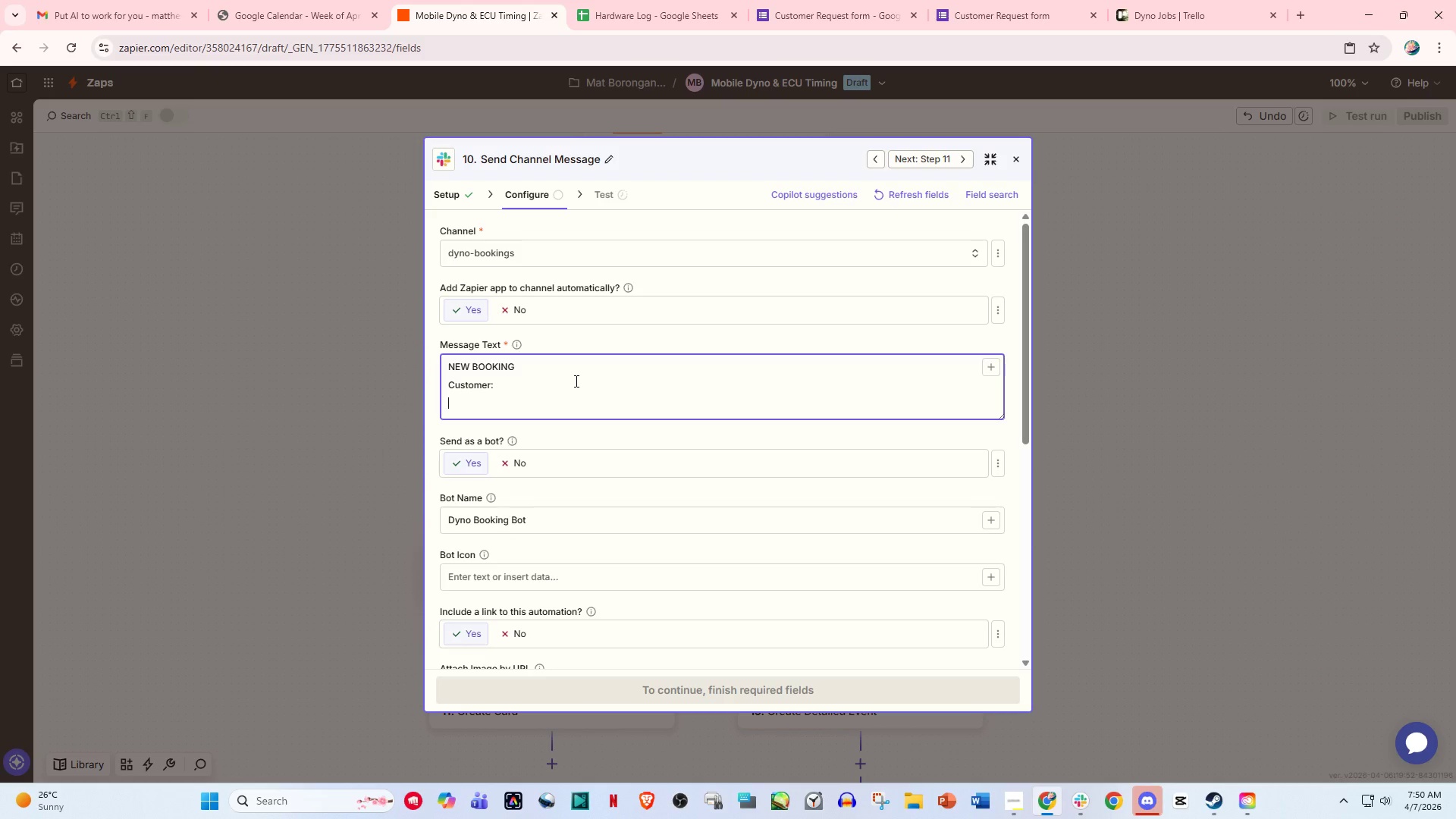 
type(Vehcil)
key(Backspace)
key(Backspace)
key(Backspace)
type(icle:)
 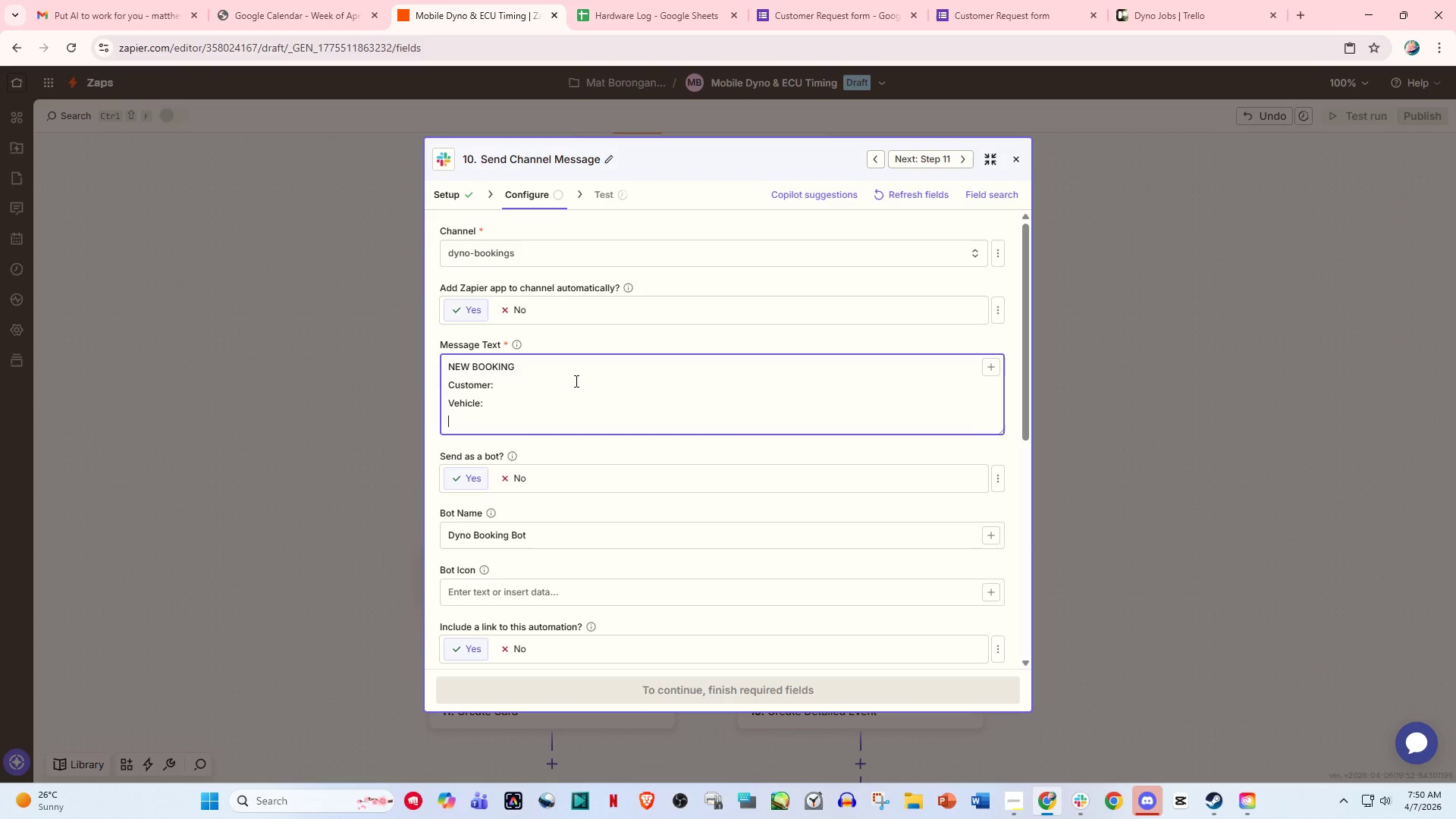 
 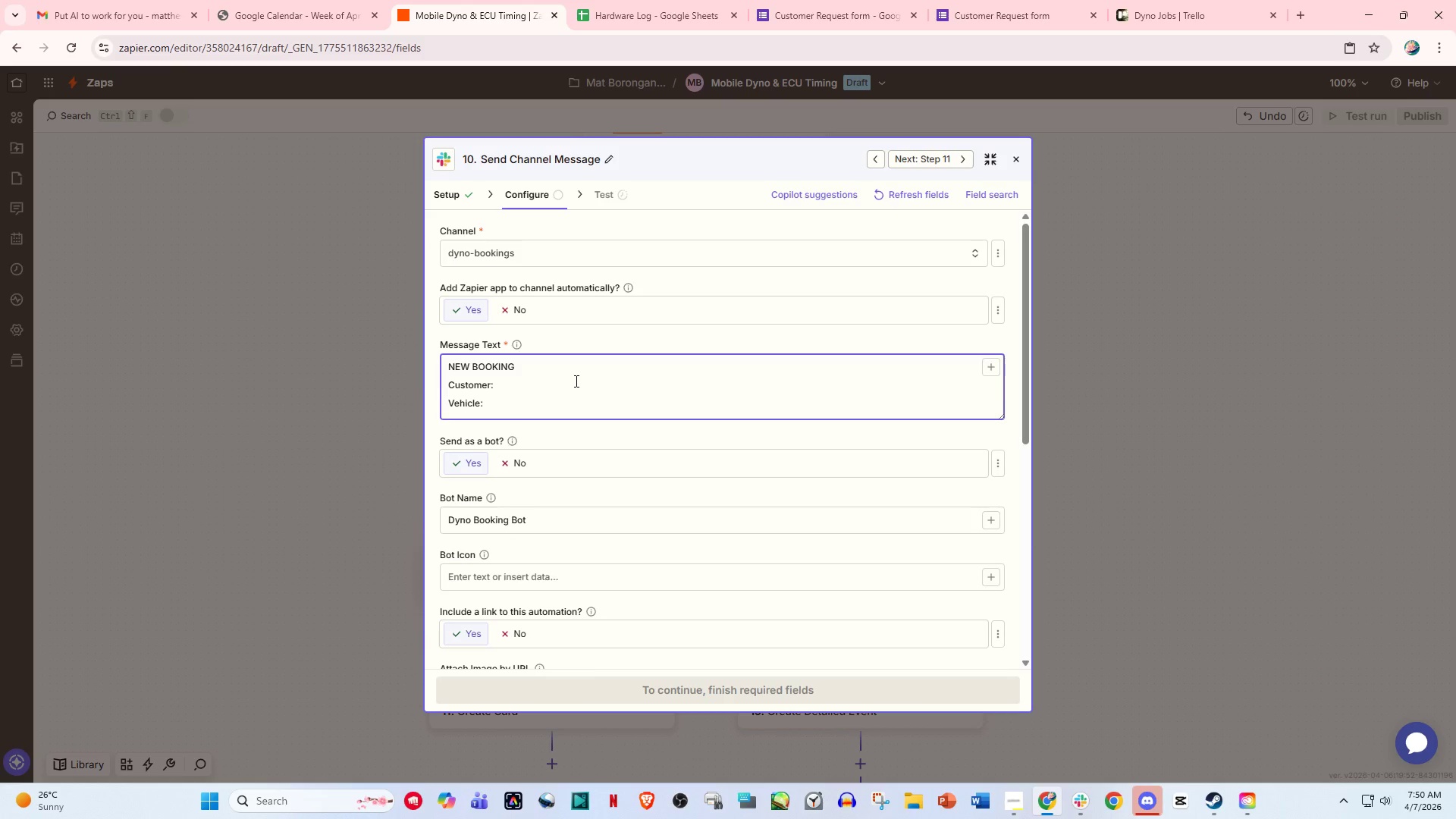 
key(Enter)
 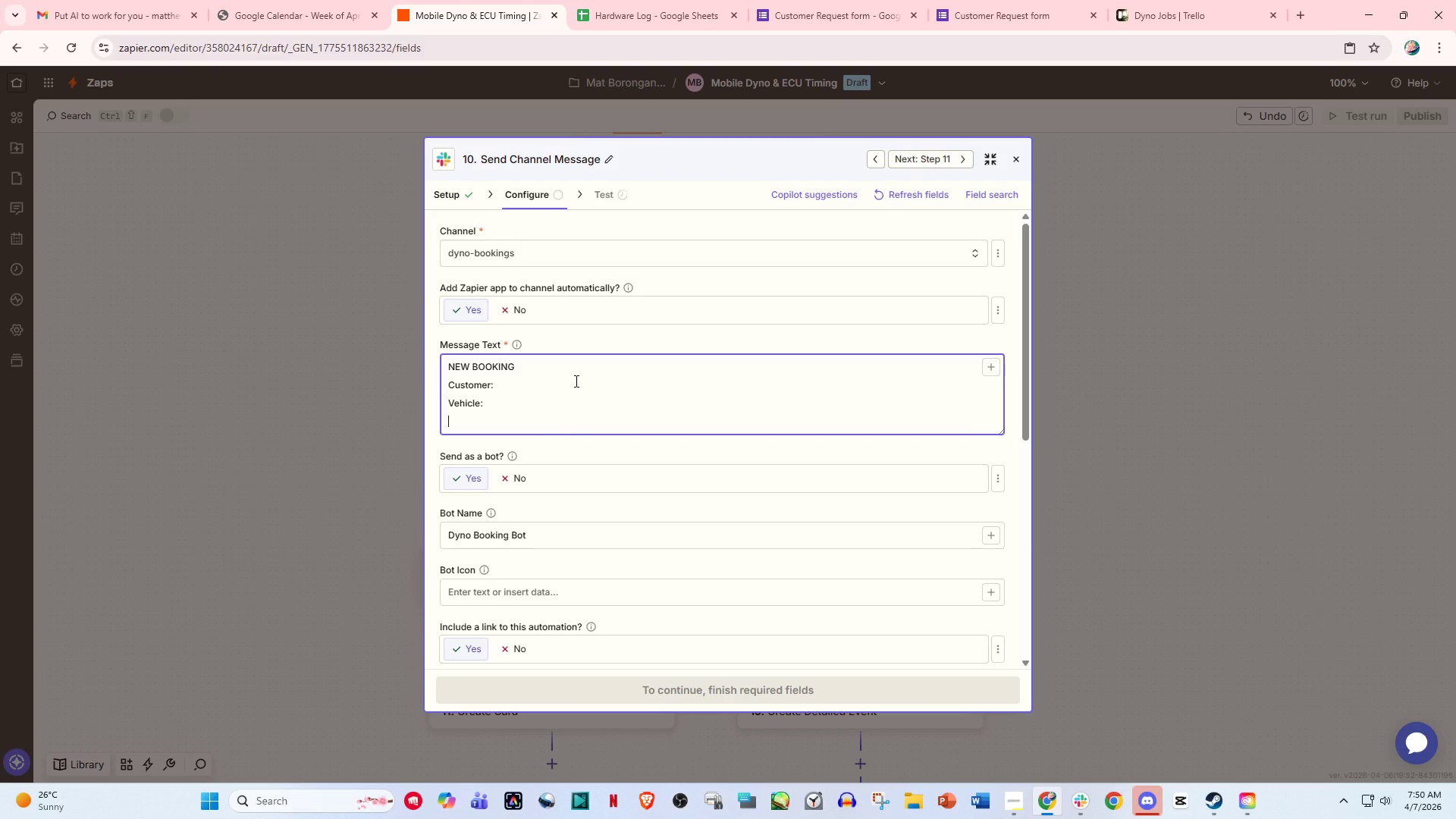 
type(Tune:)
 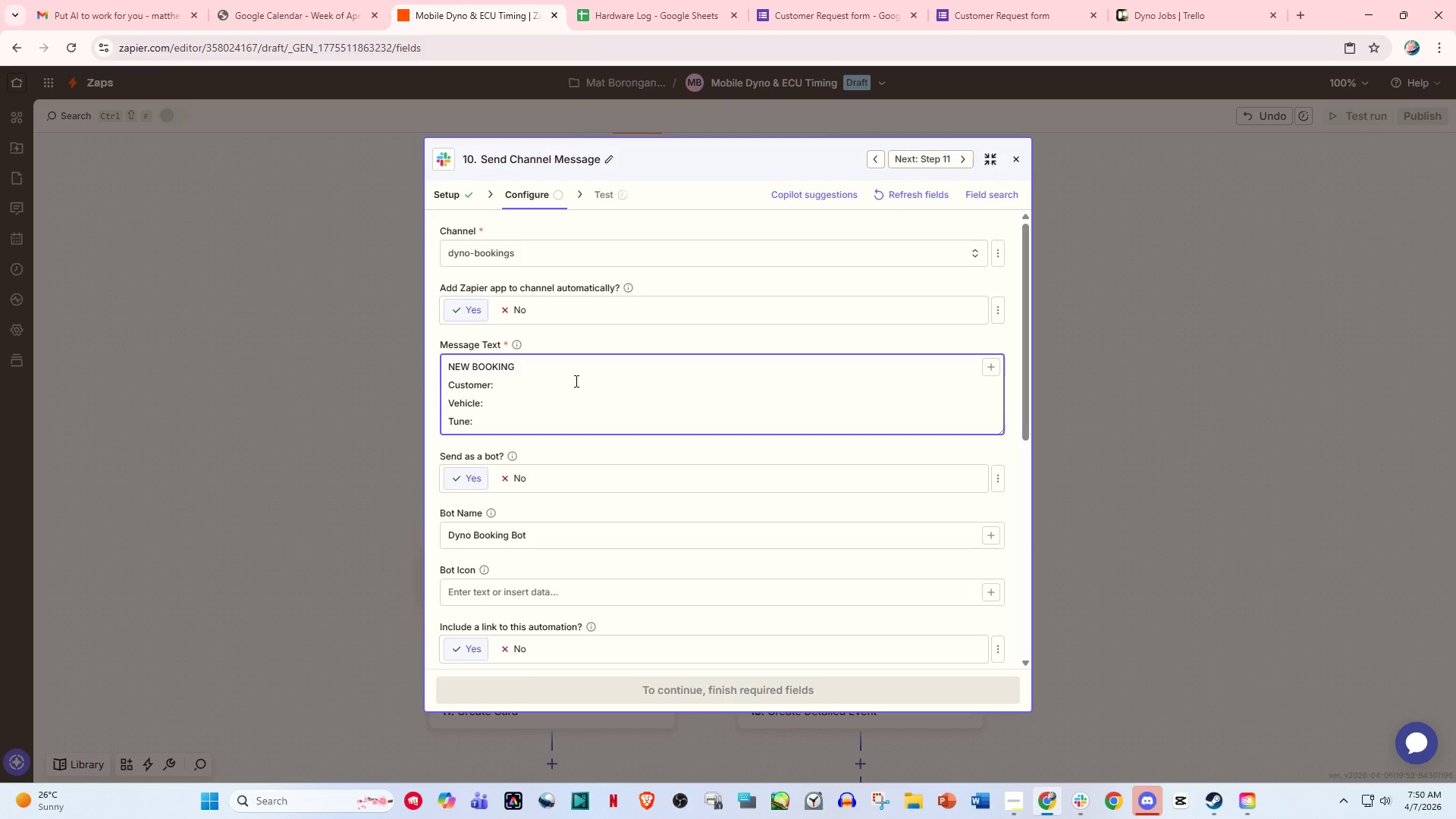 
key(Enter)
 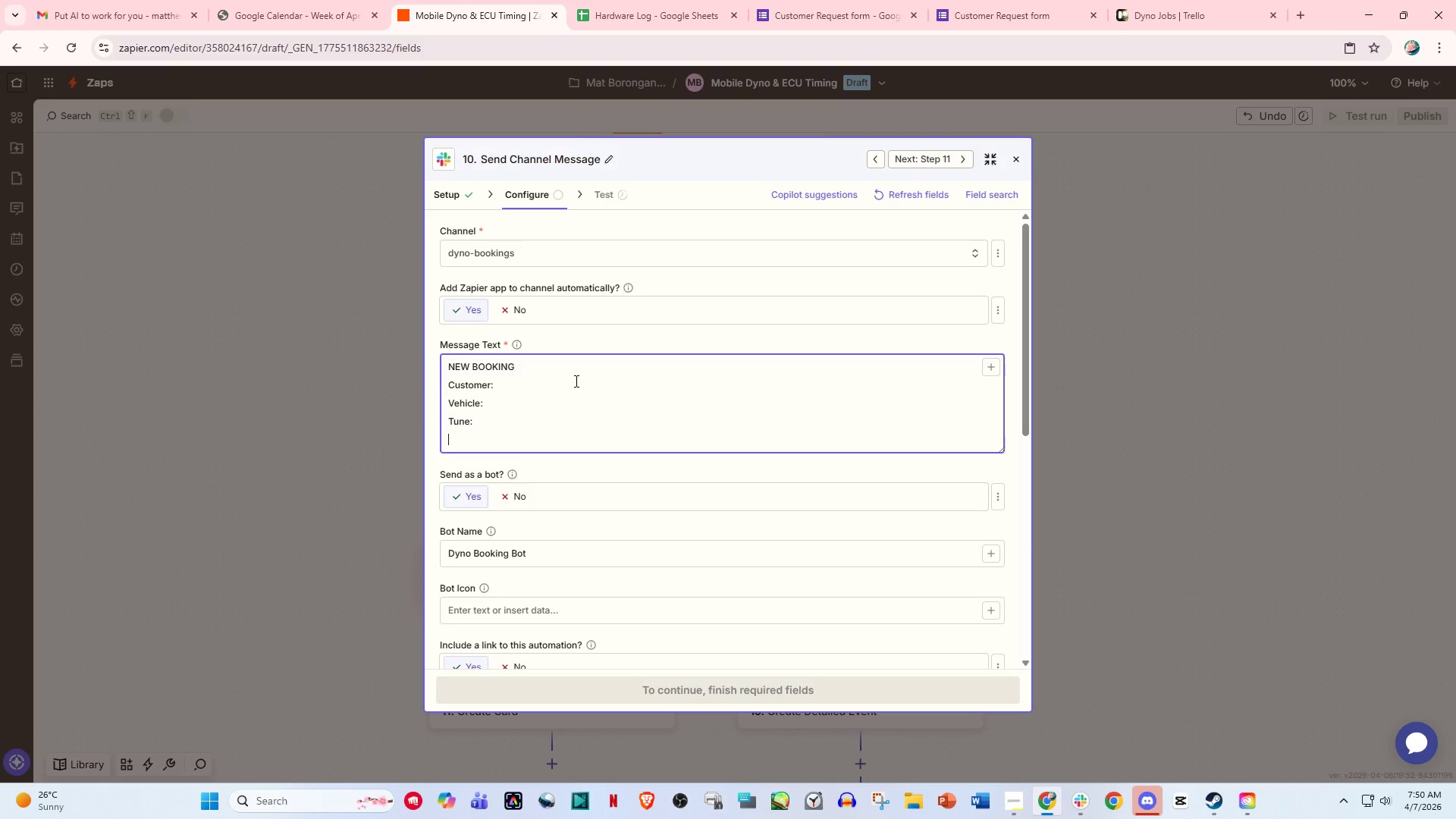 
hold_key(key=ShiftLeft, duration=0.86)
 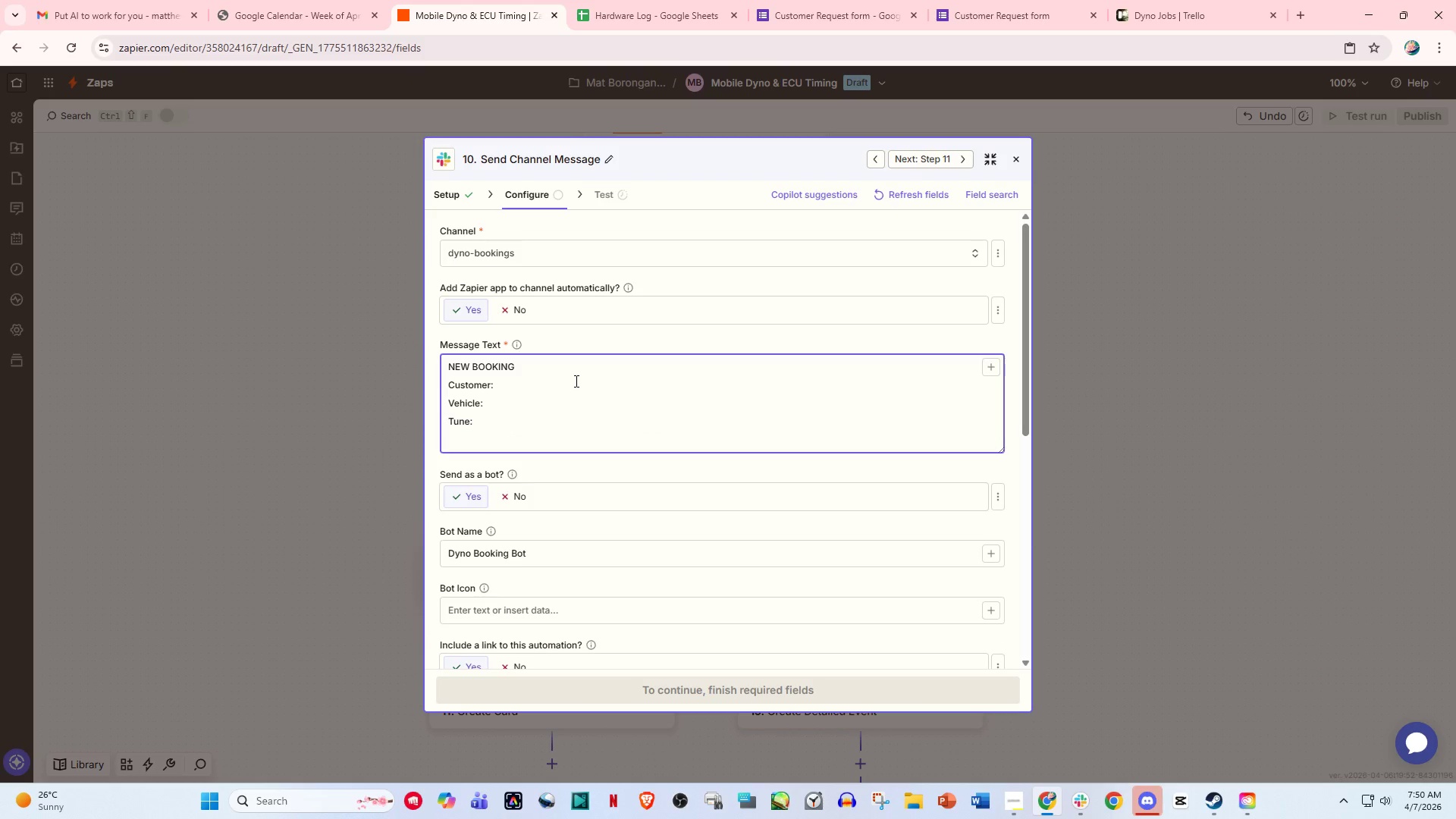 
type(Sa)
key(Backspace)
type(taut)
key(Backspace)
key(Backspace)
type(tus: )
 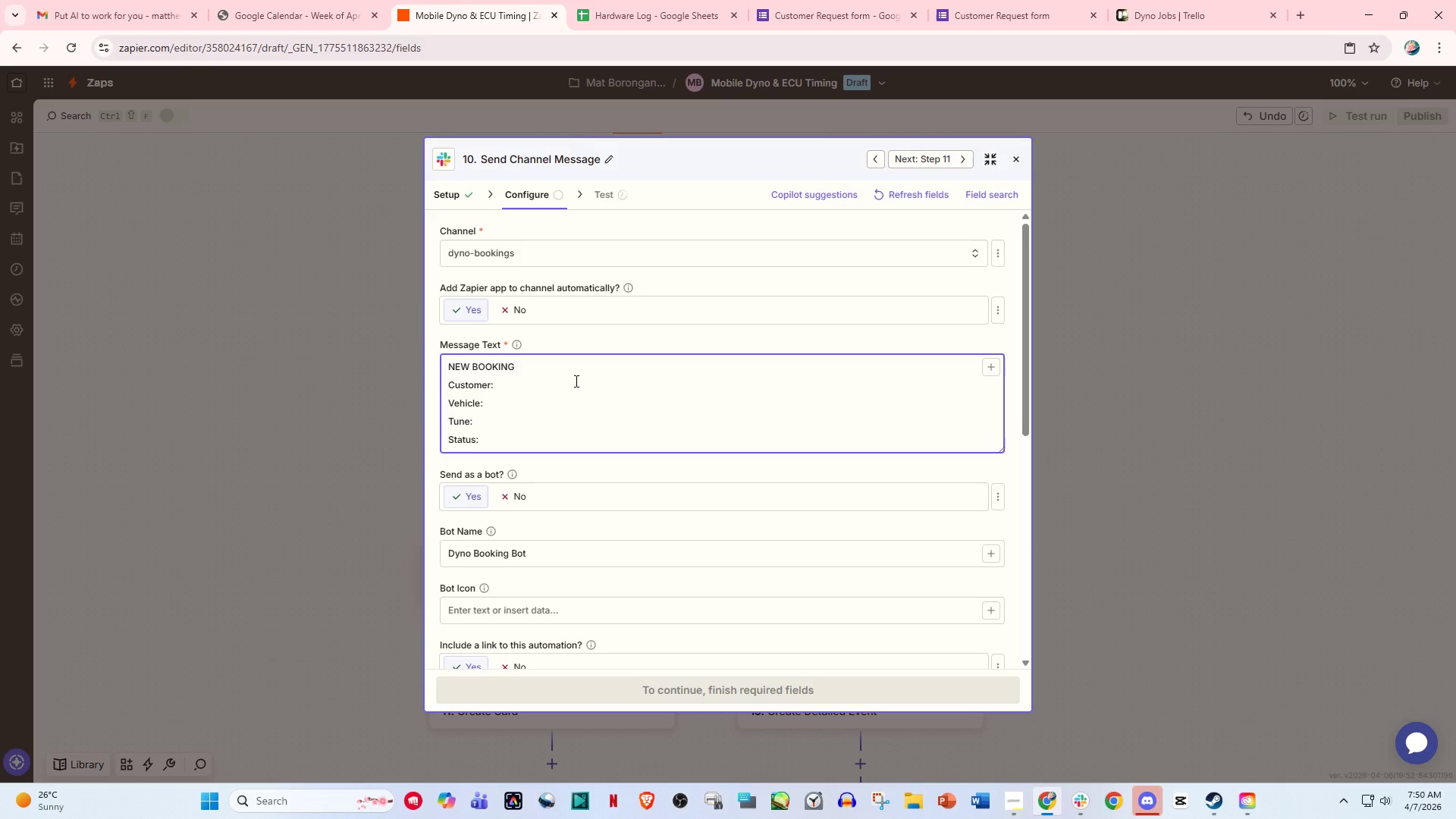 
left_click([541, 378])
 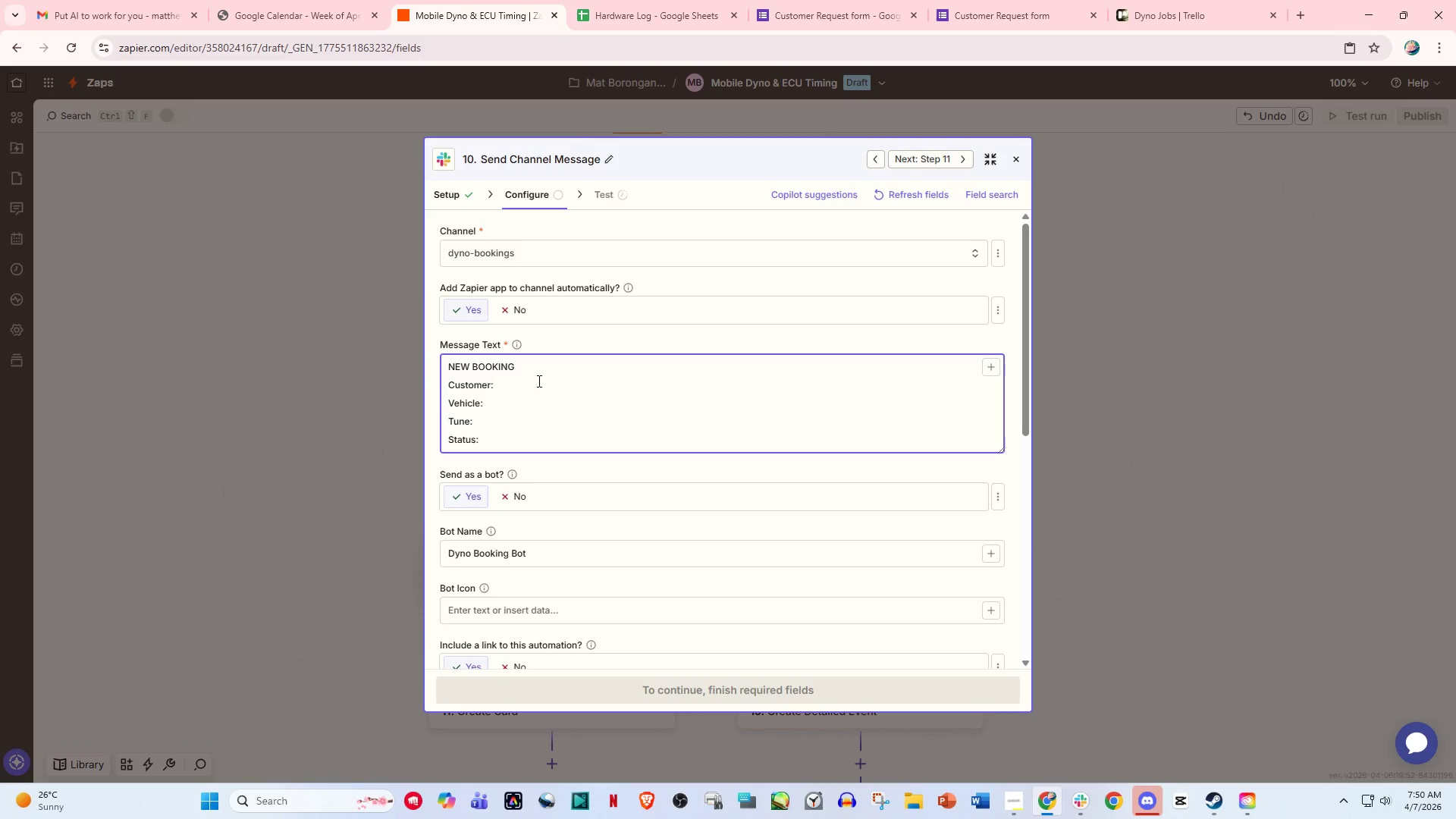 
key(Space)
 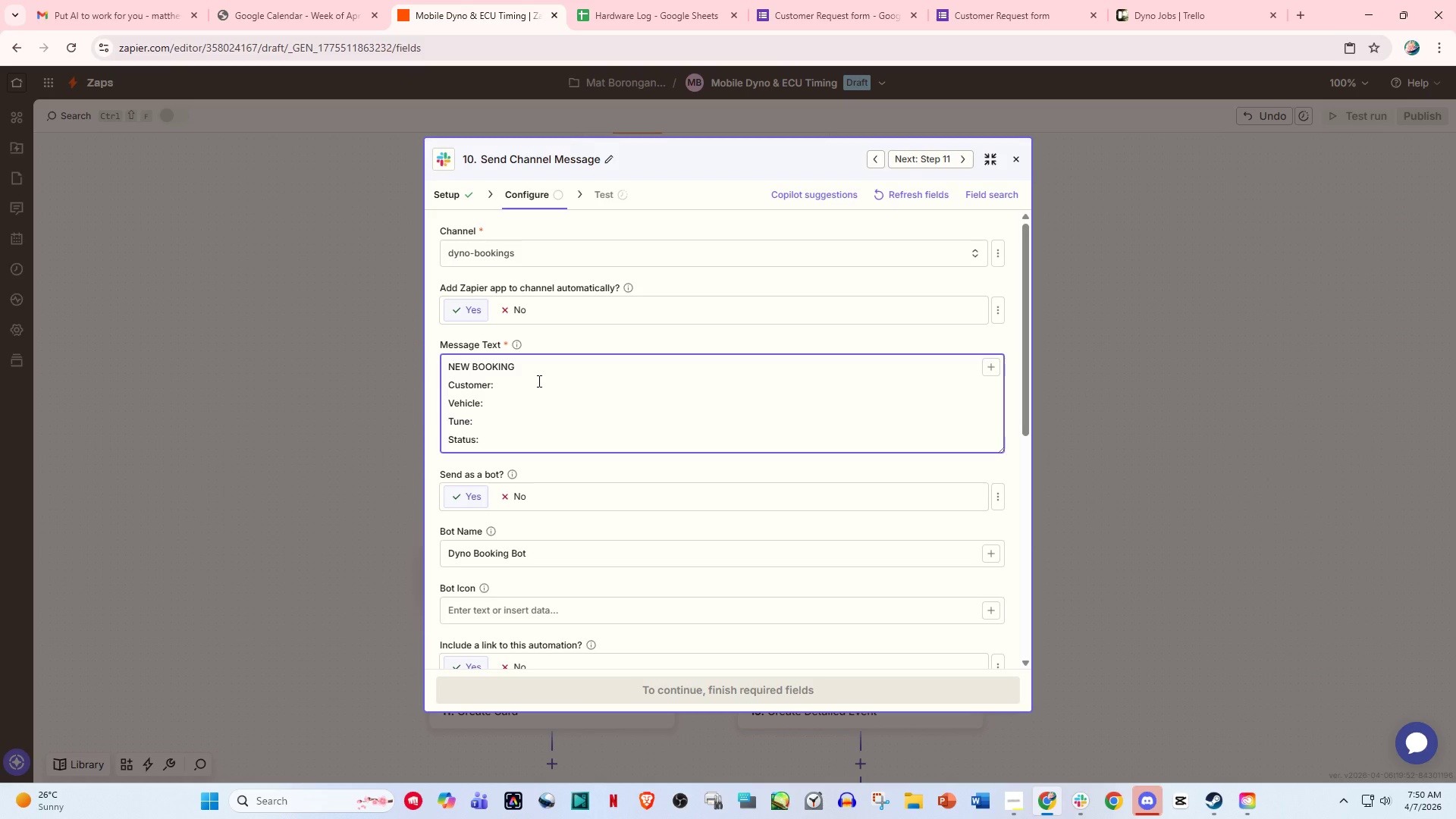 
key(Slash)
 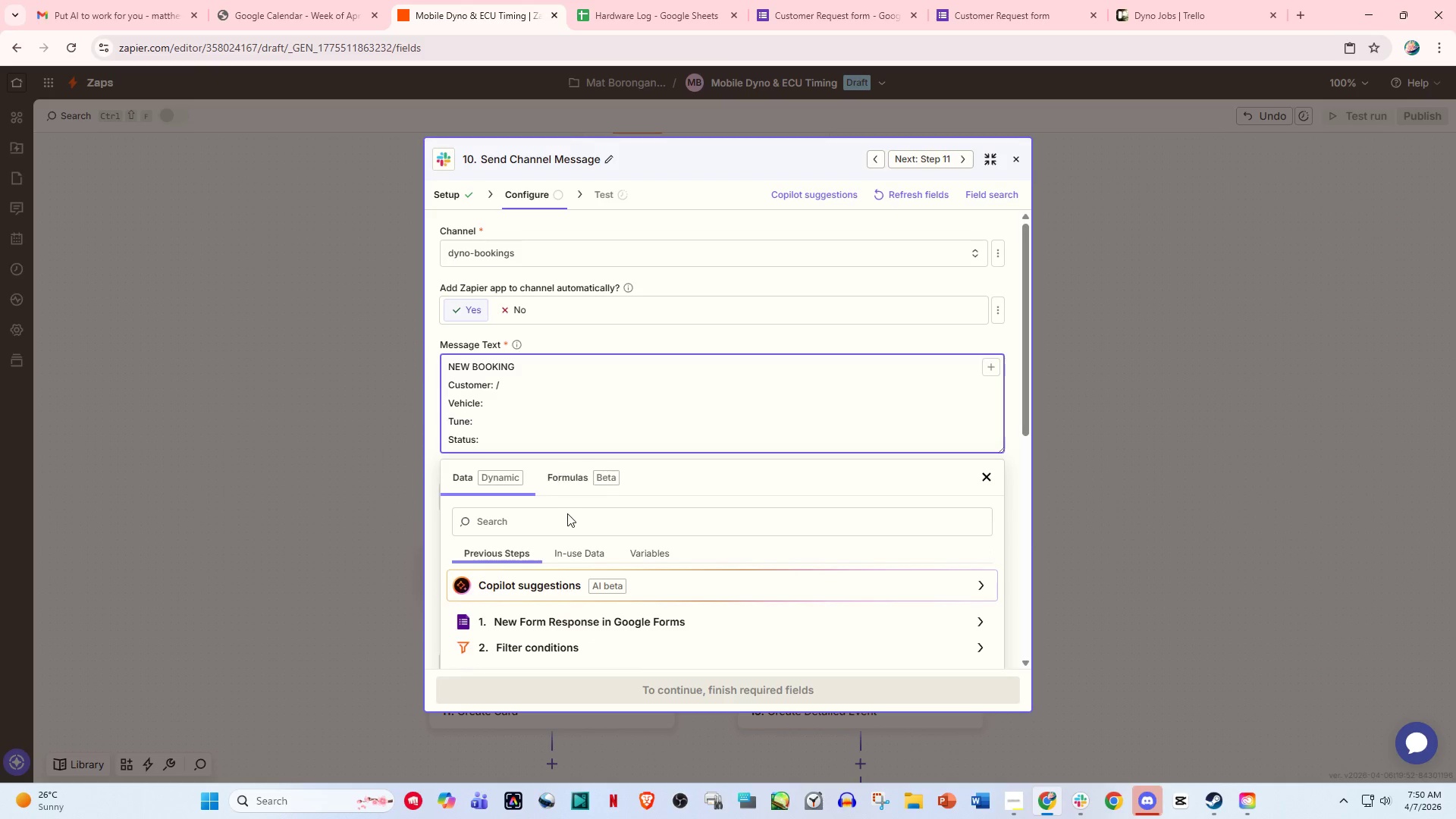 
scroll: coordinate [587, 567], scroll_direction: down, amount: 1.0
 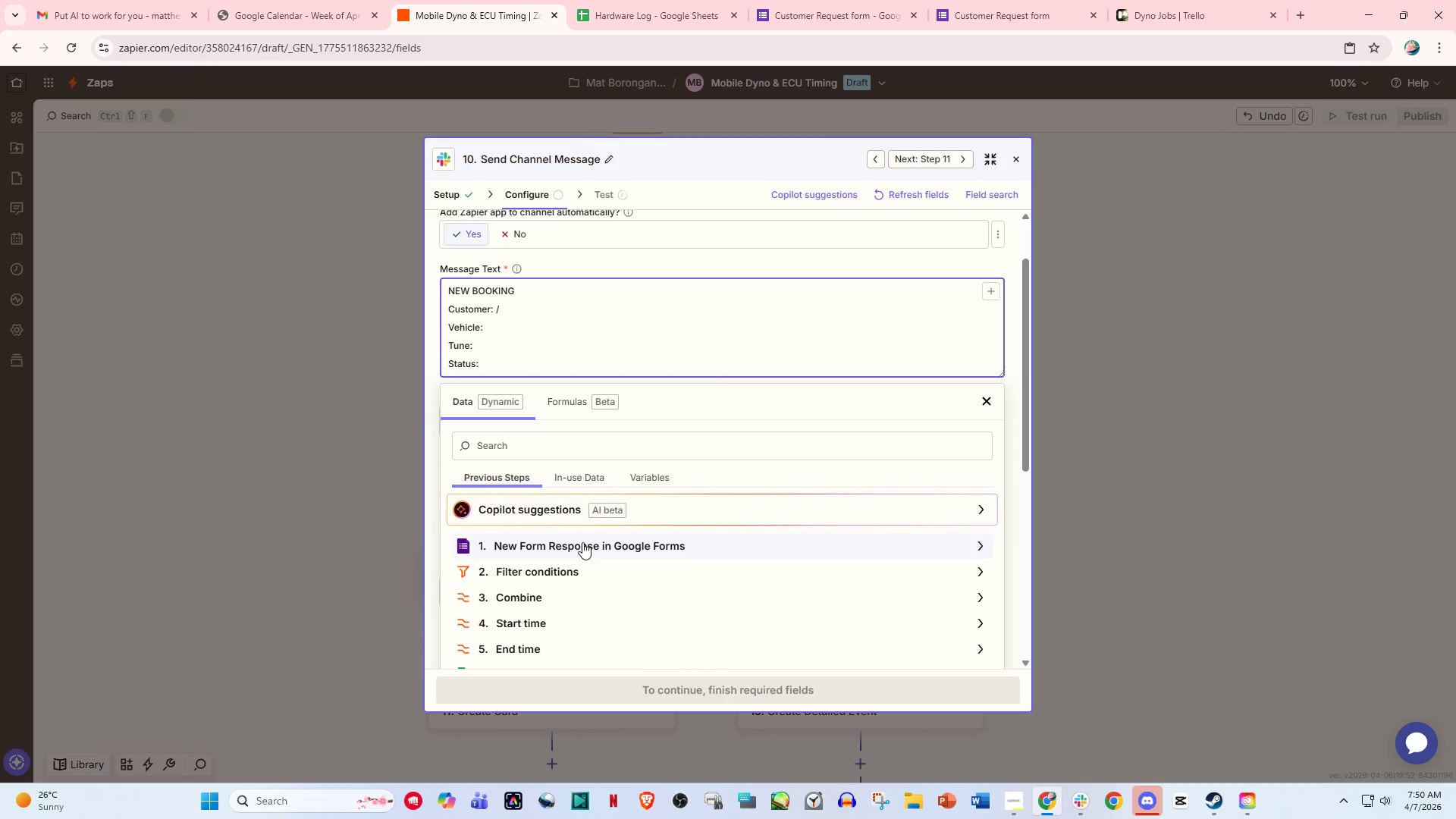 
left_click([582, 542])
 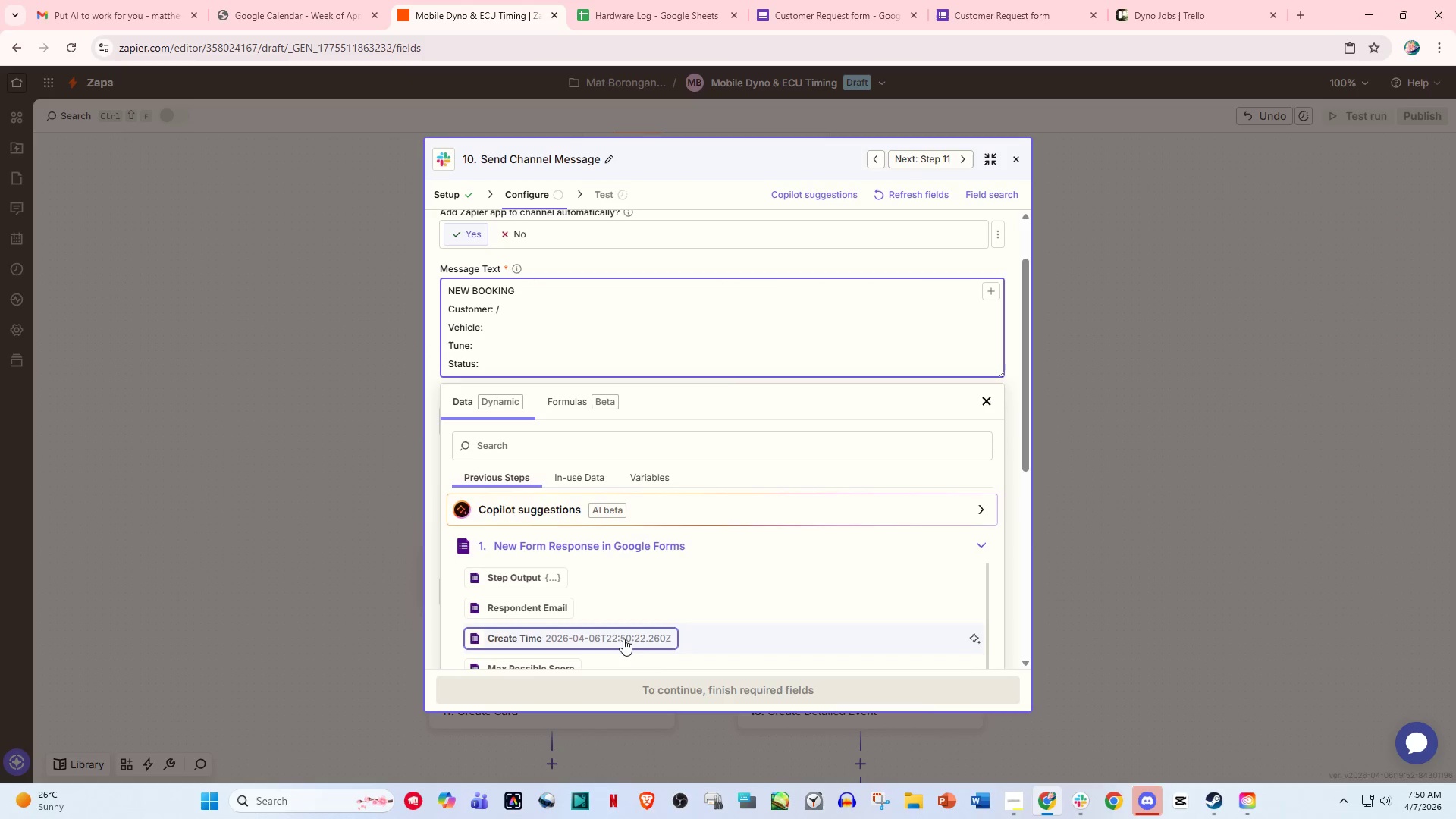 
scroll: coordinate [638, 613], scroll_direction: down, amount: 12.0
 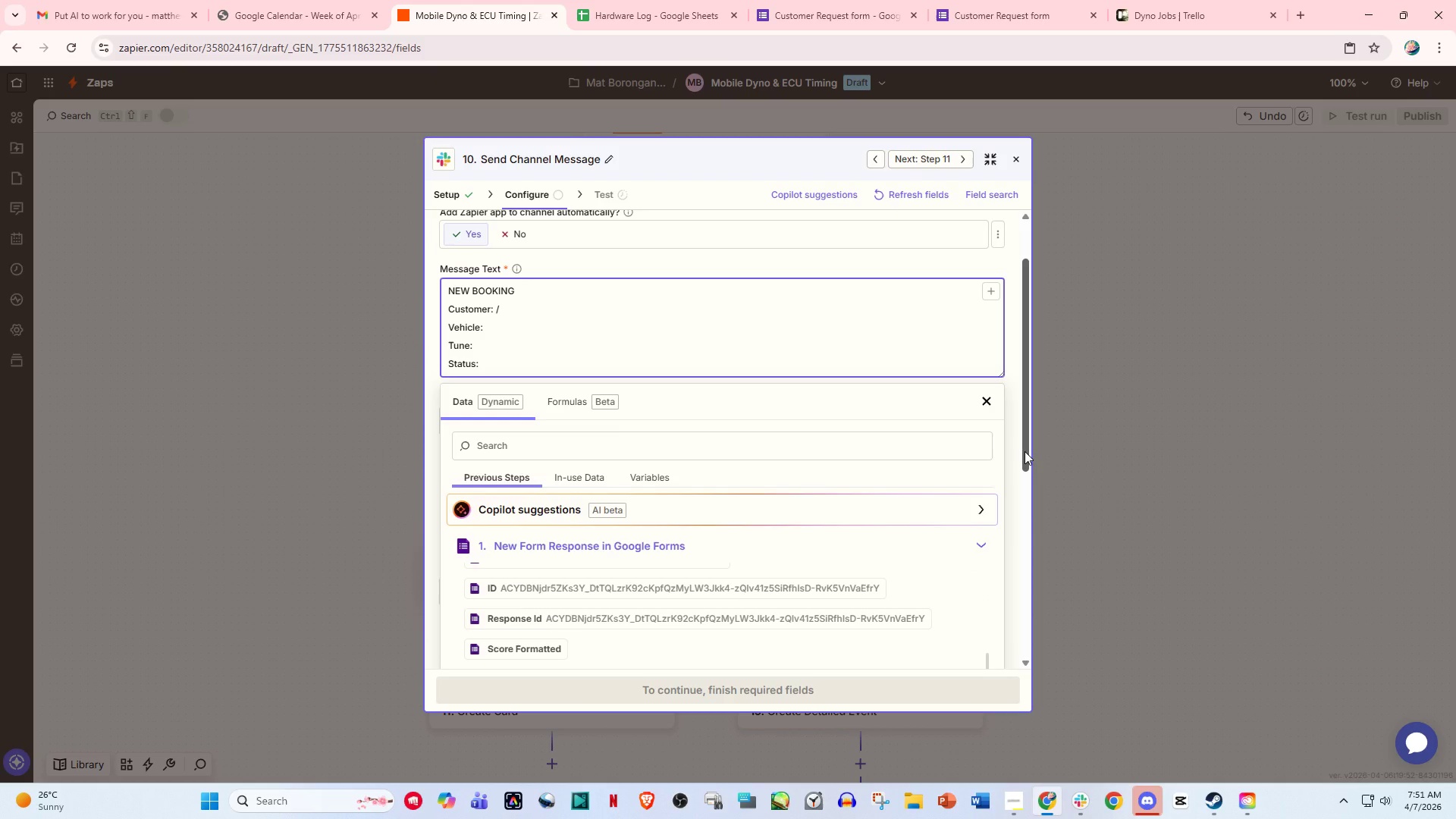 
left_click_drag(start_coordinate=[1025, 451], to_coordinate=[1024, 506])
 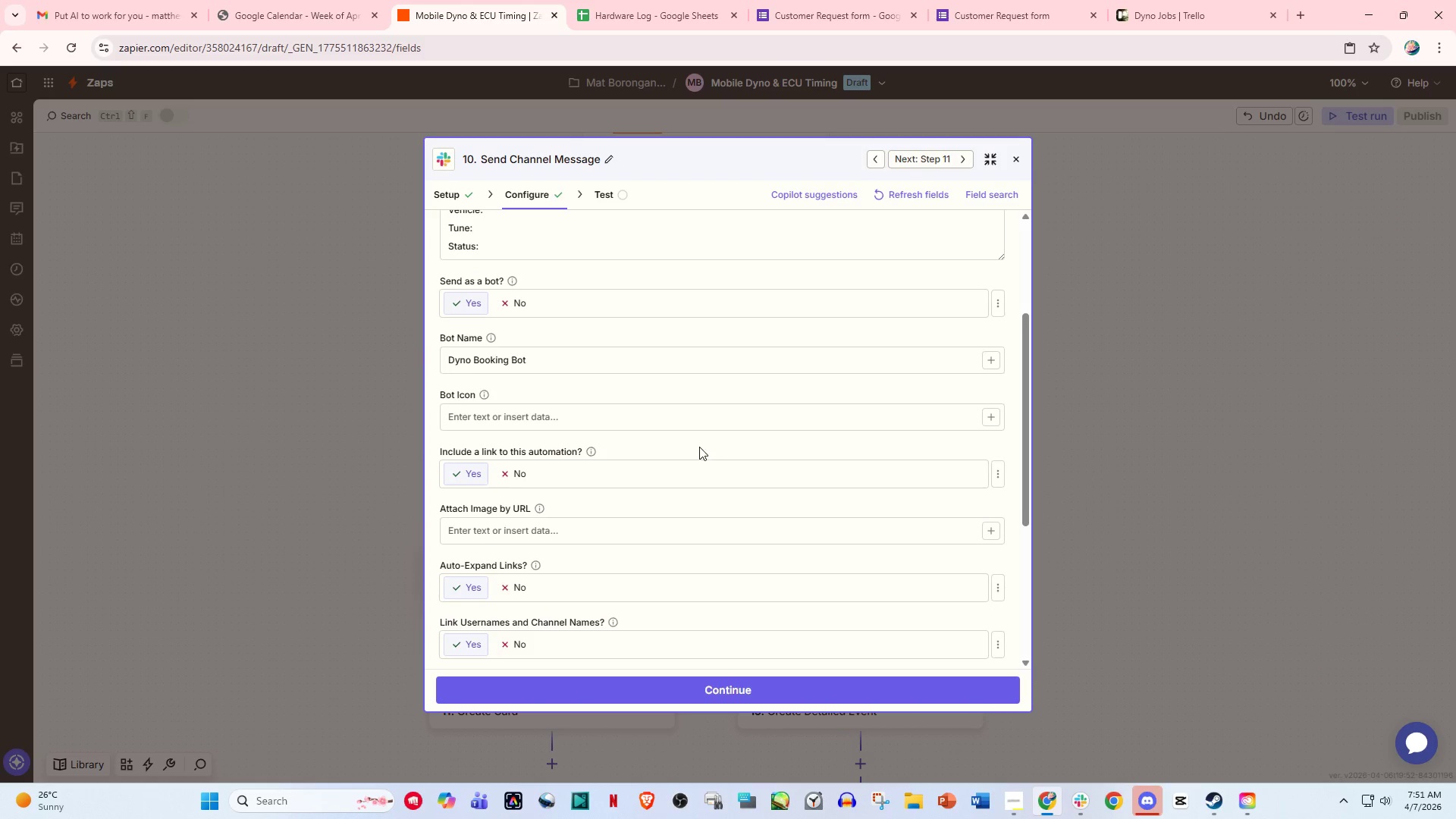 
scroll: coordinate [699, 447], scroll_direction: up, amount: 3.0
 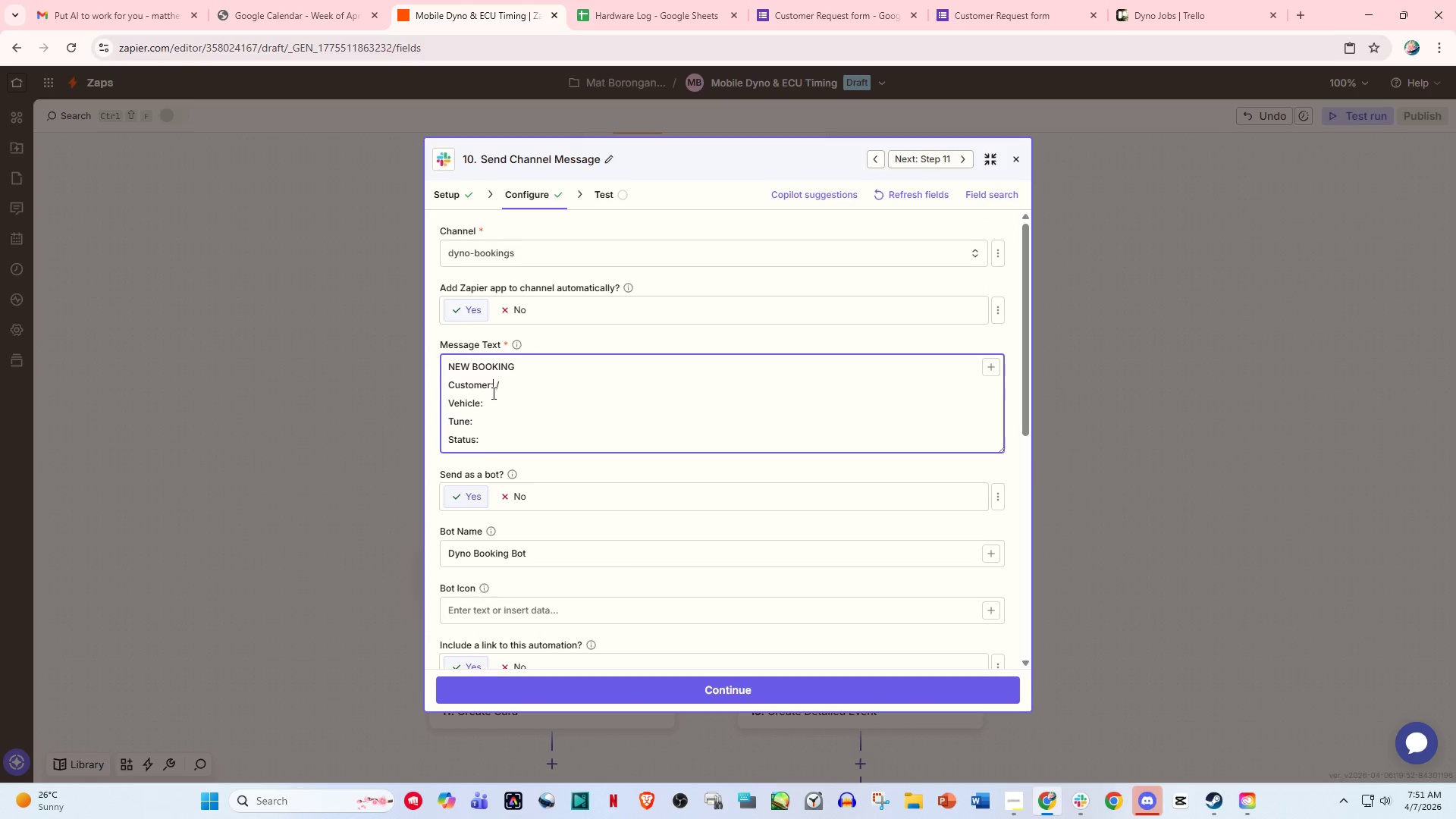 
double_click([506, 394])
 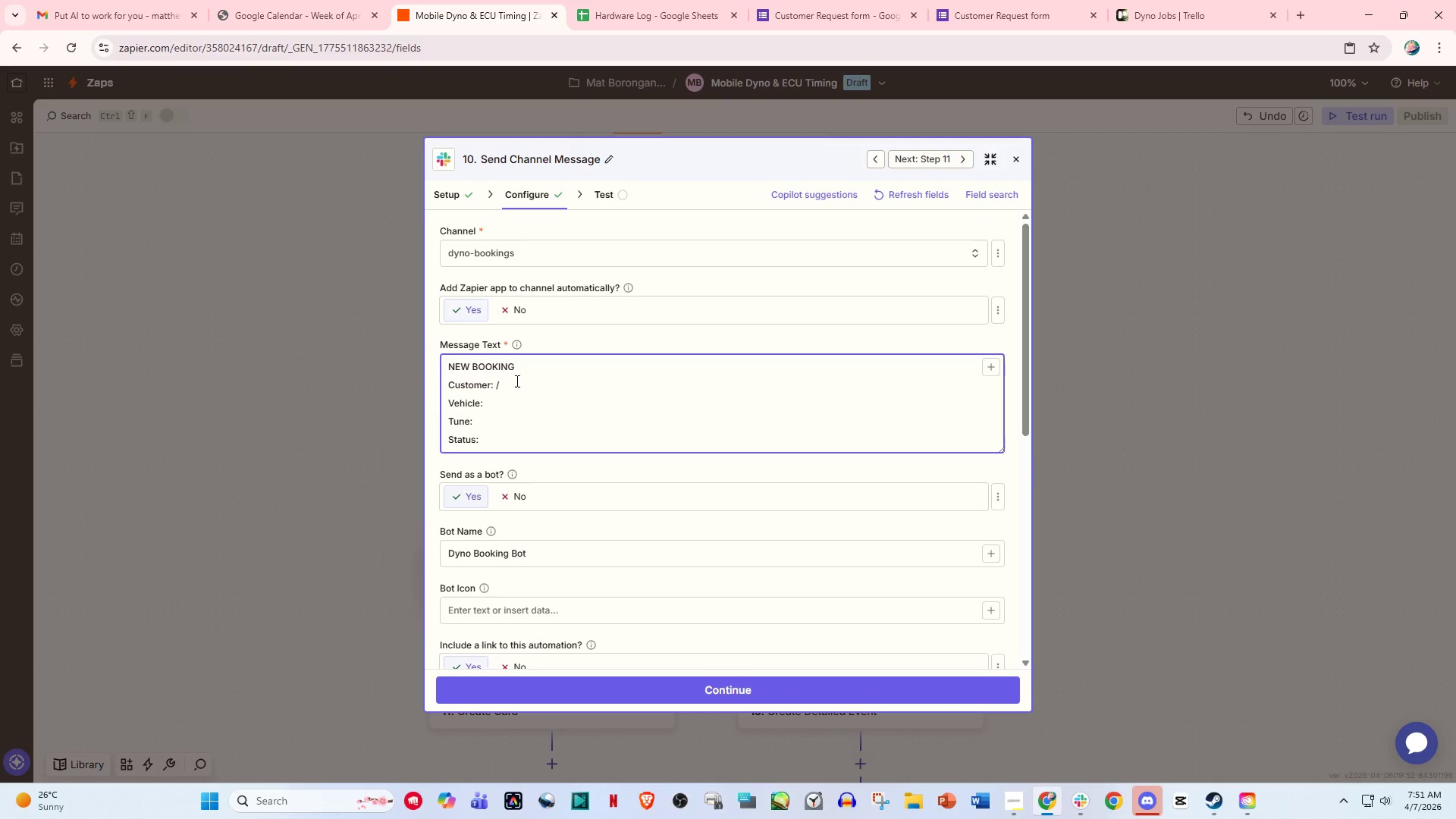 
left_click([517, 378])
 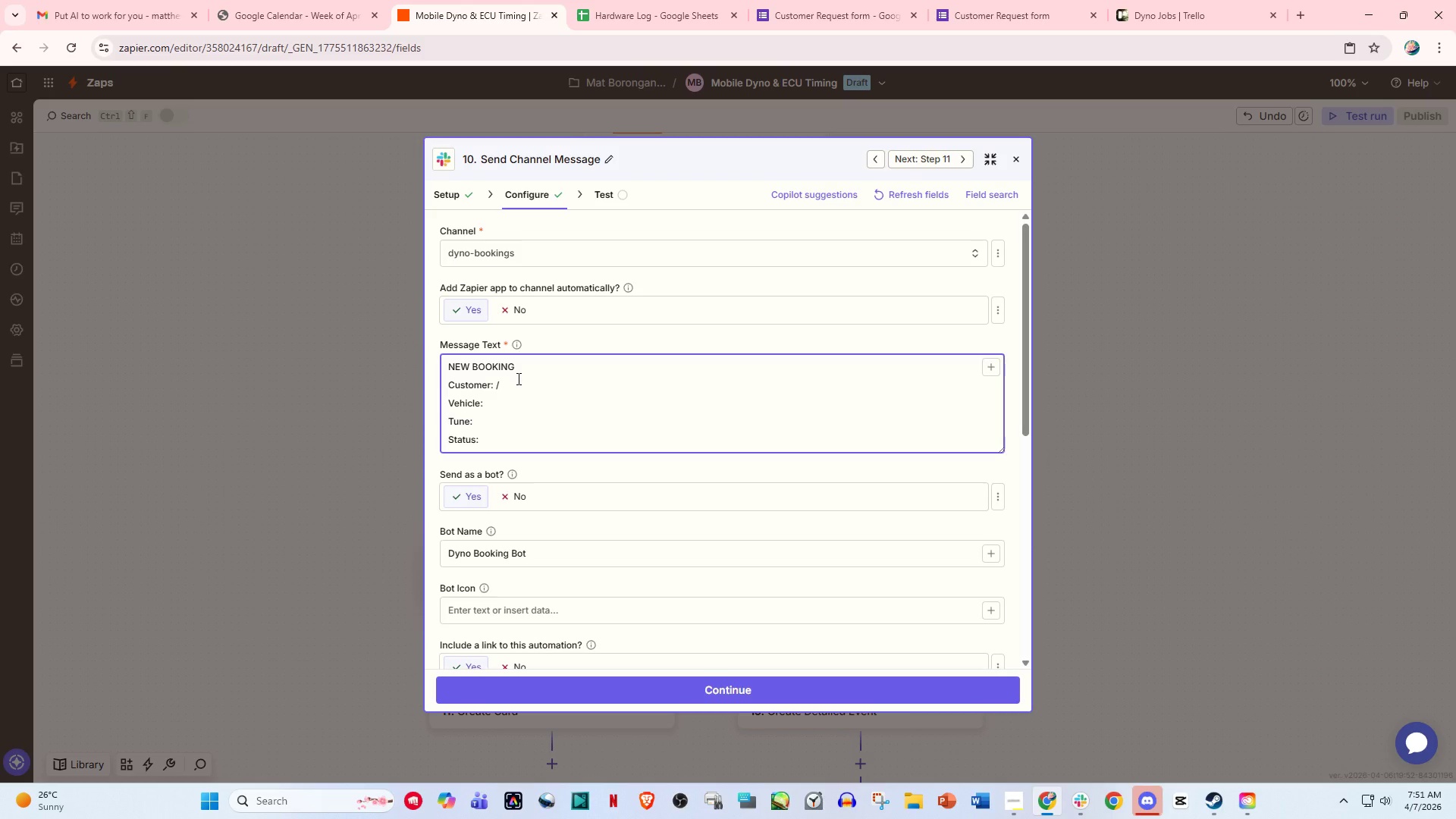 
key(Backspace)
 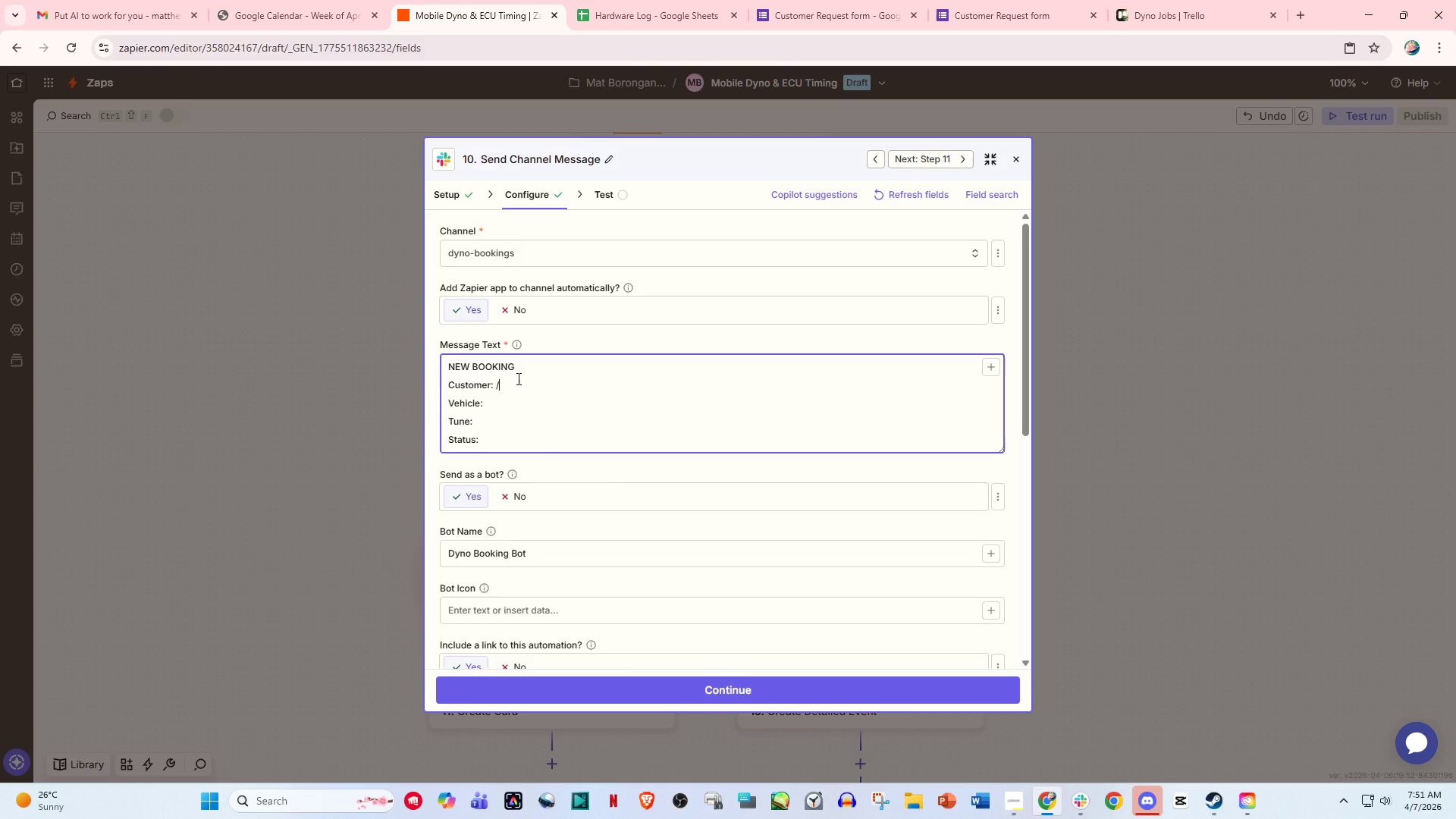 
key(Slash)
 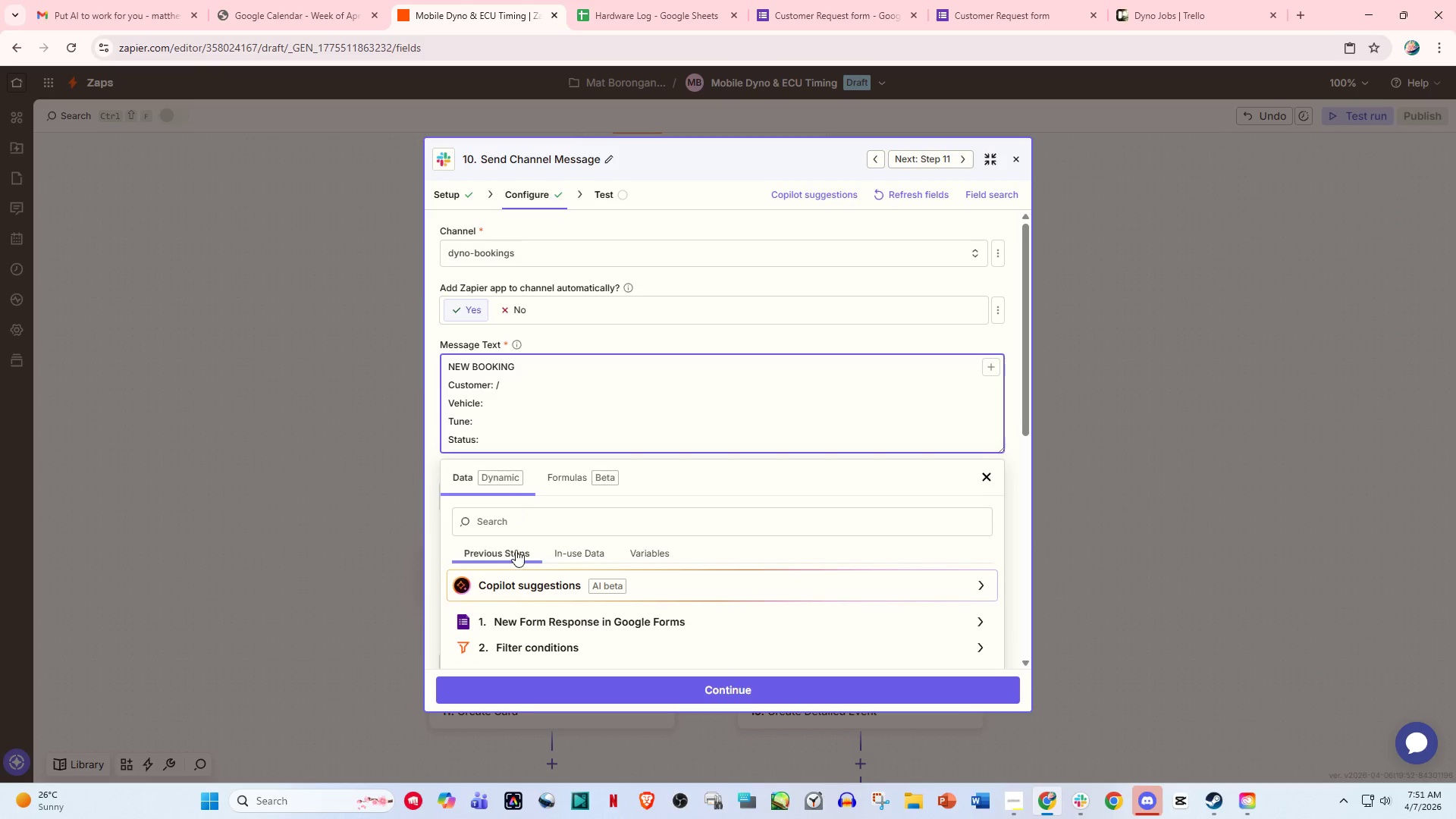 
scroll: coordinate [565, 577], scroll_direction: down, amount: 1.0
 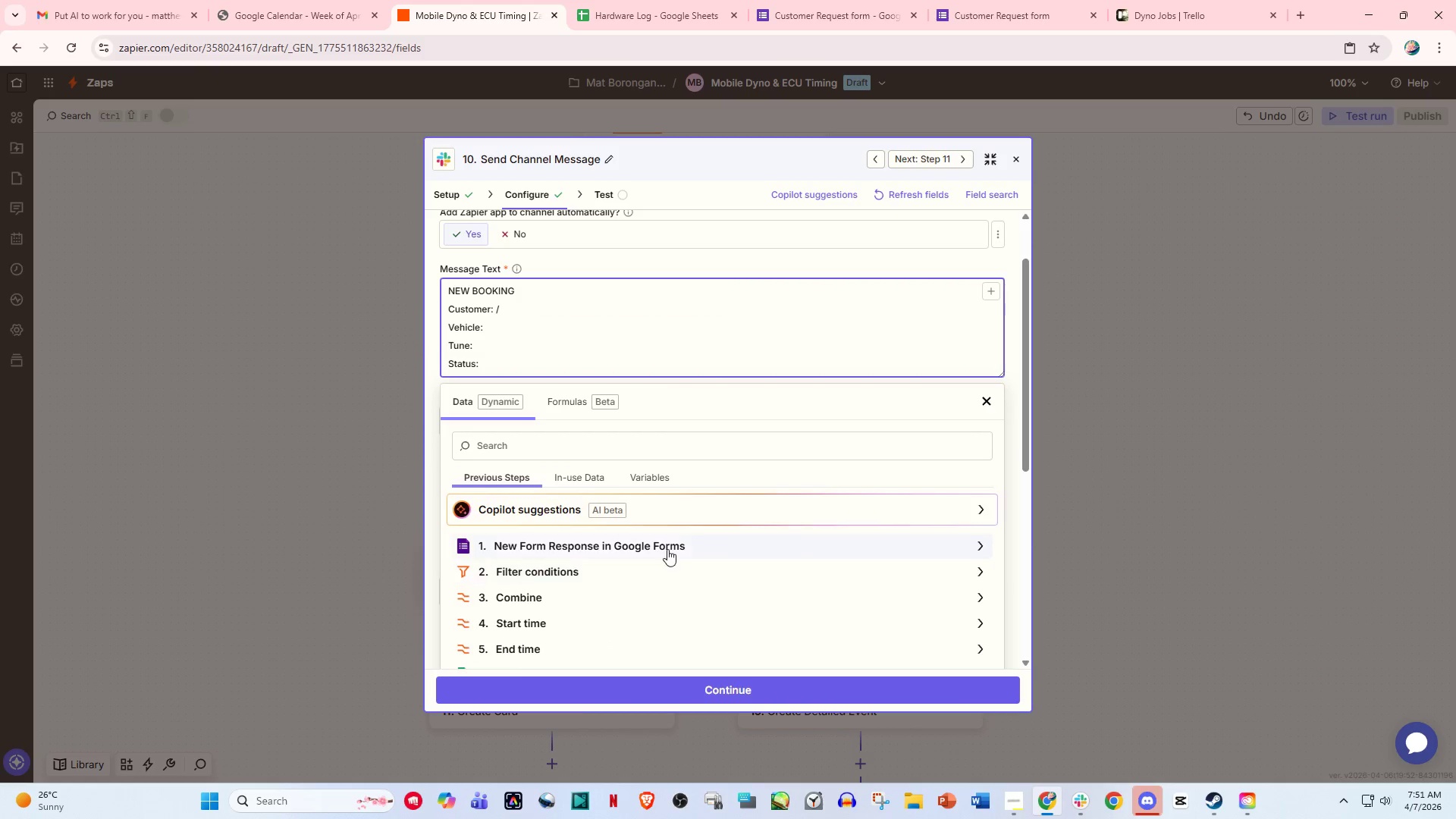 
left_click([670, 549])
 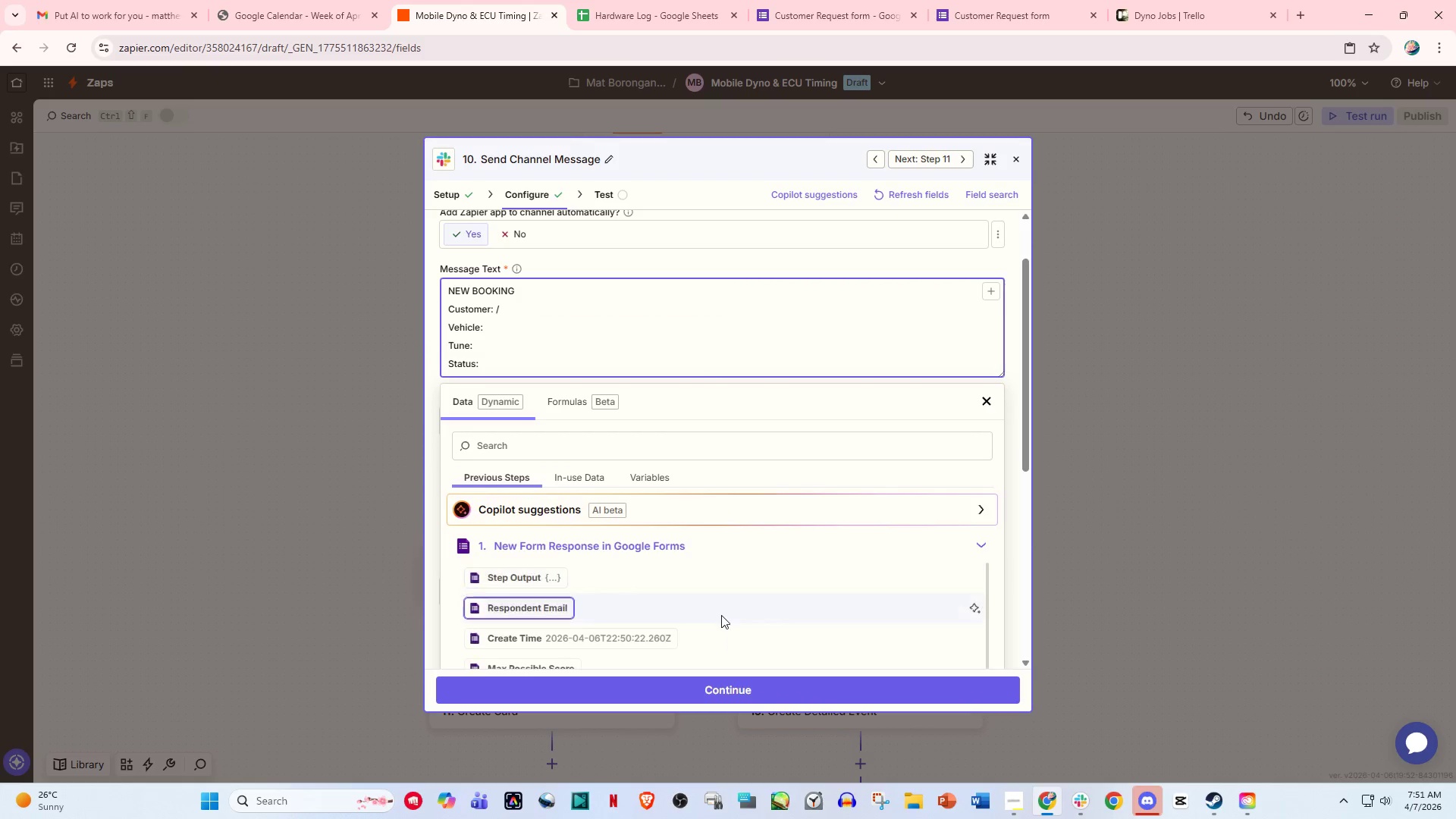 
scroll: coordinate [578, 608], scroll_direction: down, amount: 15.0
 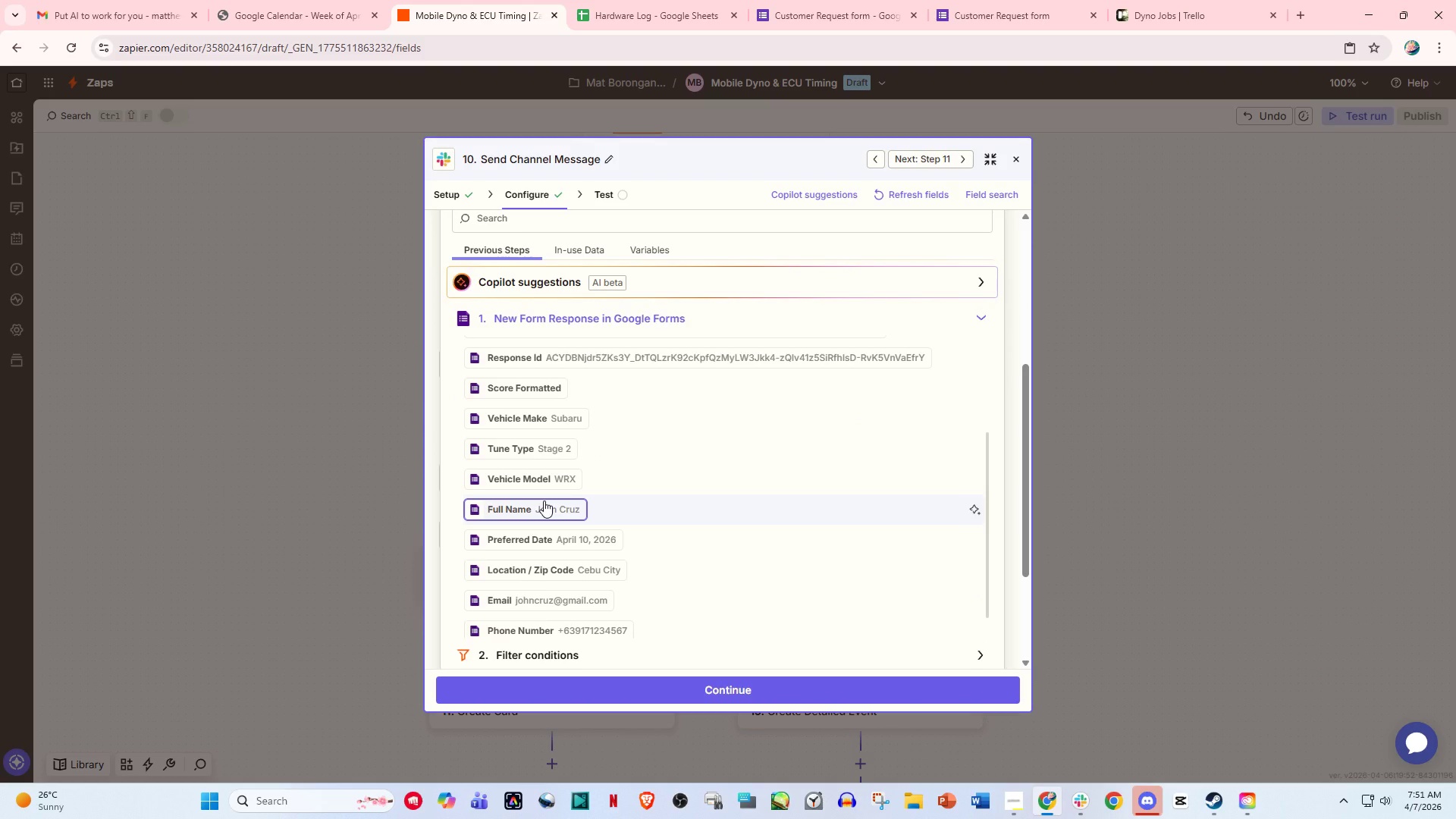 
left_click([544, 500])
 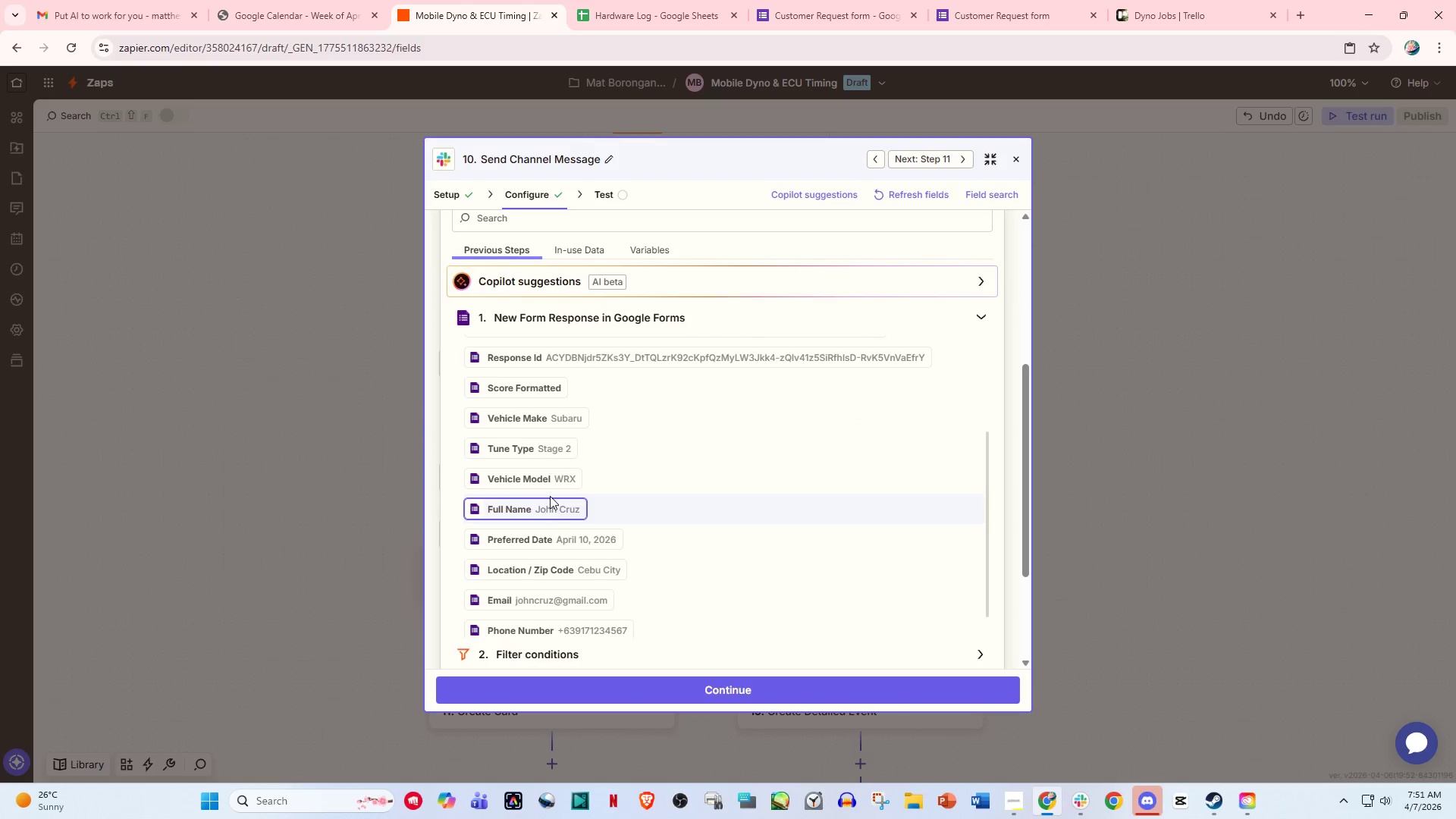 
scroll: coordinate [510, 265], scroll_direction: up, amount: 5.0
 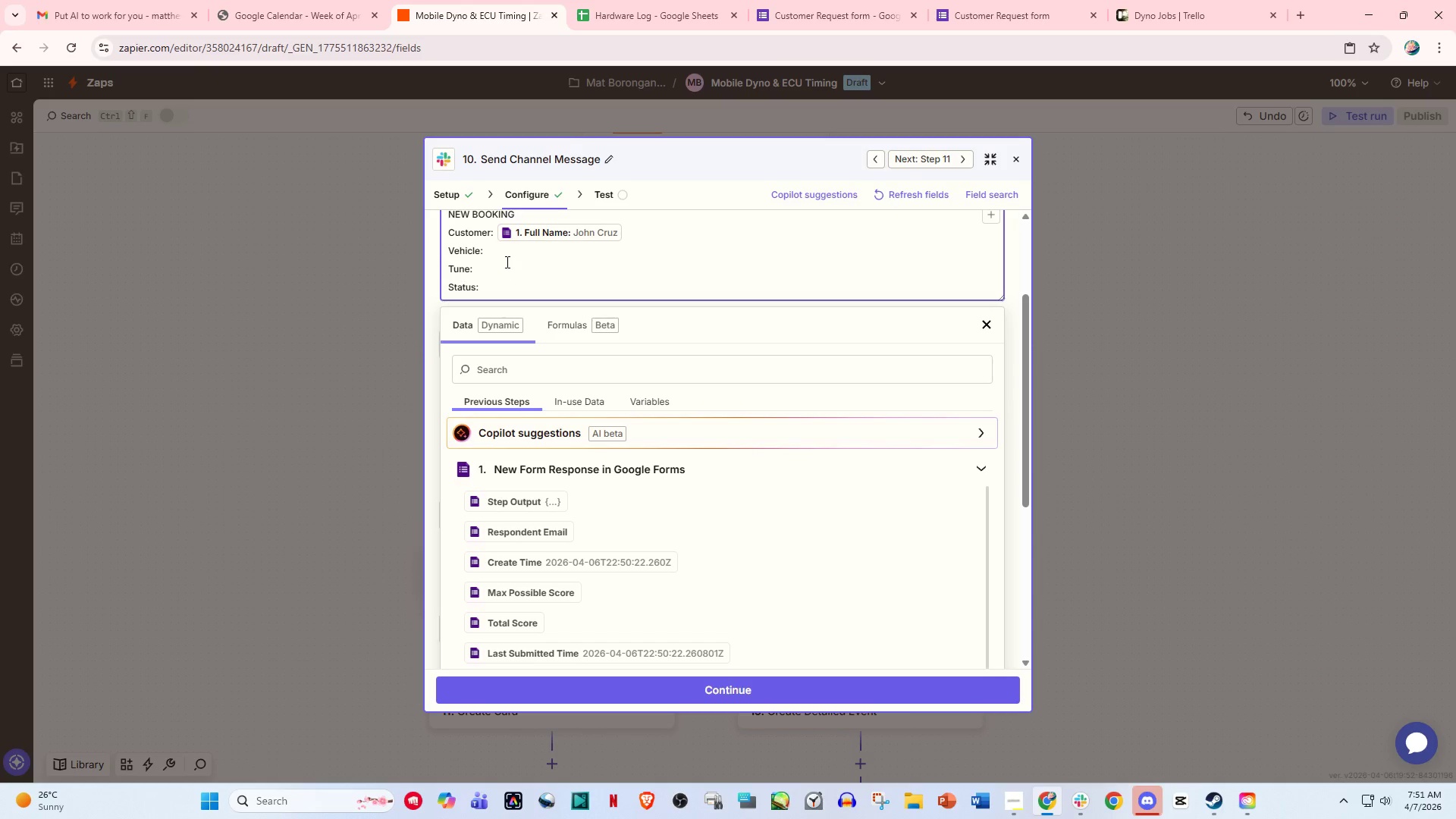 
left_click([505, 260])
 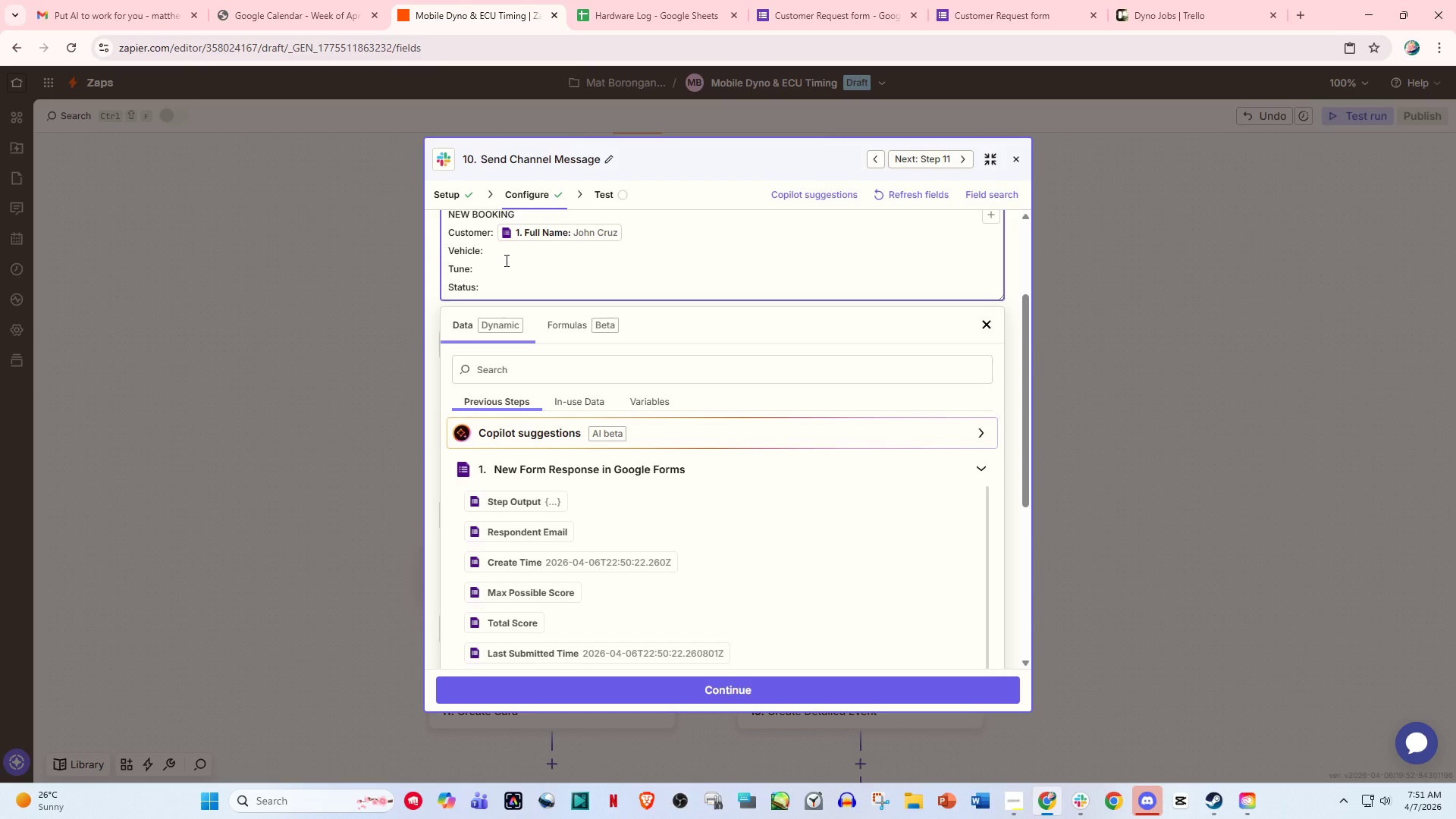 
key(Space)
 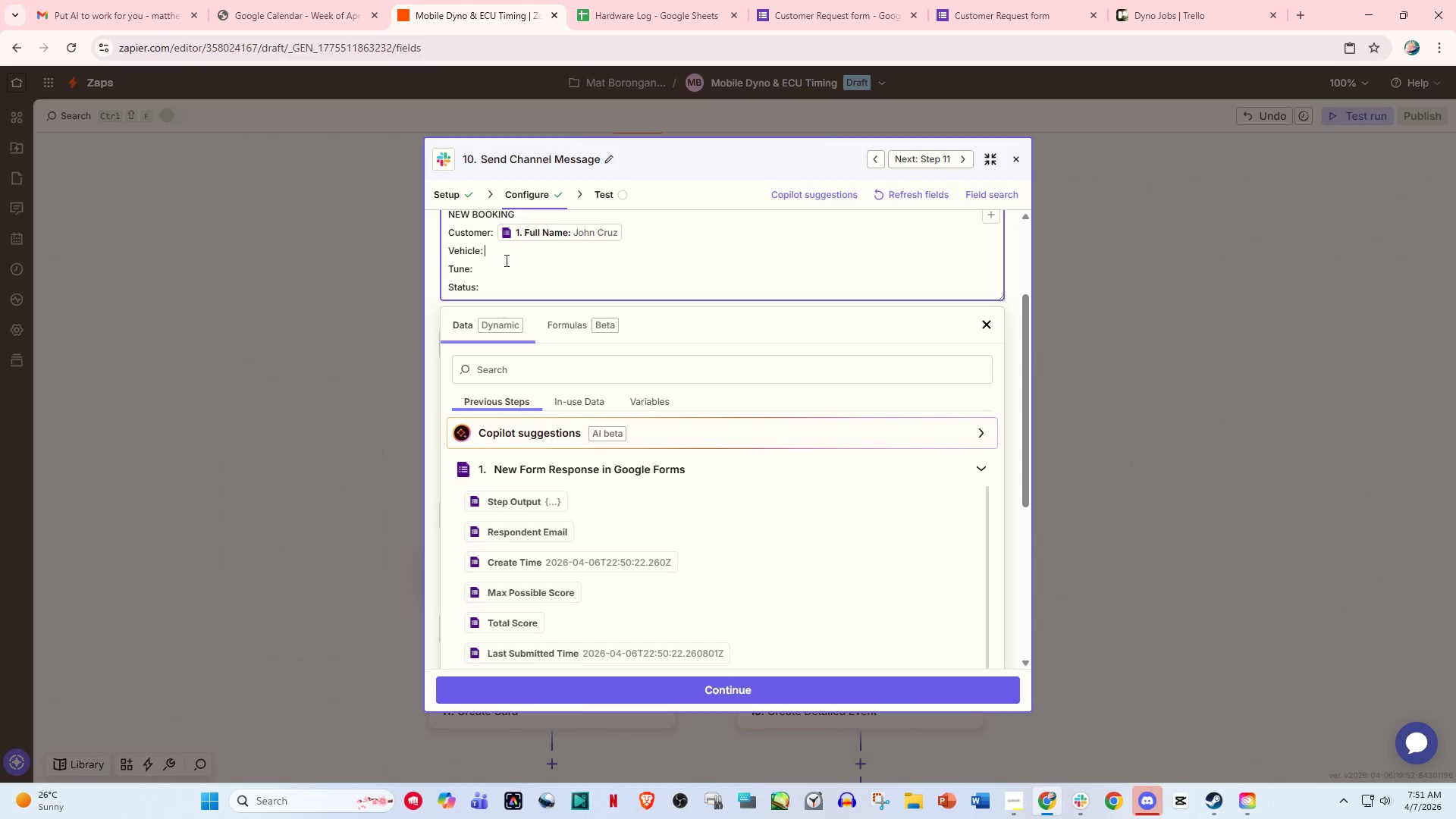 
key(Slash)
 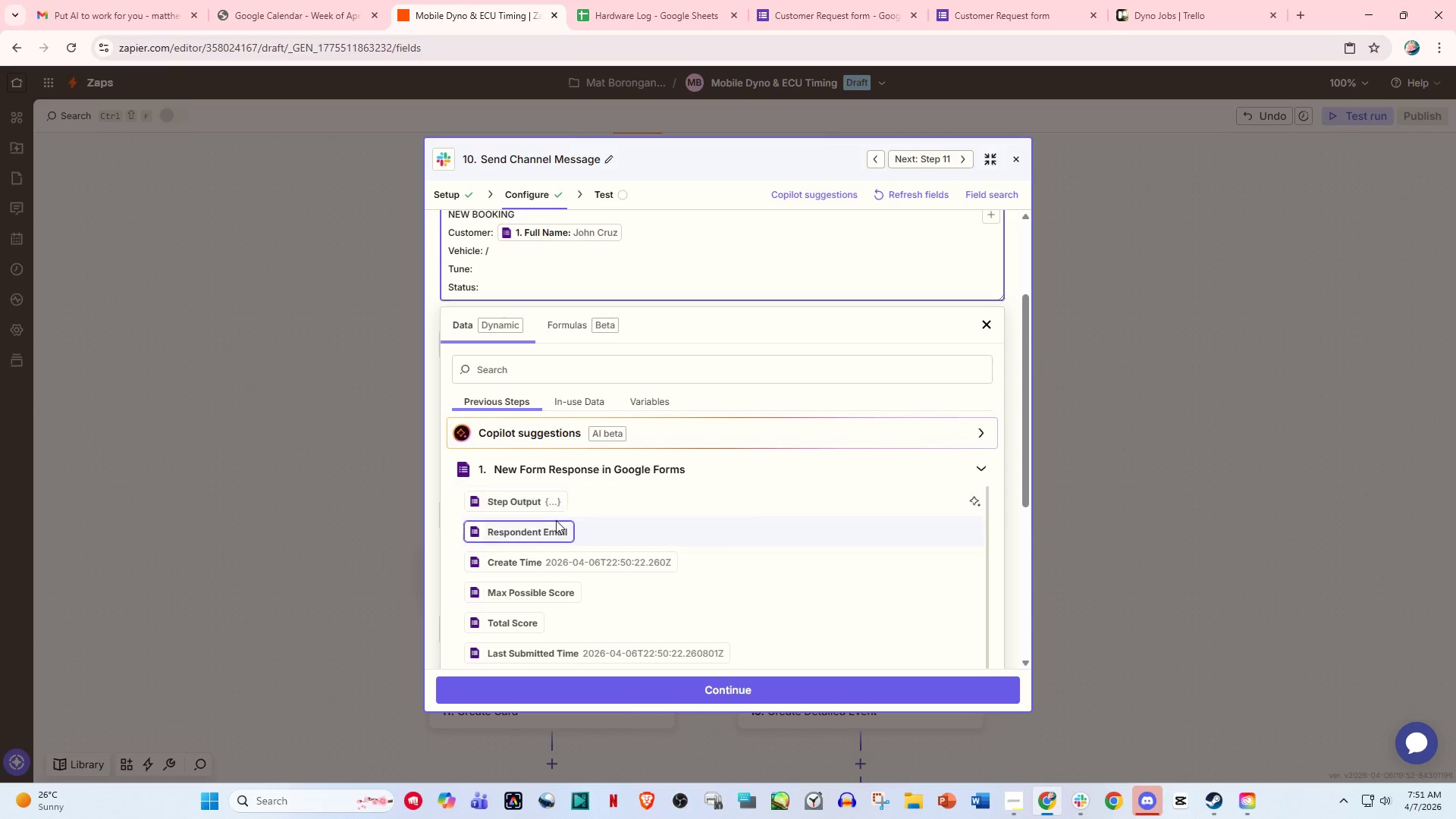 
scroll: coordinate [560, 603], scroll_direction: down, amount: 3.0
 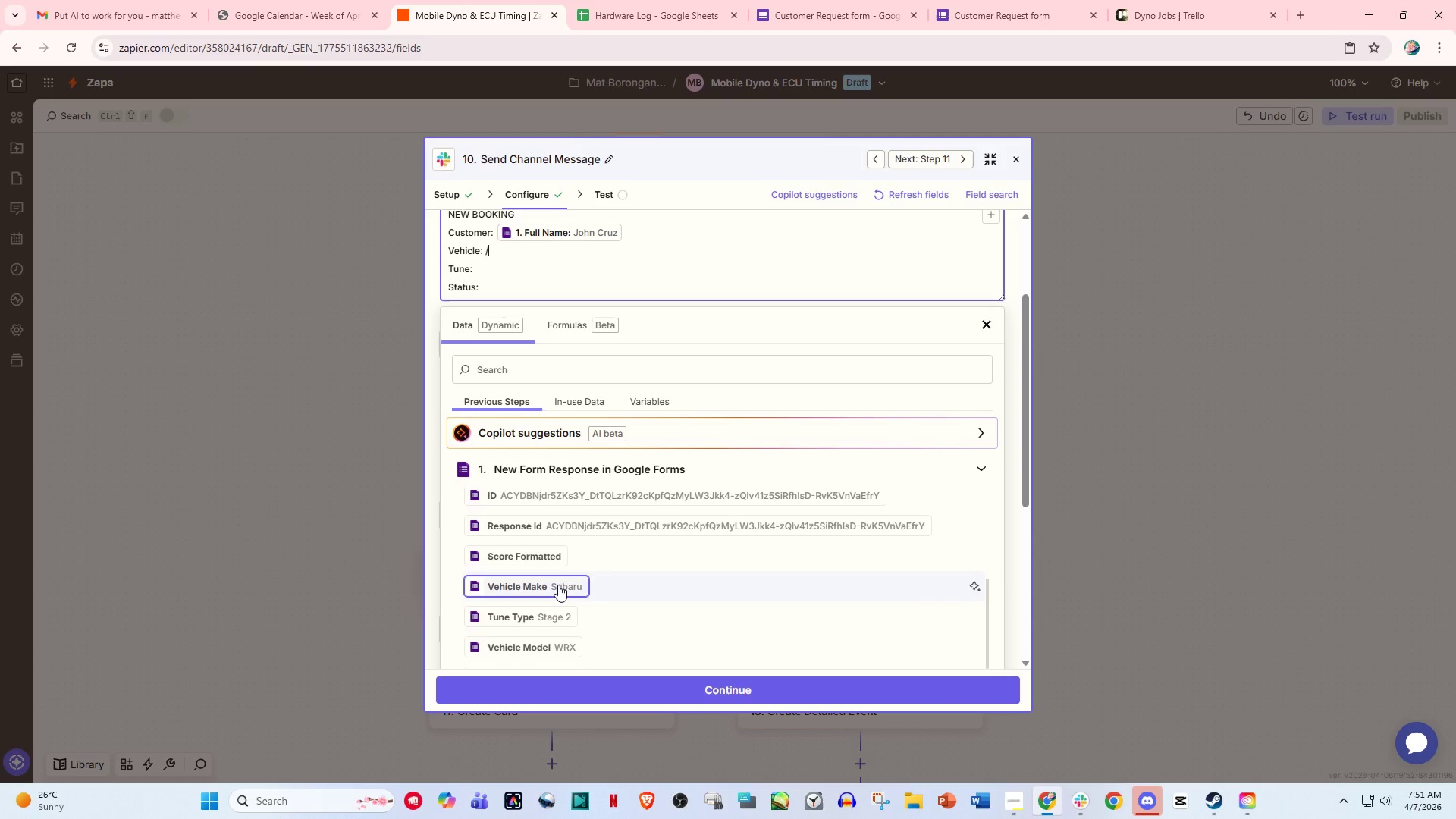 
left_click([557, 583])
 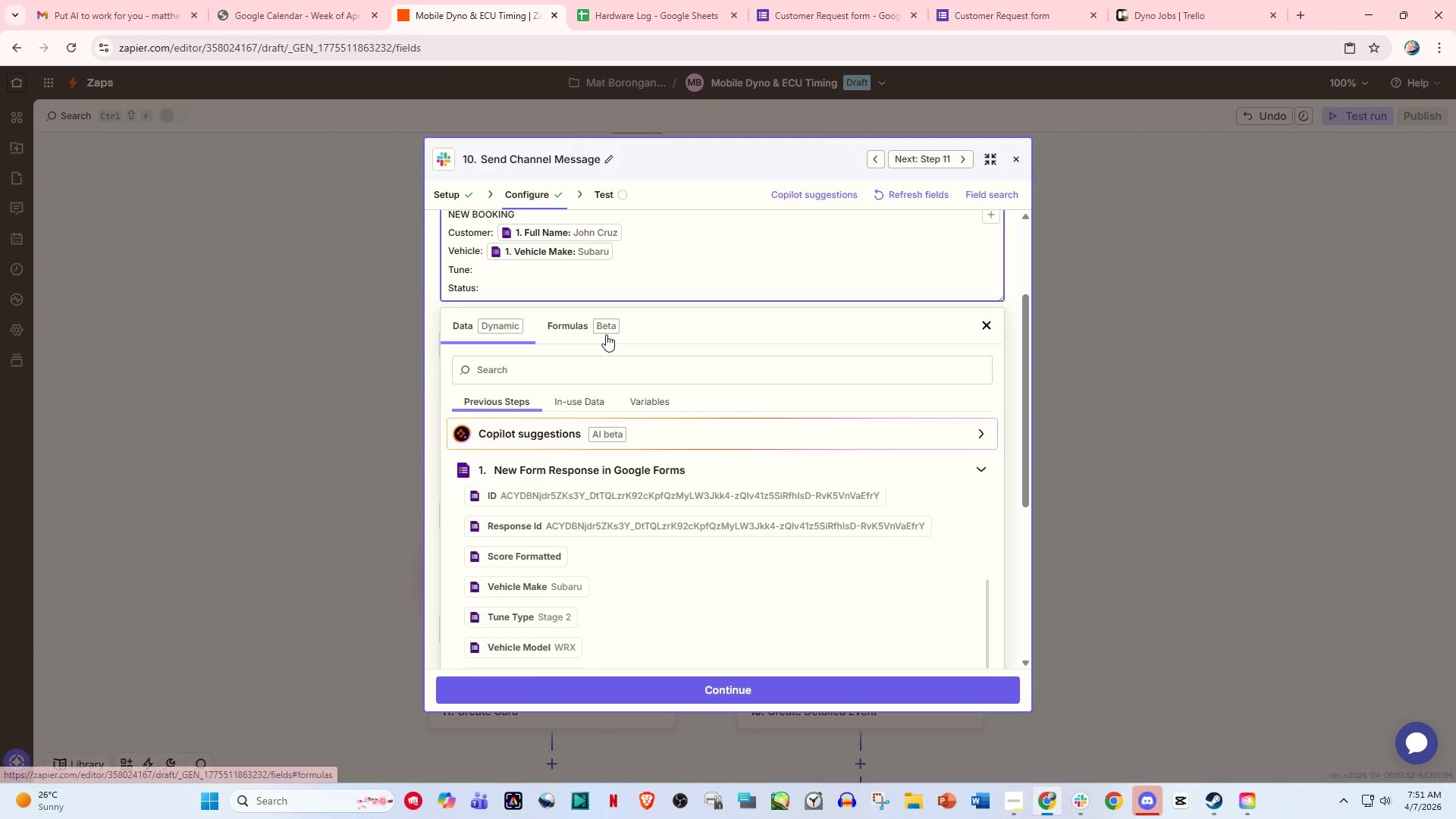 
key(Space)
 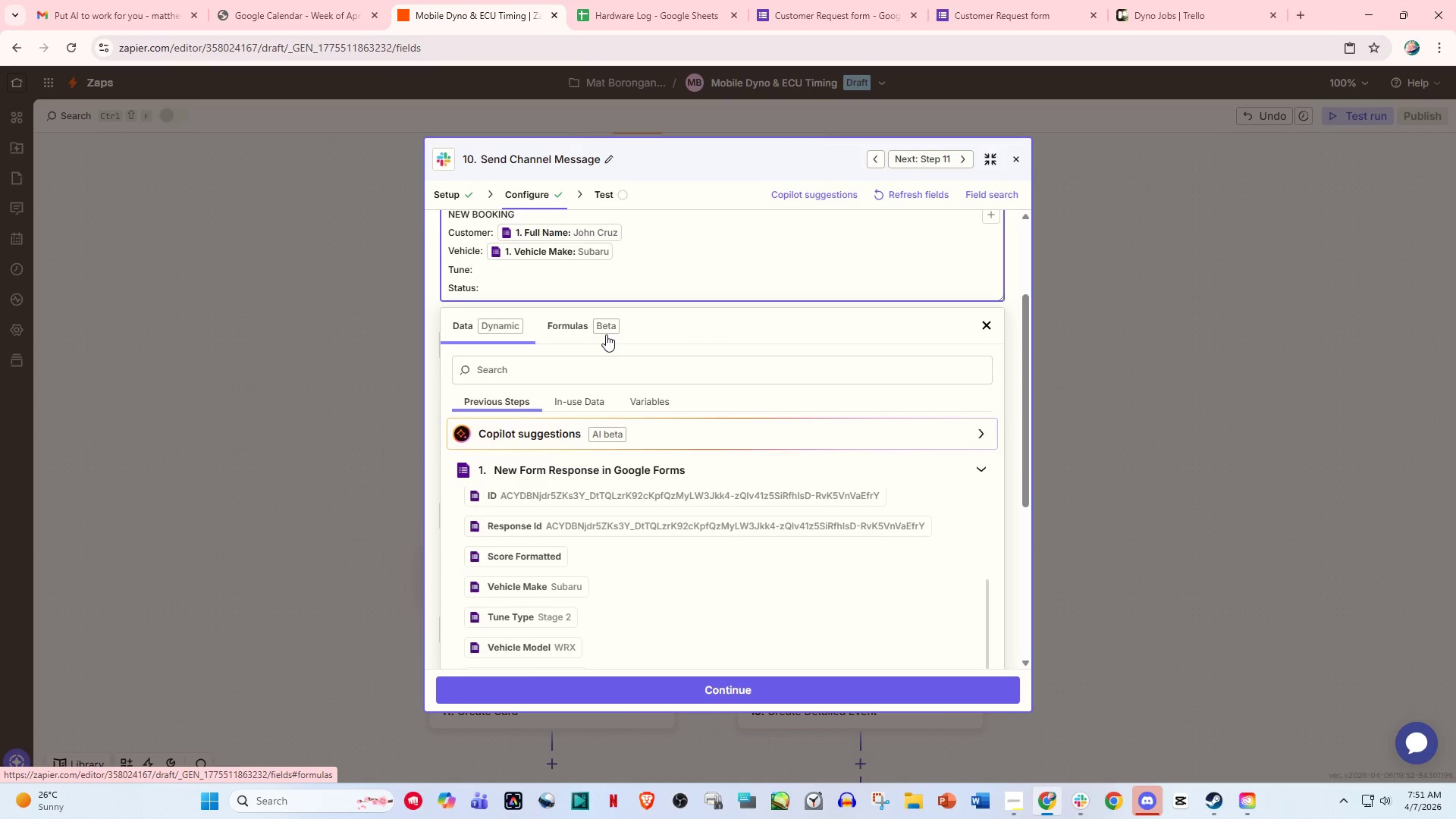 
key(Slash)
 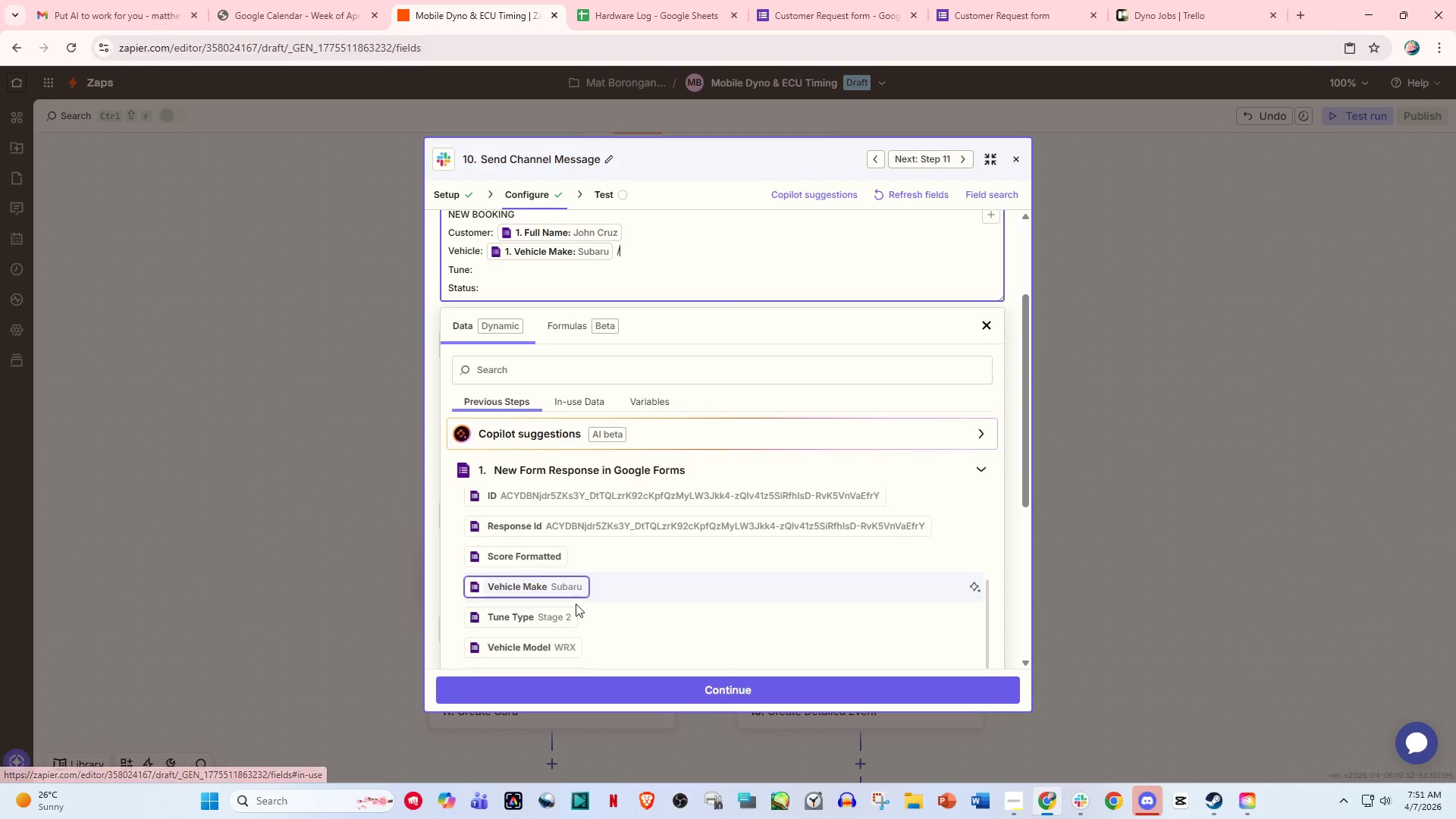 
scroll: coordinate [556, 638], scroll_direction: down, amount: 1.0
 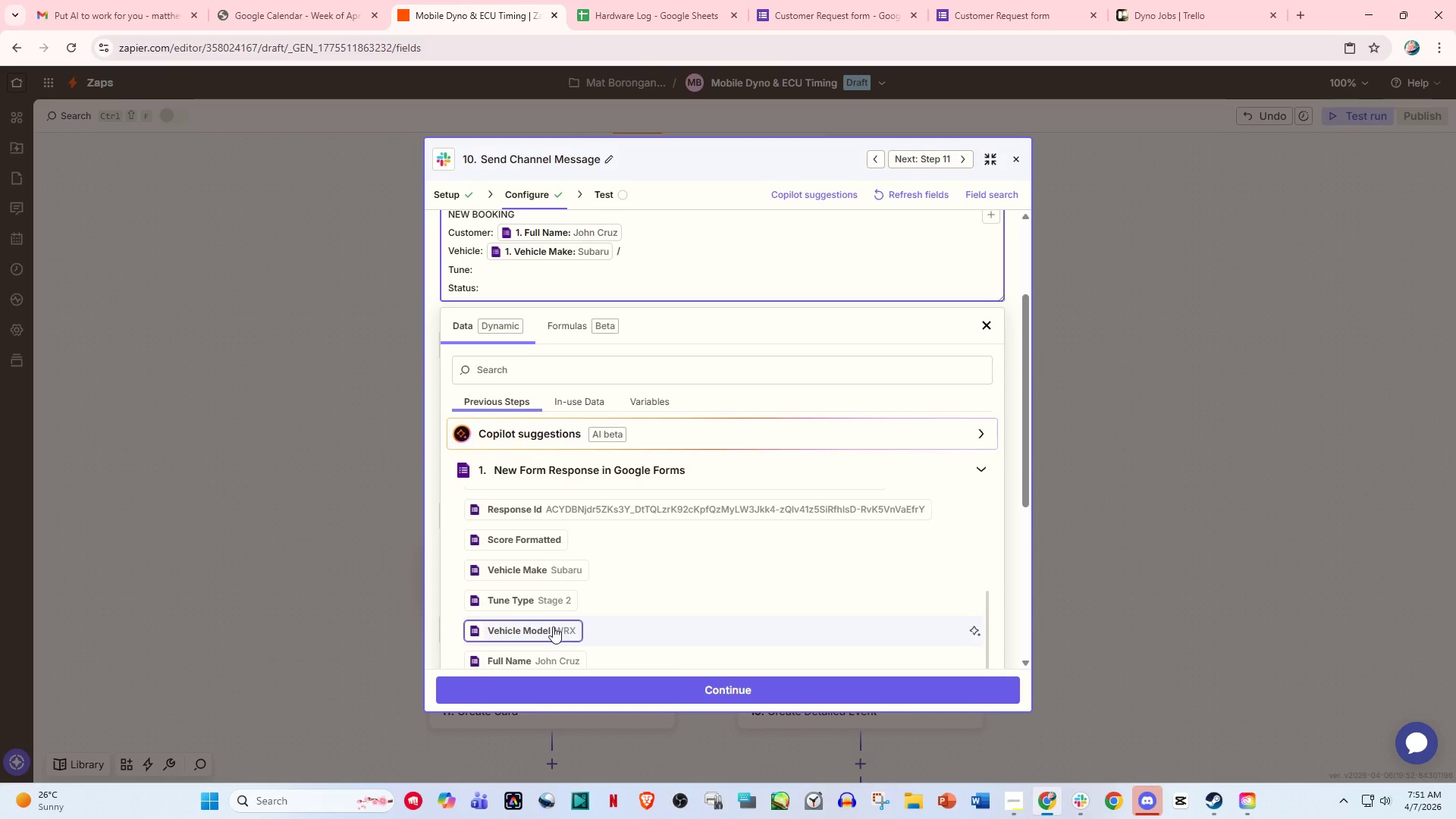 
left_click([553, 626])
 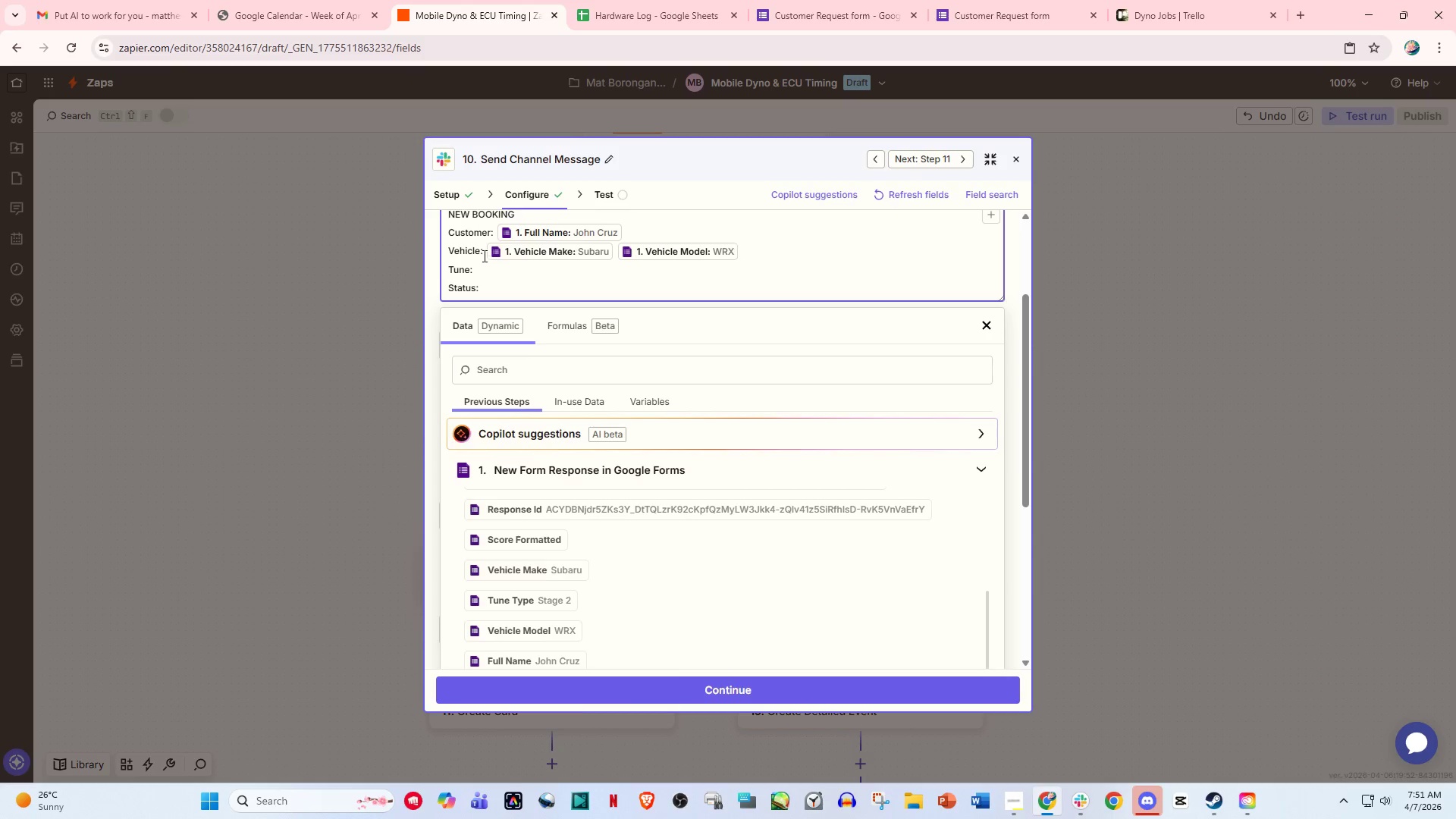 
left_click([484, 253])
 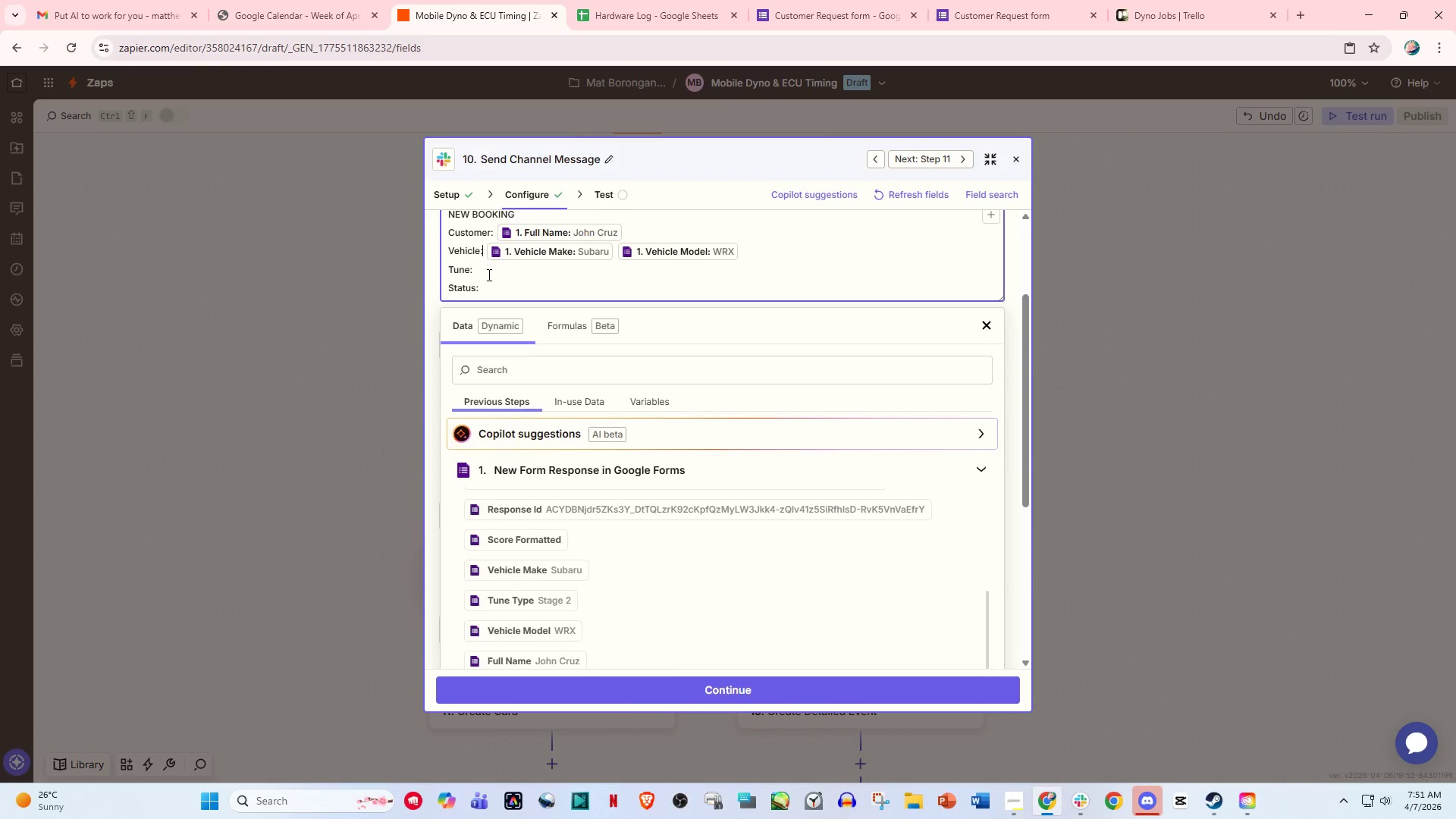 
left_click([488, 277])
 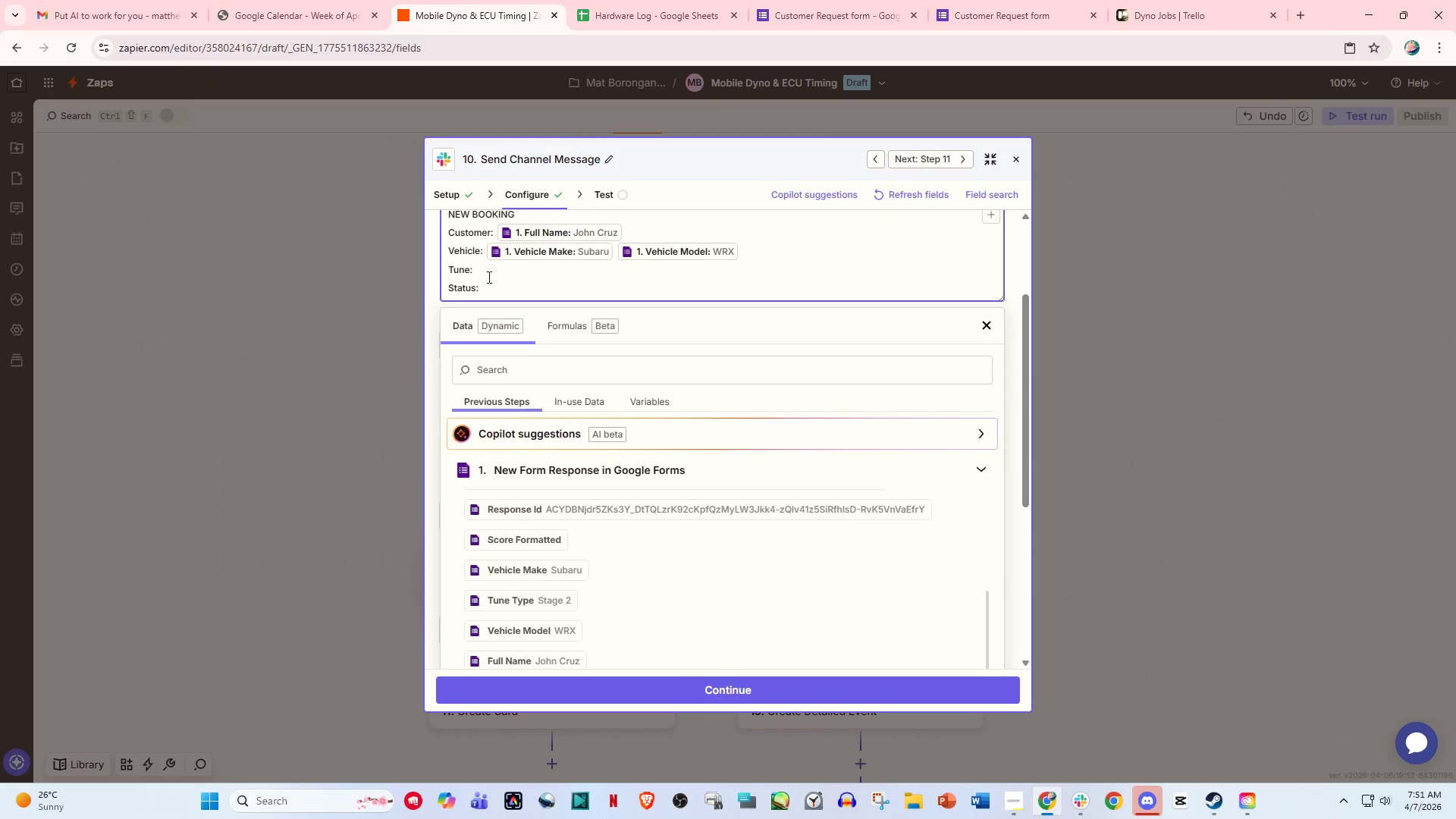 
key(Space)
 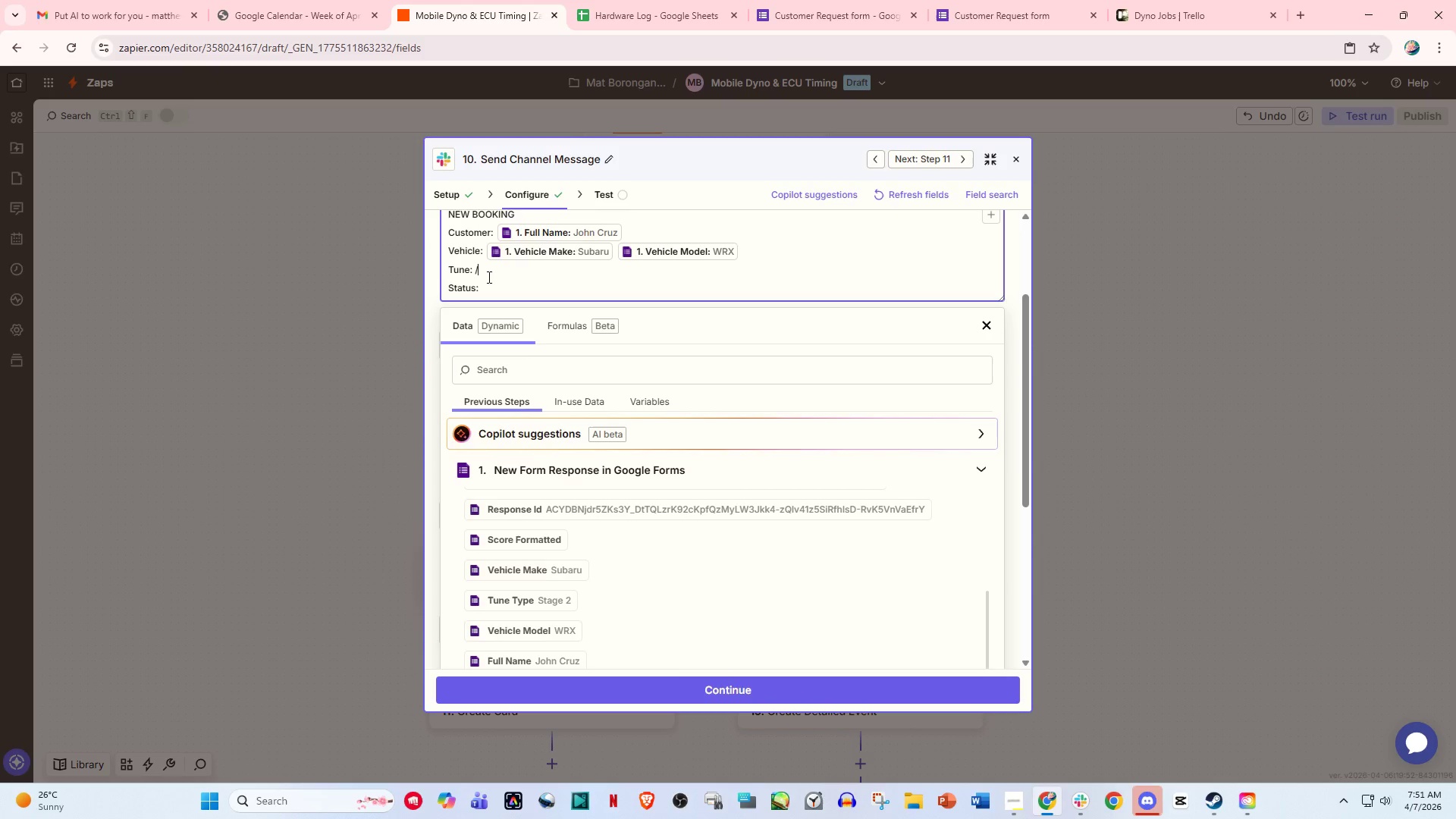 
key(Slash)
 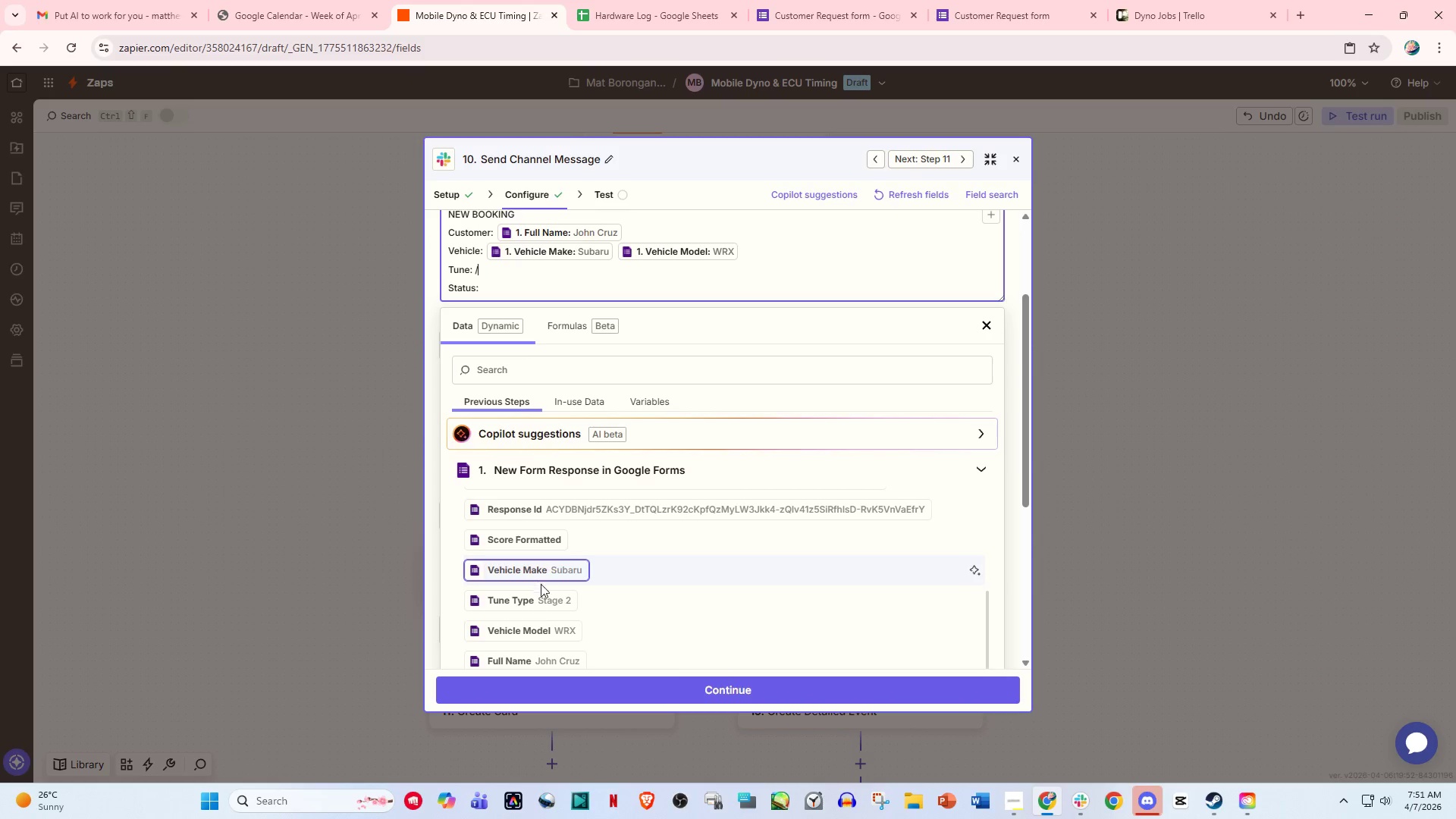 
left_click([548, 598])
 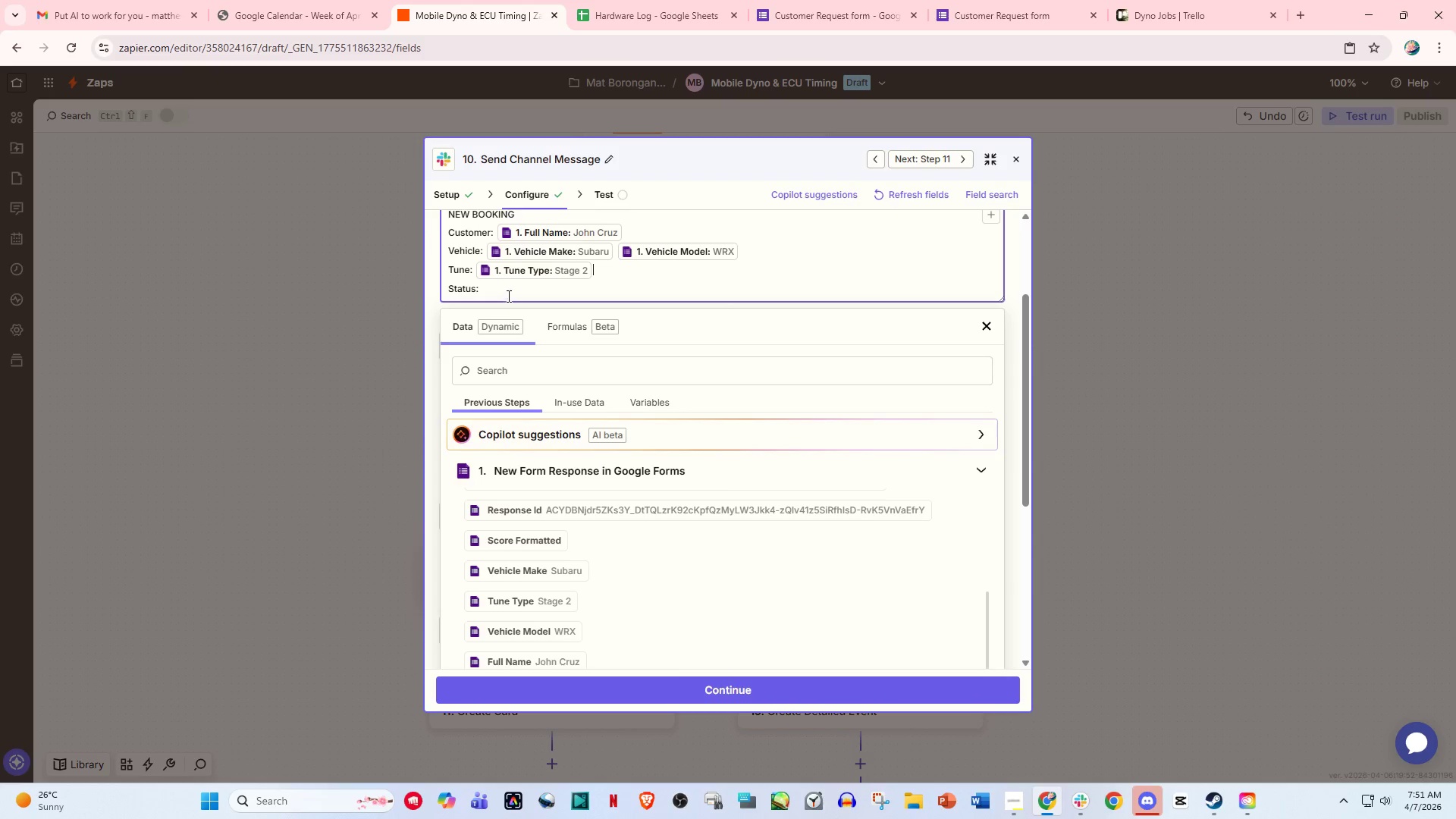 
left_click([510, 287])
 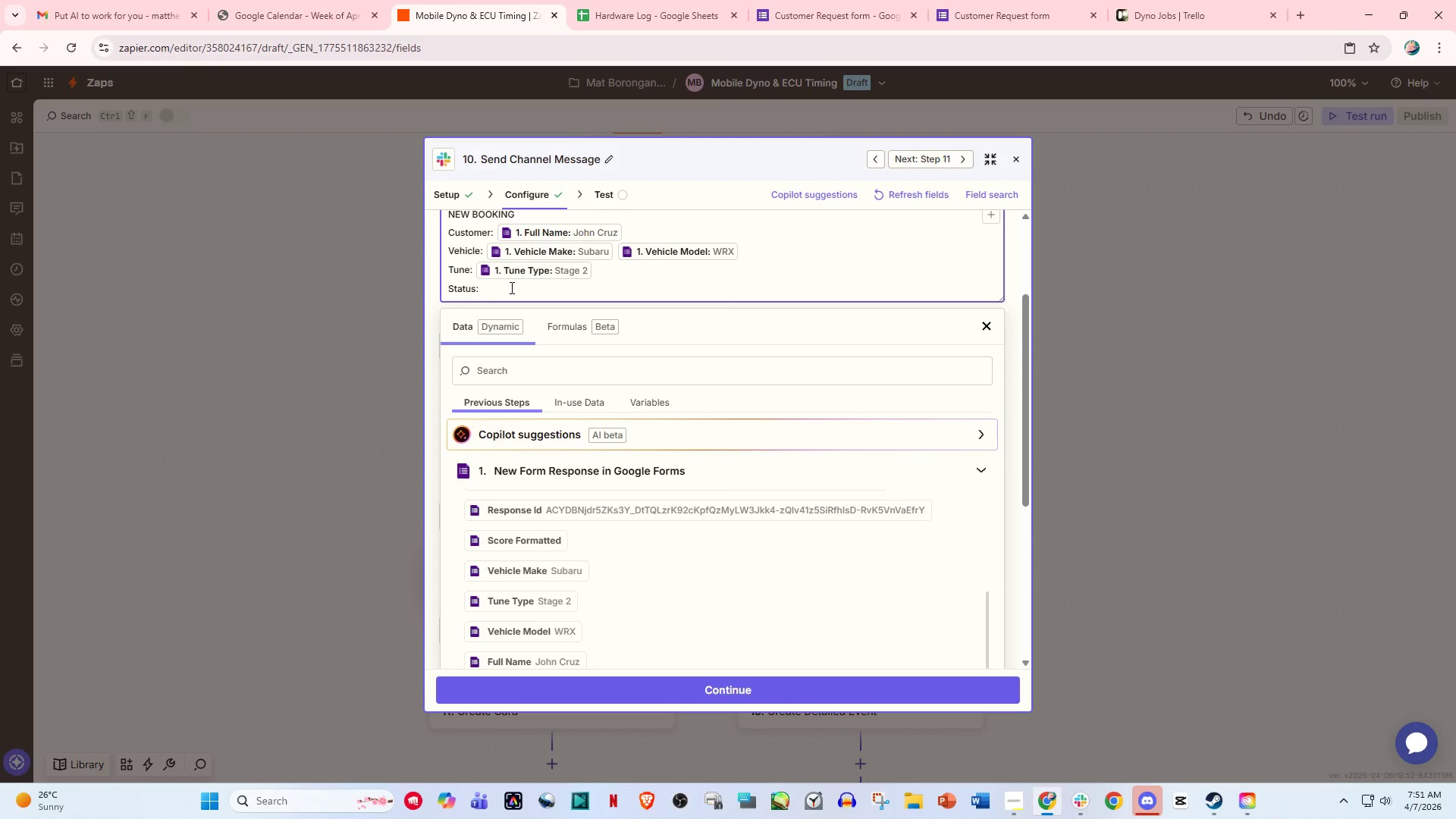 
key(Slash)
 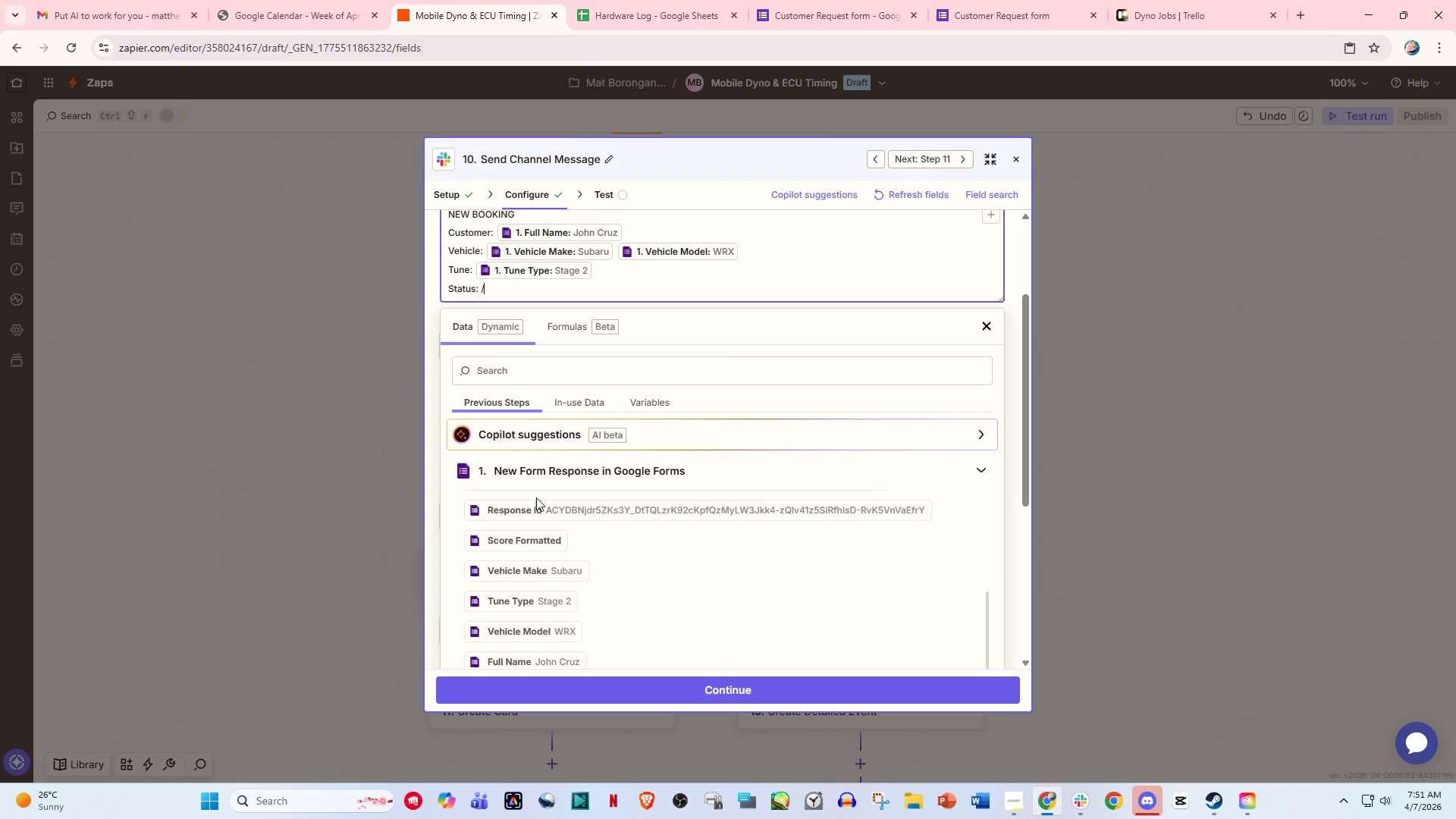 
scroll: coordinate [562, 615], scroll_direction: down, amount: 13.0
 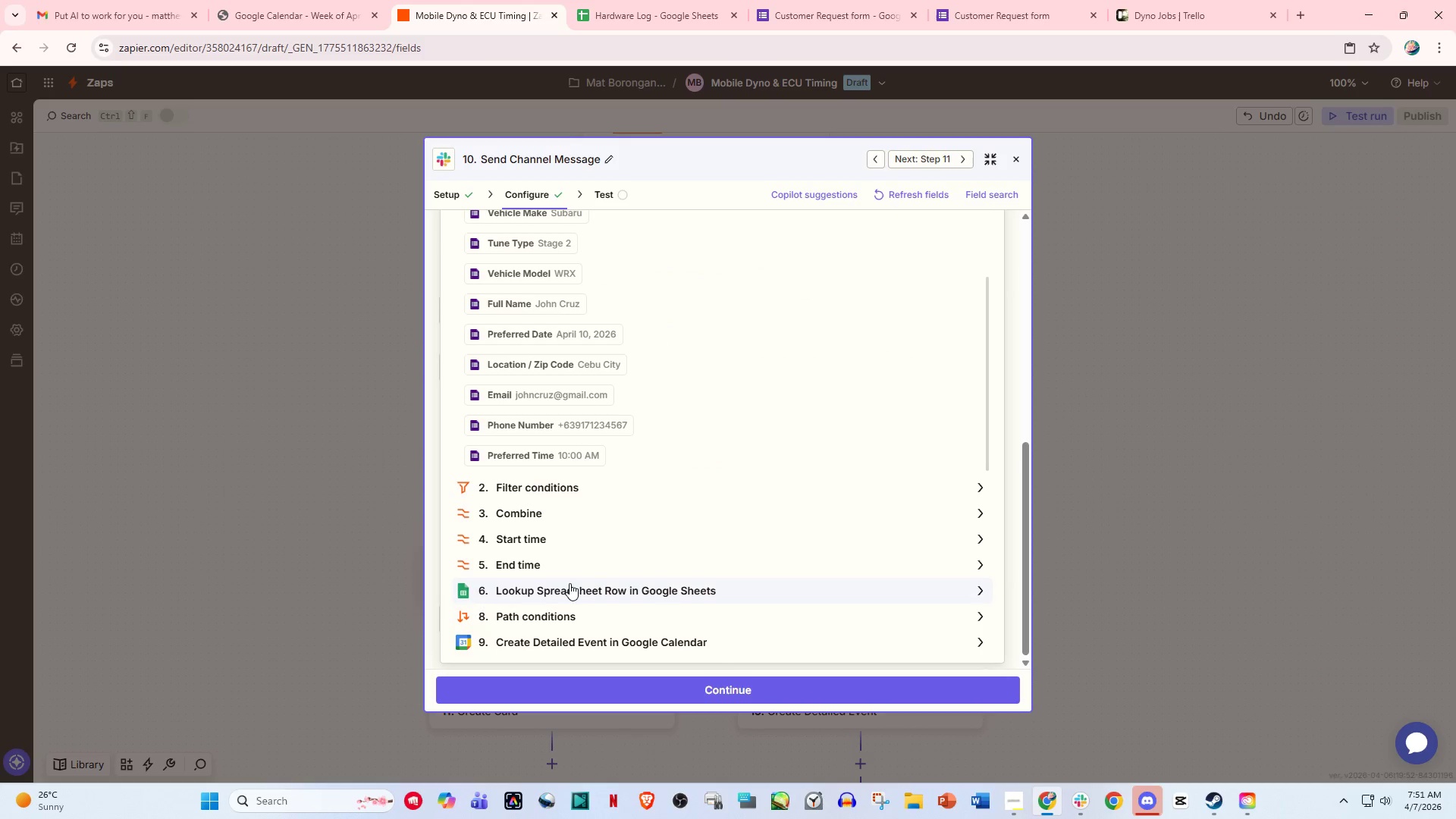 
left_click([576, 586])
 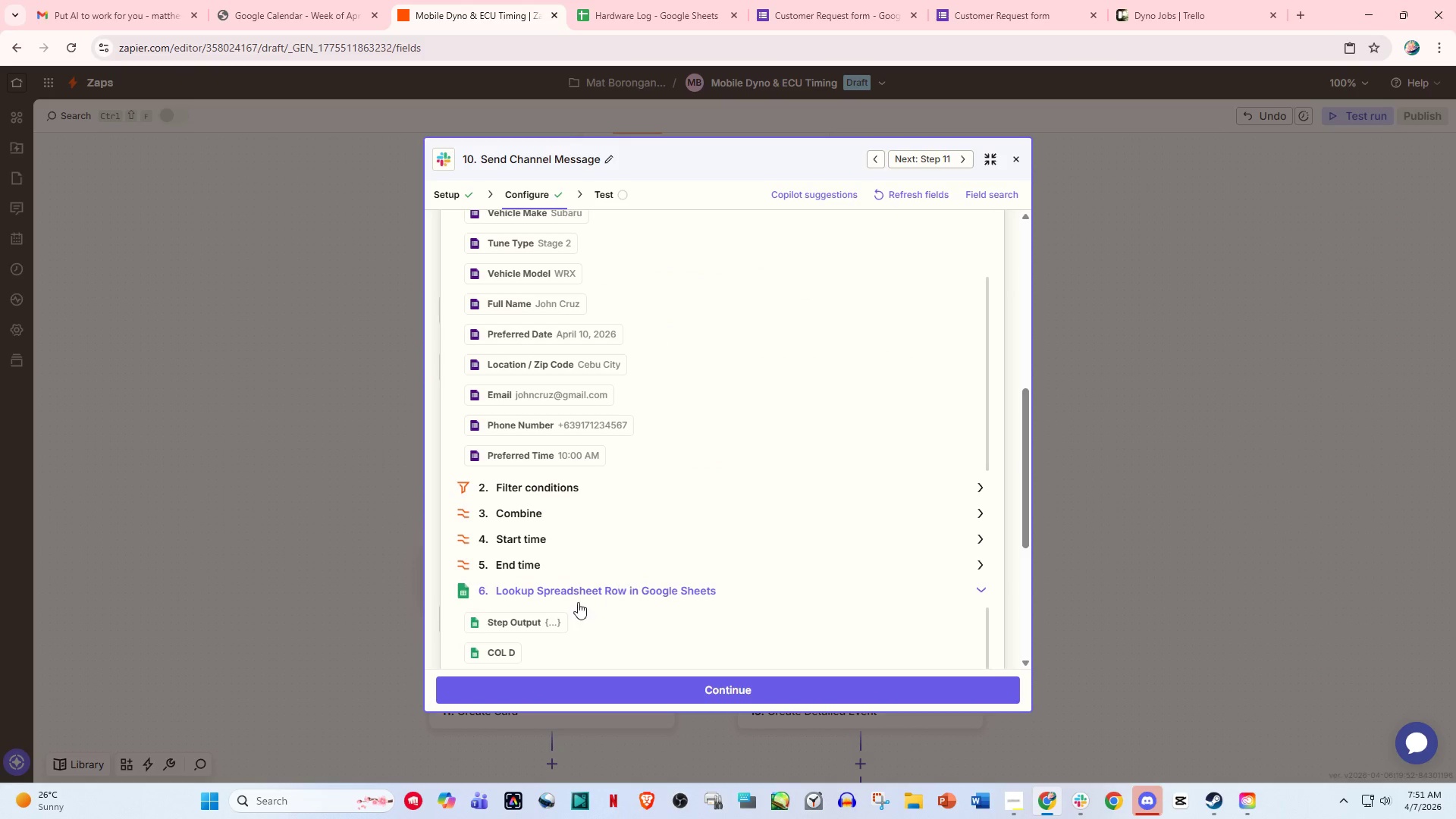 
scroll: coordinate [533, 620], scroll_direction: down, amount: 7.0
 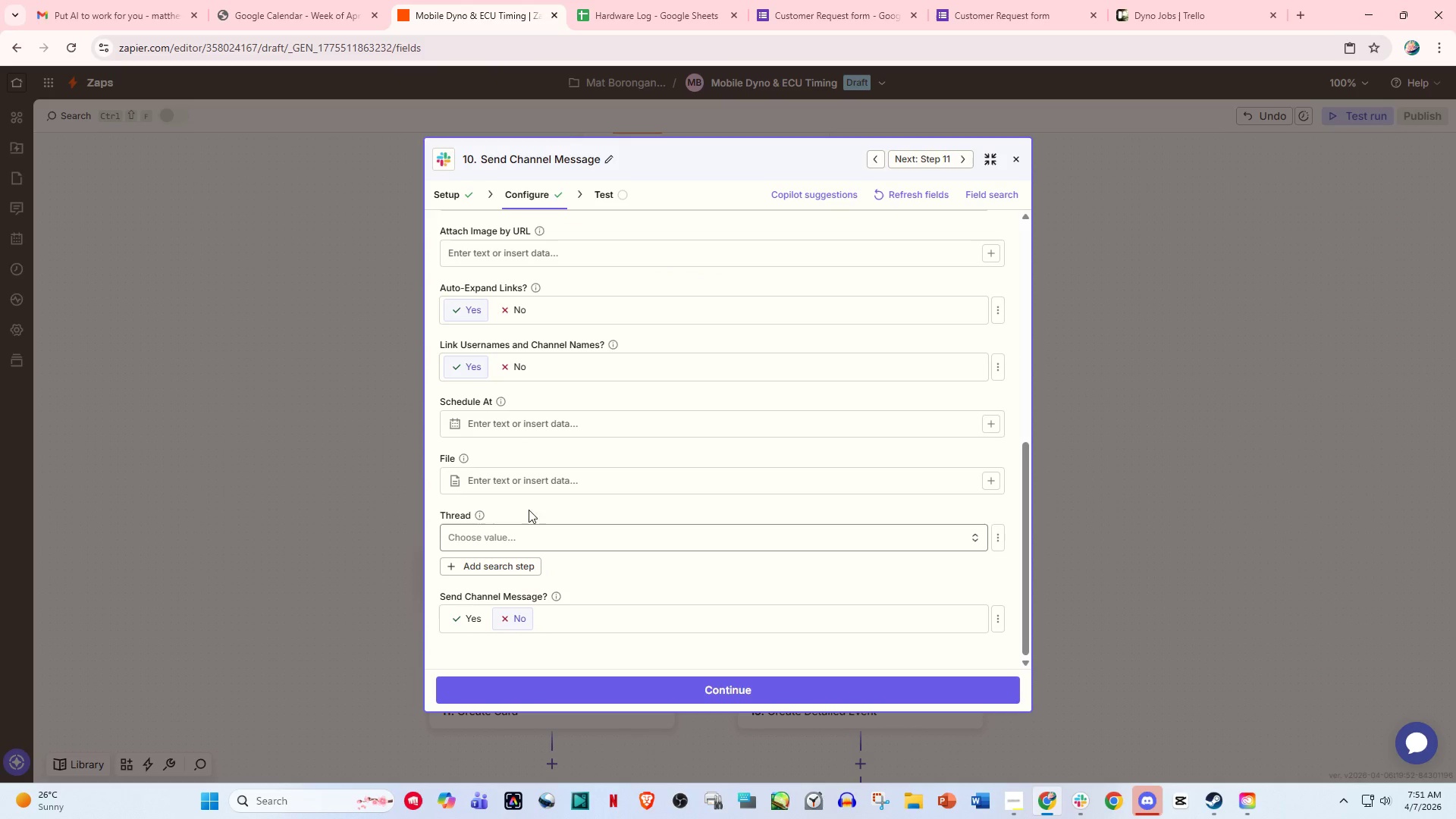 
scroll: coordinate [517, 442], scroll_direction: up, amount: 6.0
 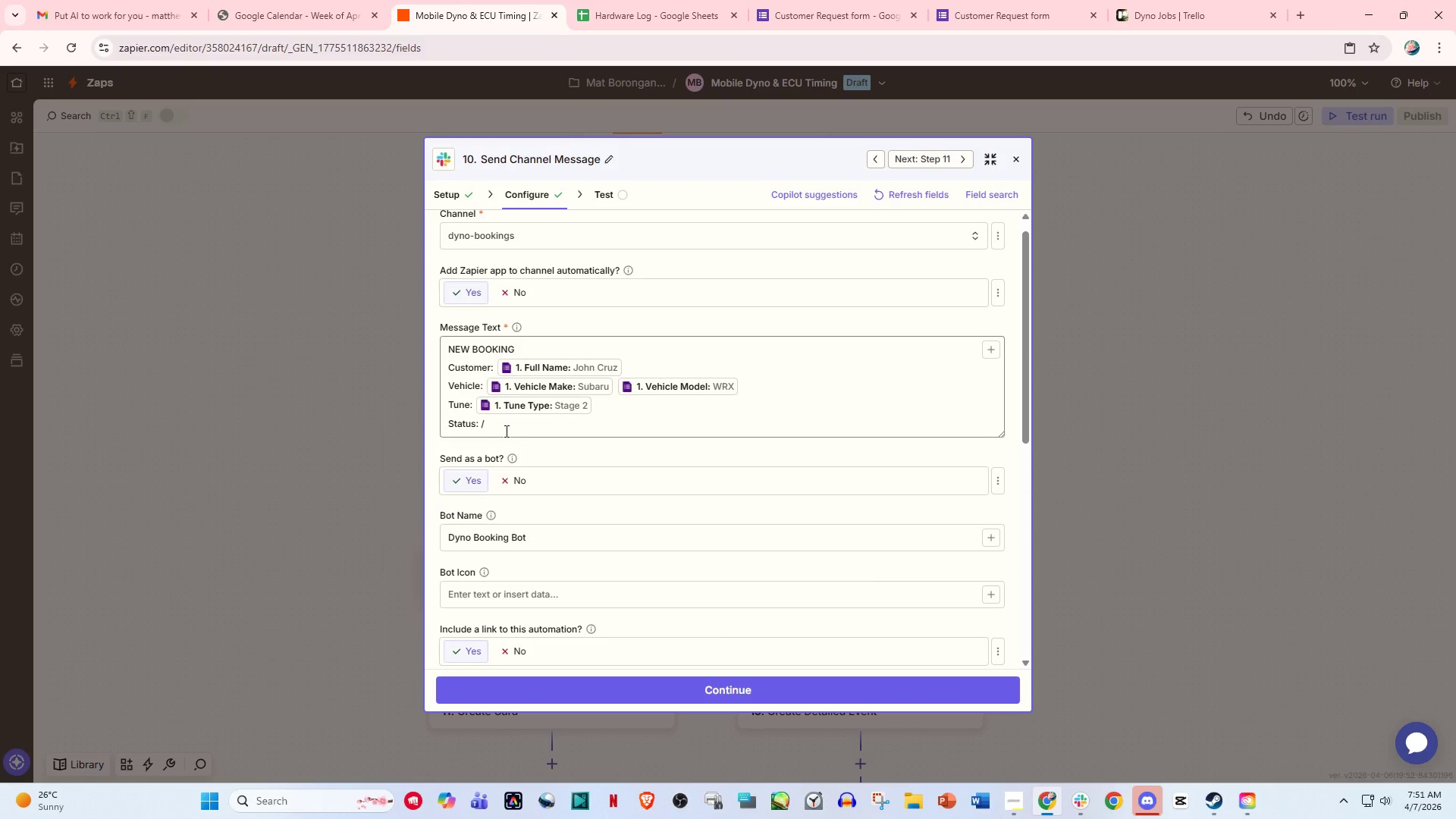 
left_click([501, 421])
 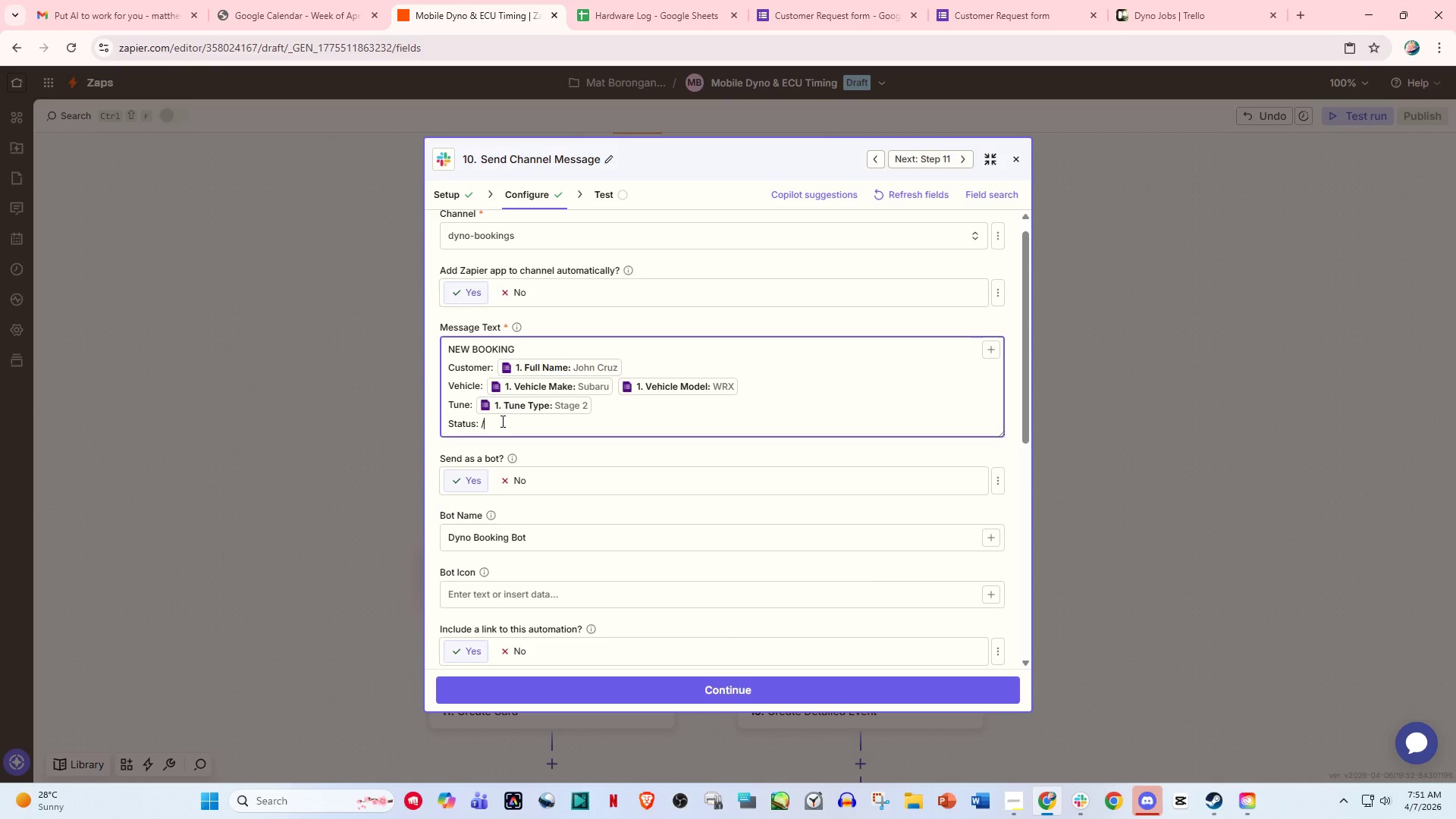 
key(Backspace)
type(Rea)
 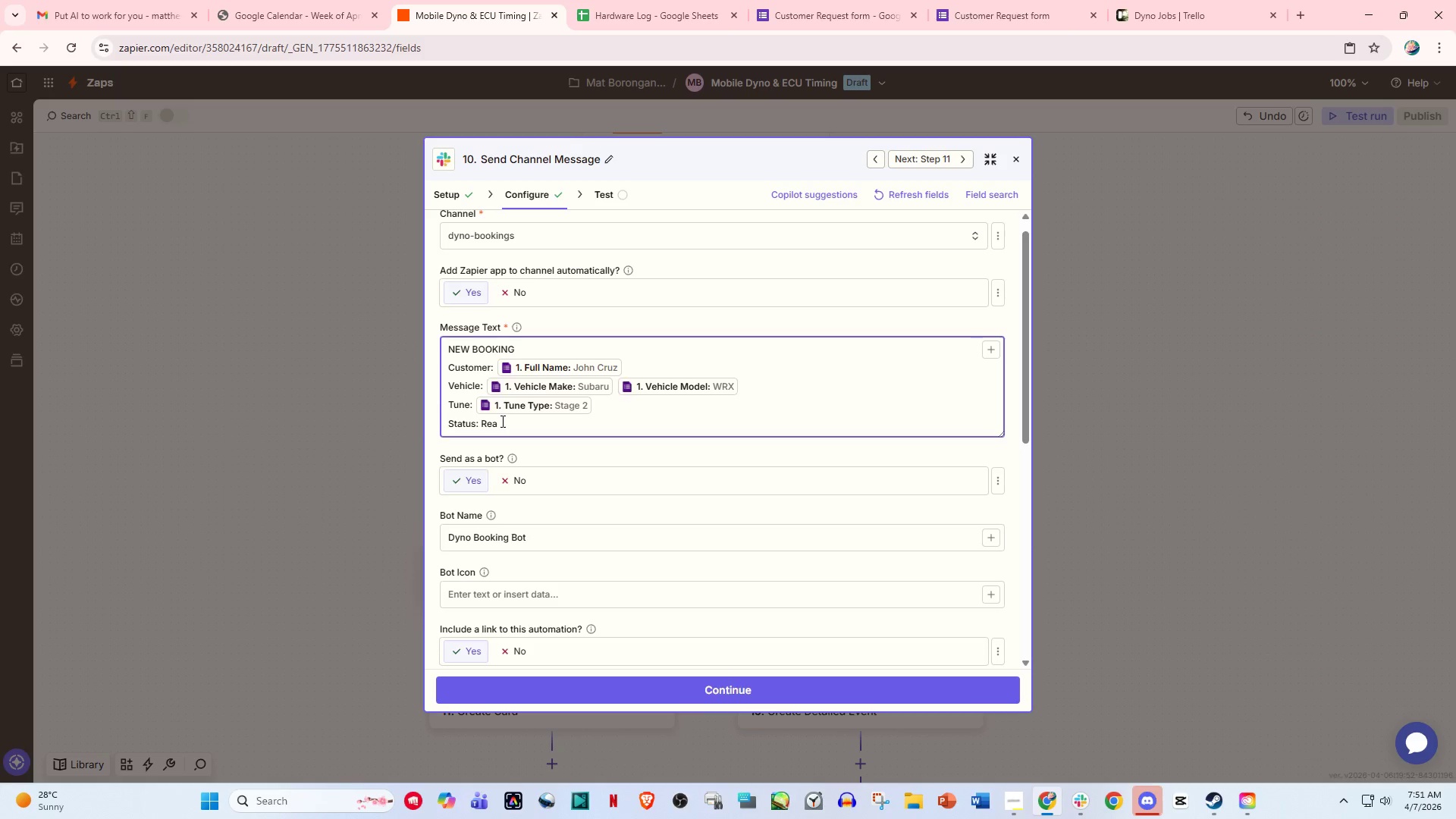 
type(dy for tunion)
key(Backspace)
key(Backspace)
type(ng)
key(NumpadEnter)
 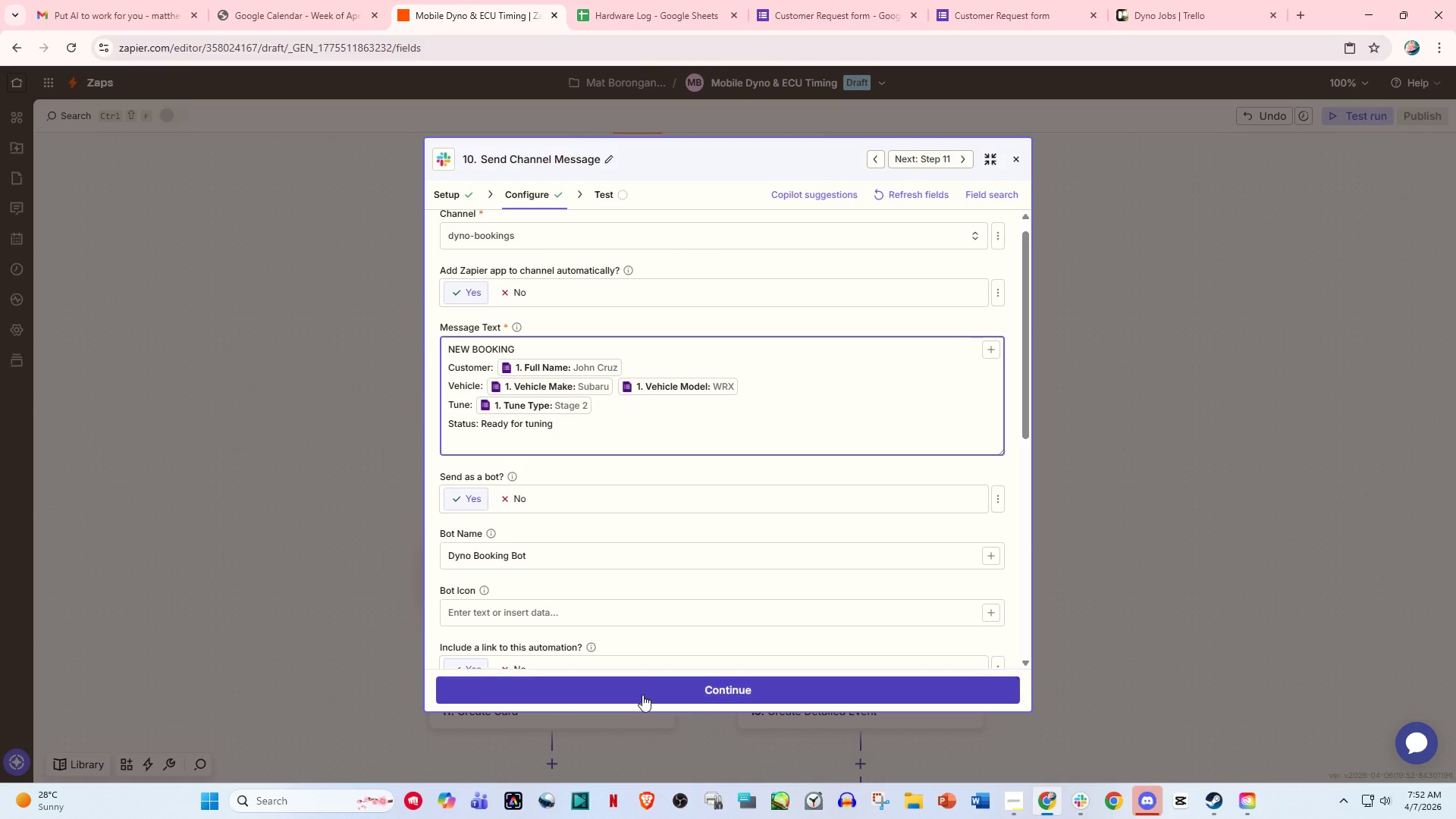 
left_click([624, 408])
 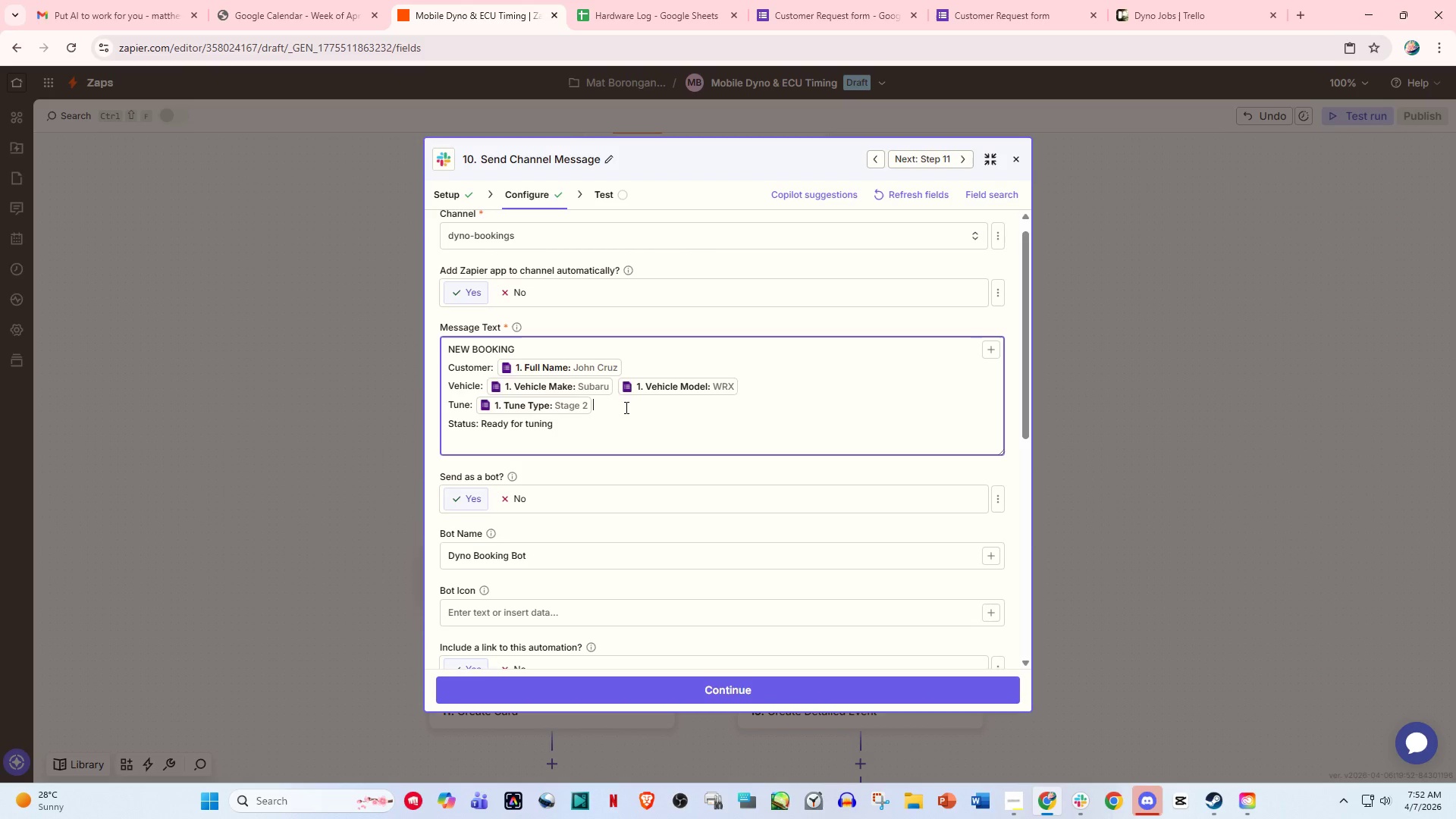 
key(Enter)
 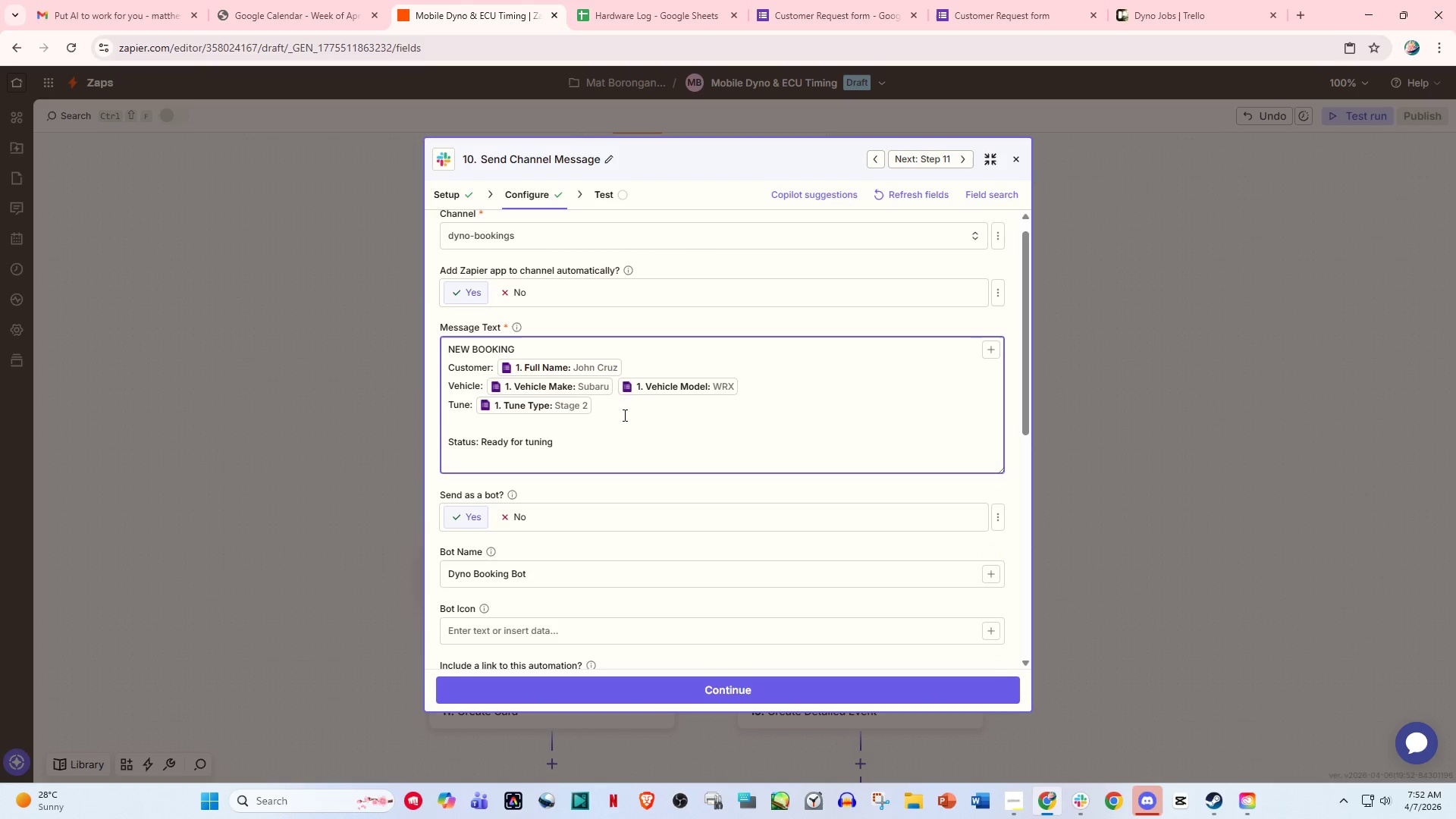 
scroll: coordinate [627, 433], scroll_direction: up, amount: 3.0
 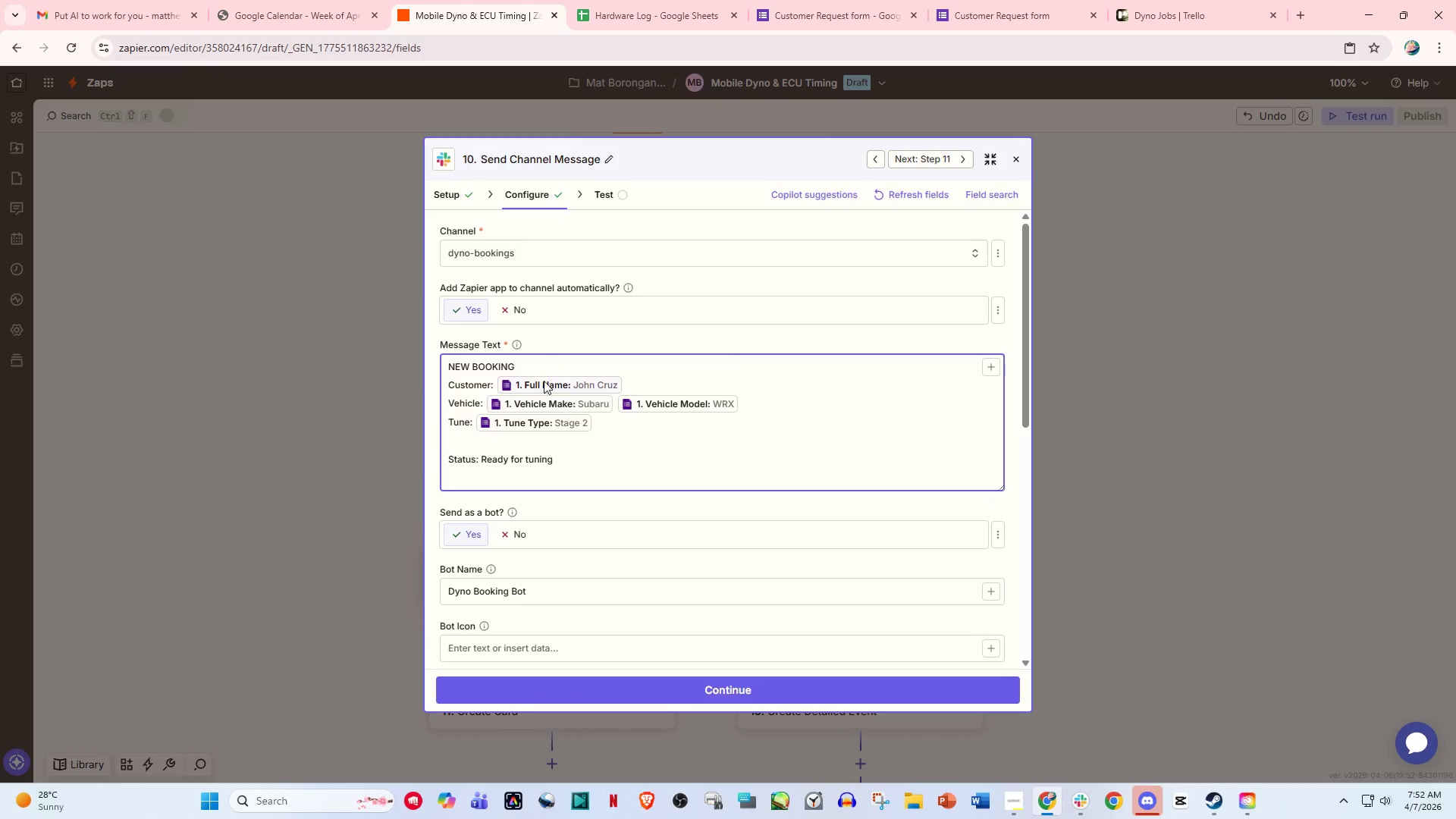 
left_click([542, 364])
 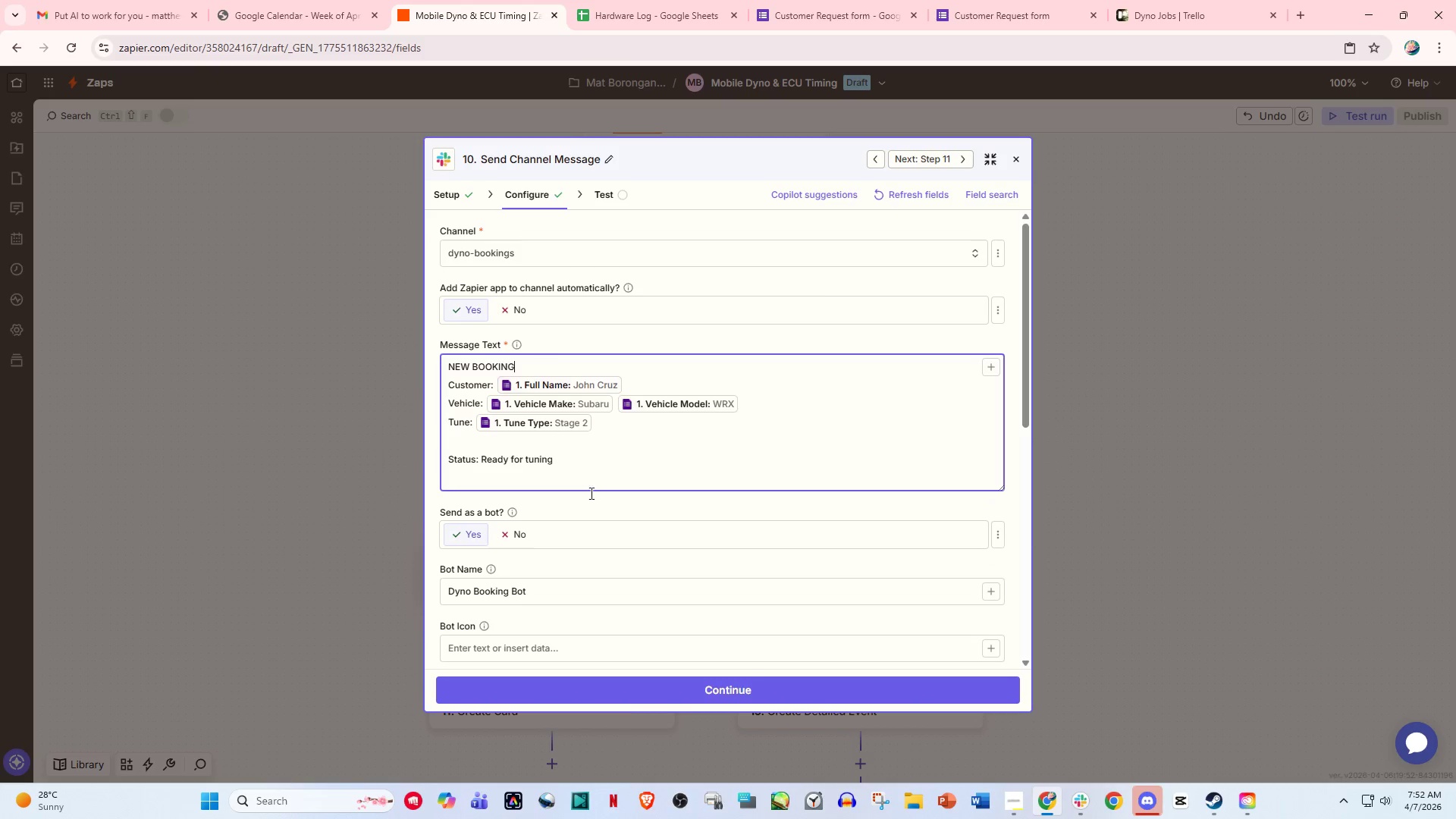 
scroll: coordinate [639, 616], scroll_direction: down, amount: 1.0
 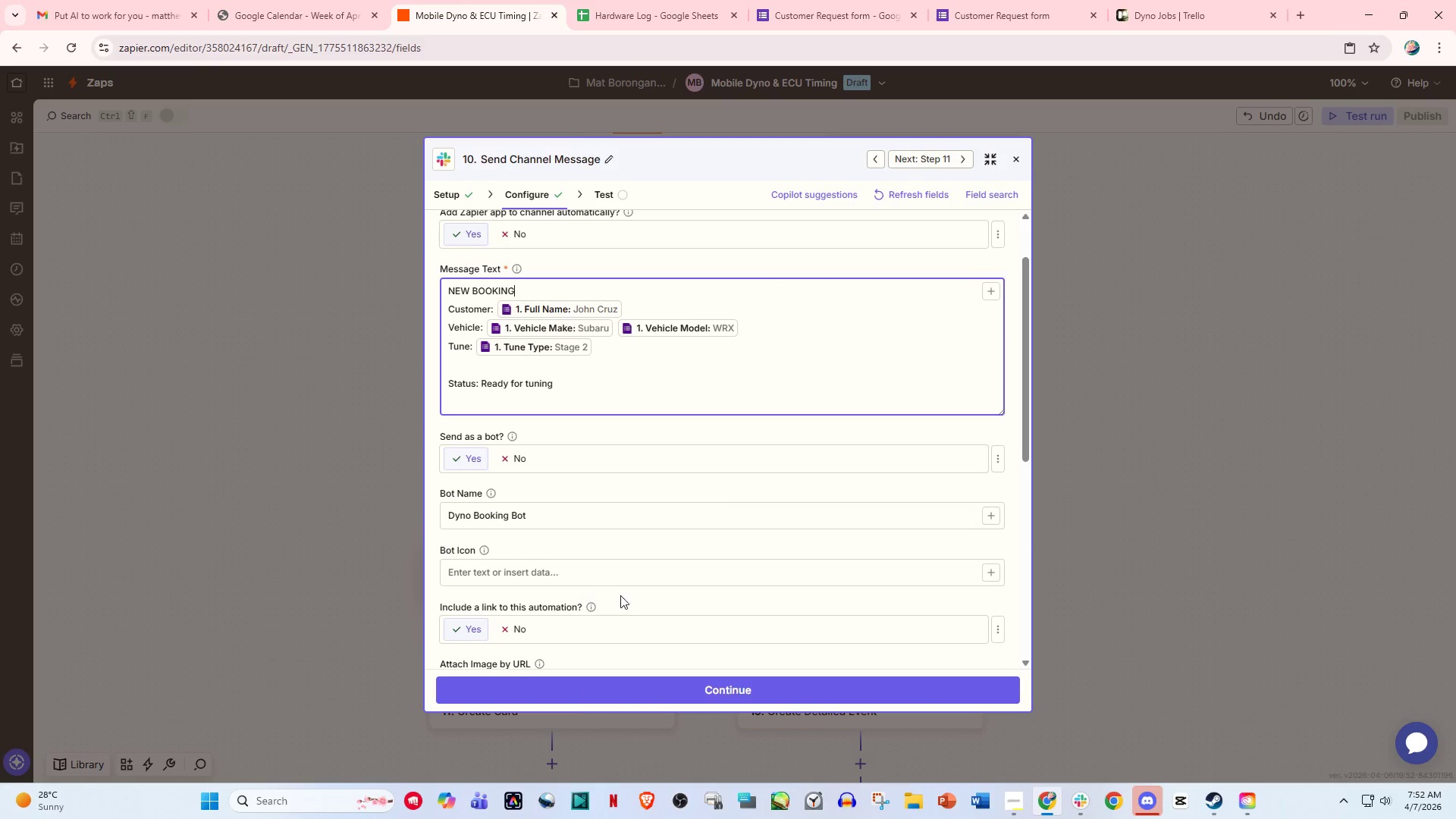 
left_click([664, 683])
 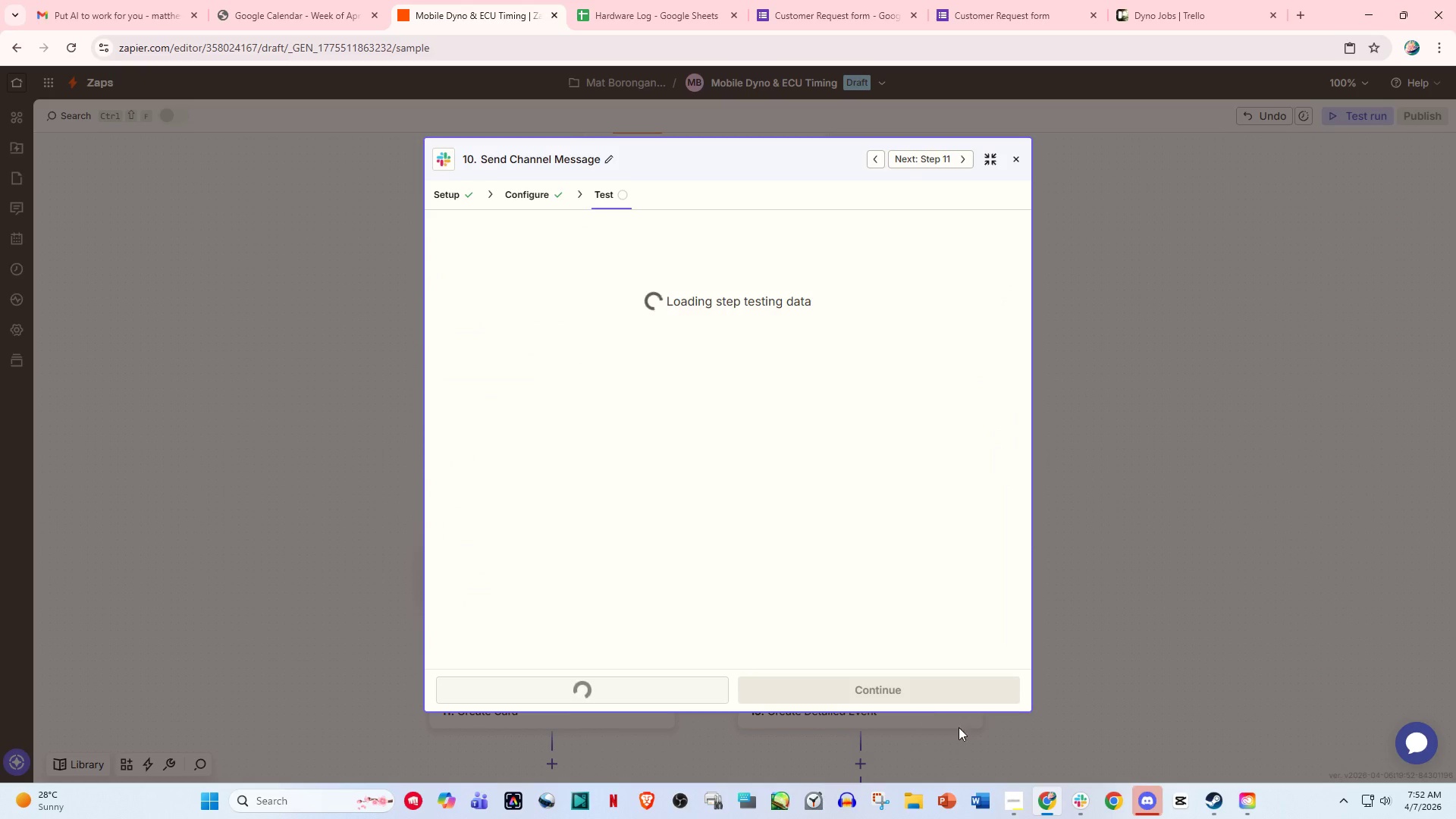 
scroll: coordinate [624, 607], scroll_direction: down, amount: 2.0
 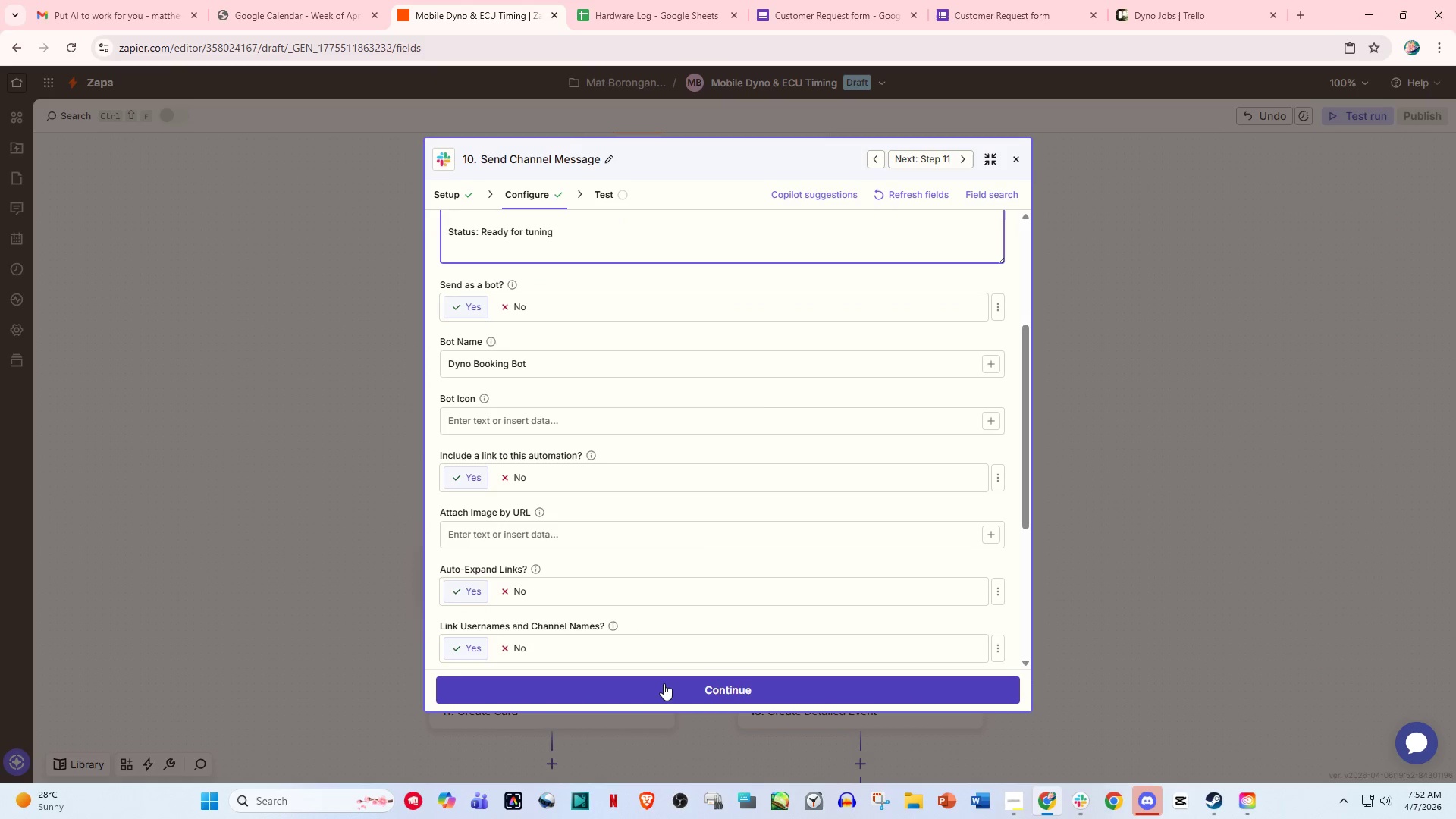 
left_click([1081, 797])
 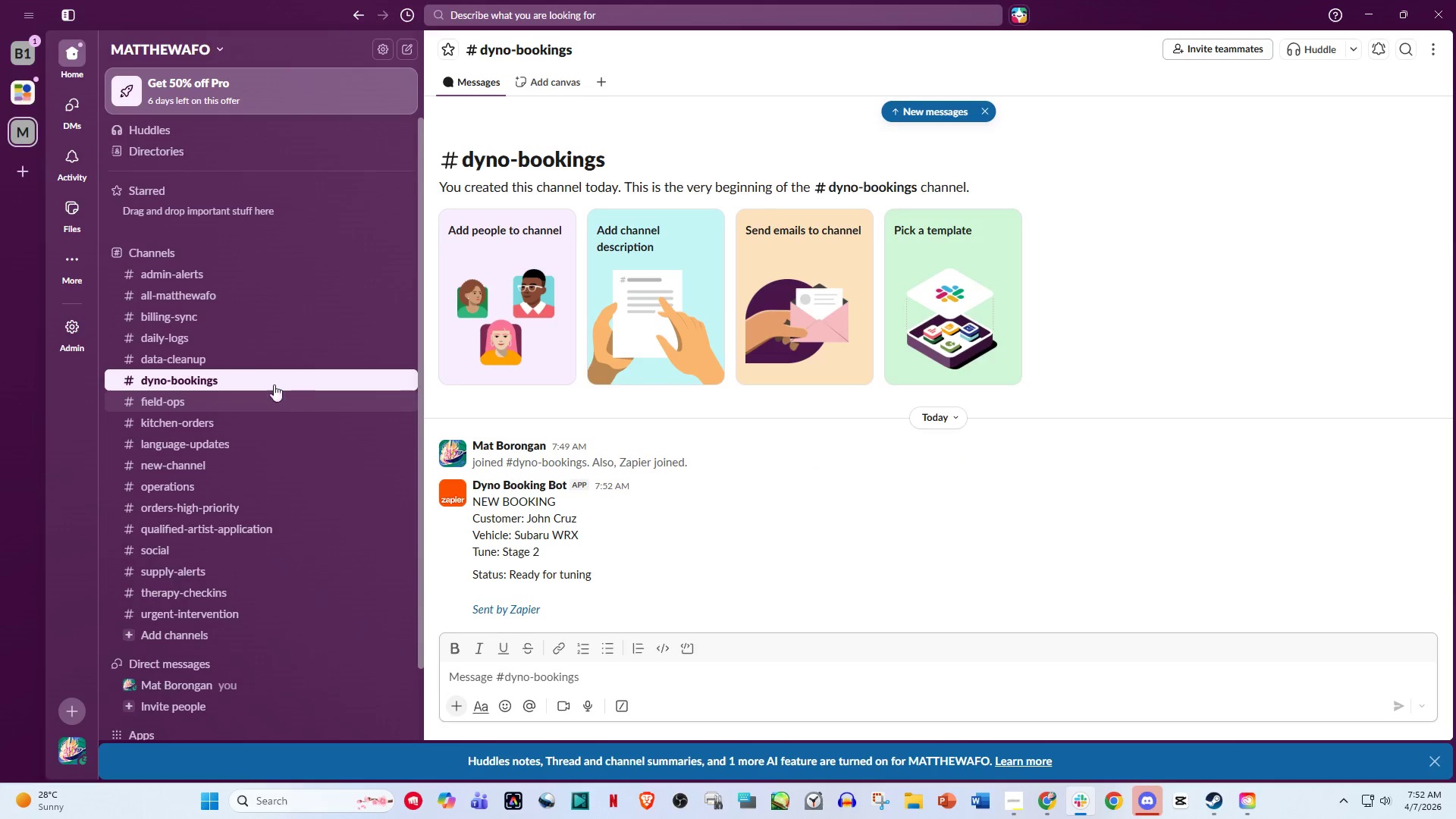 
left_click([240, 378])
 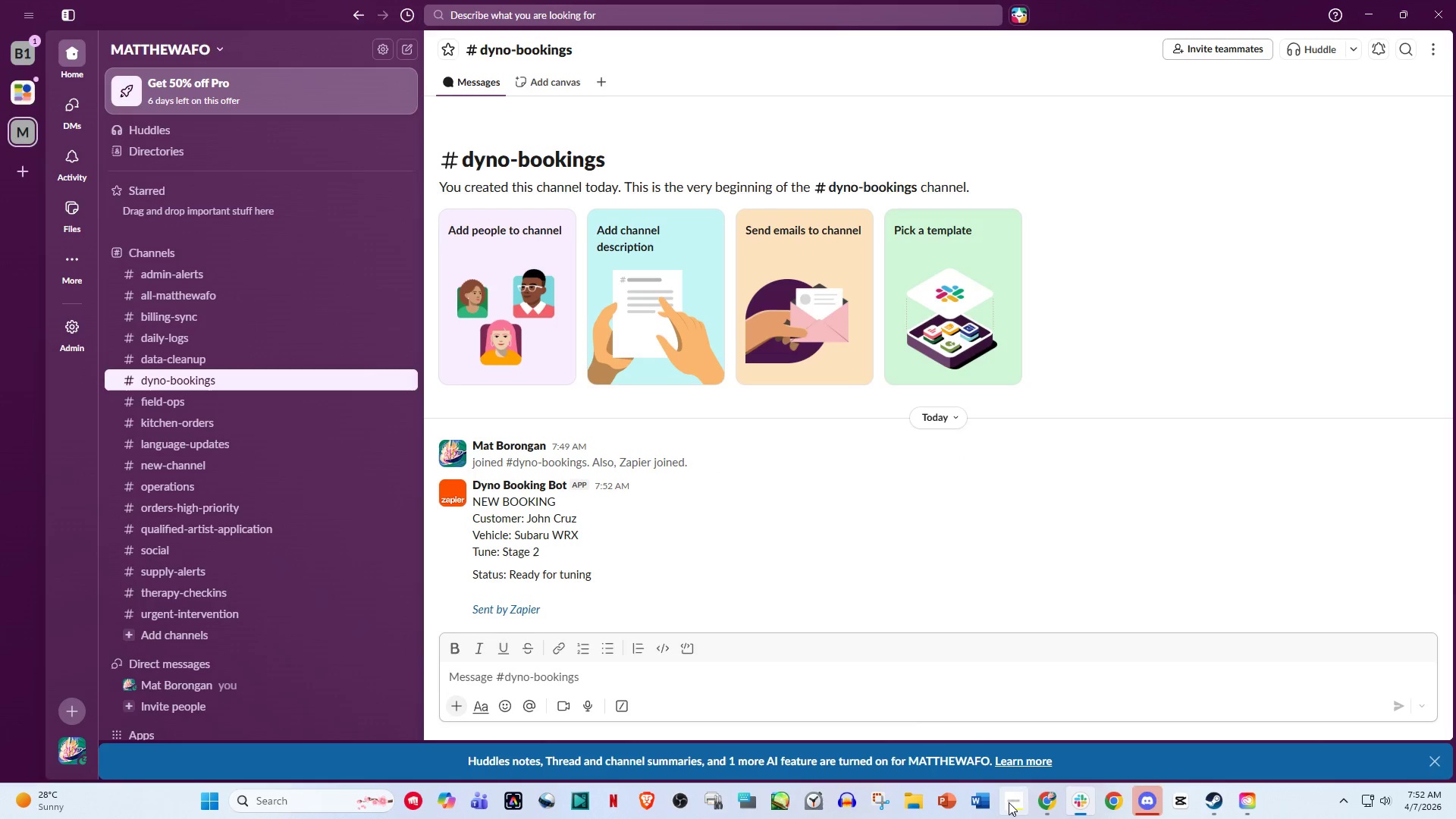 
left_click([1053, 805])
 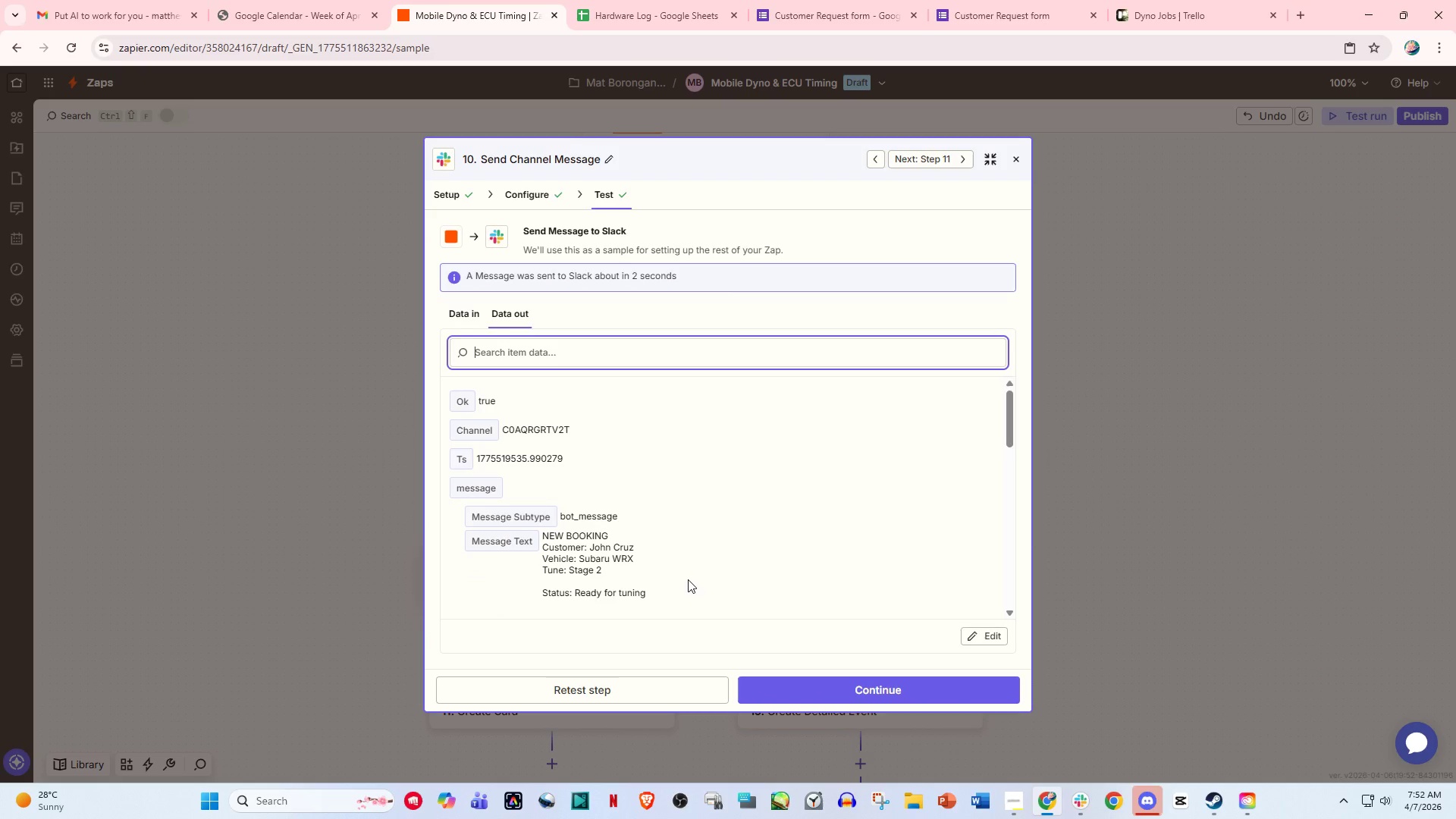 
wait(9.42)
 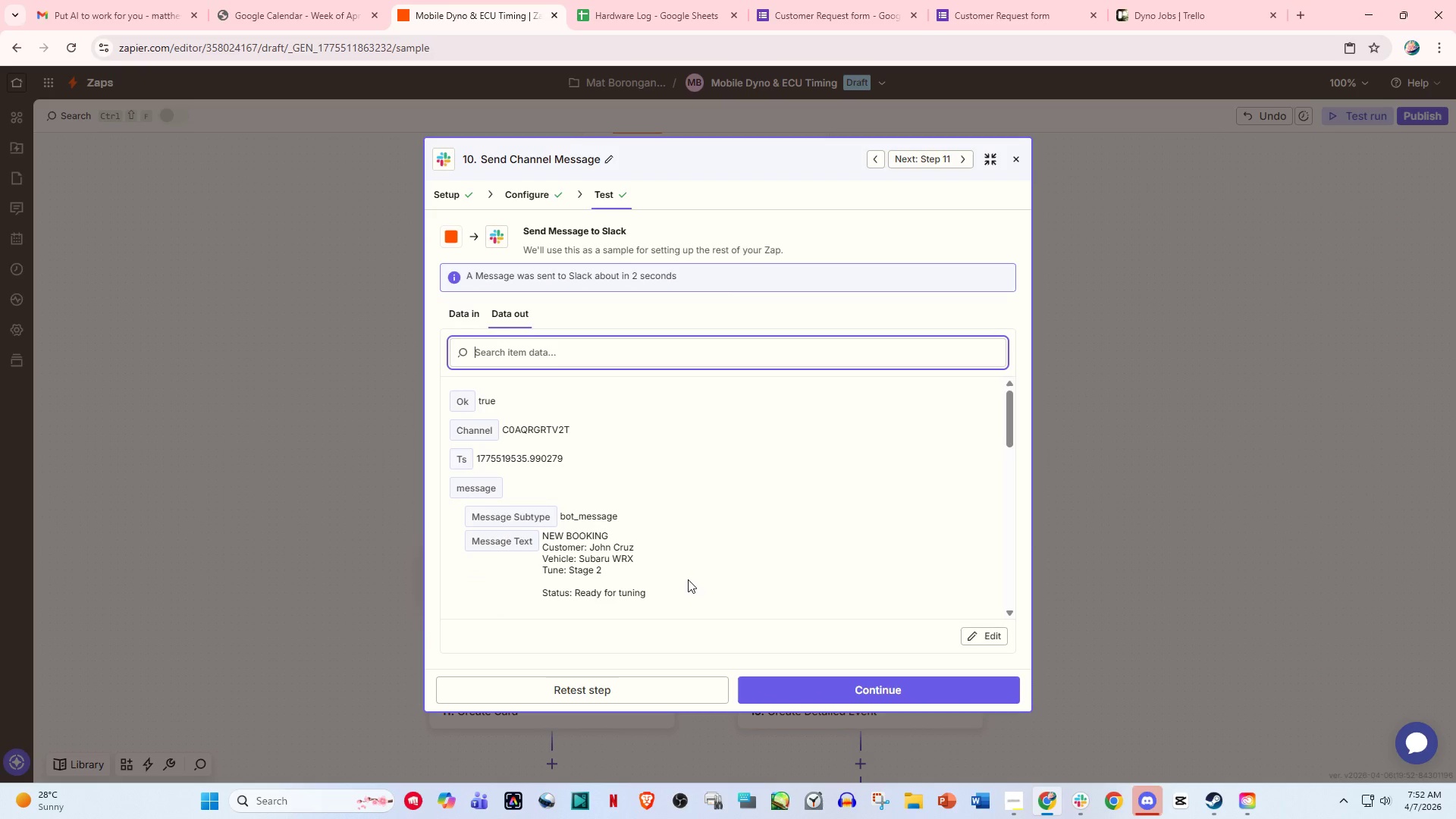 
left_click([348, 0])
 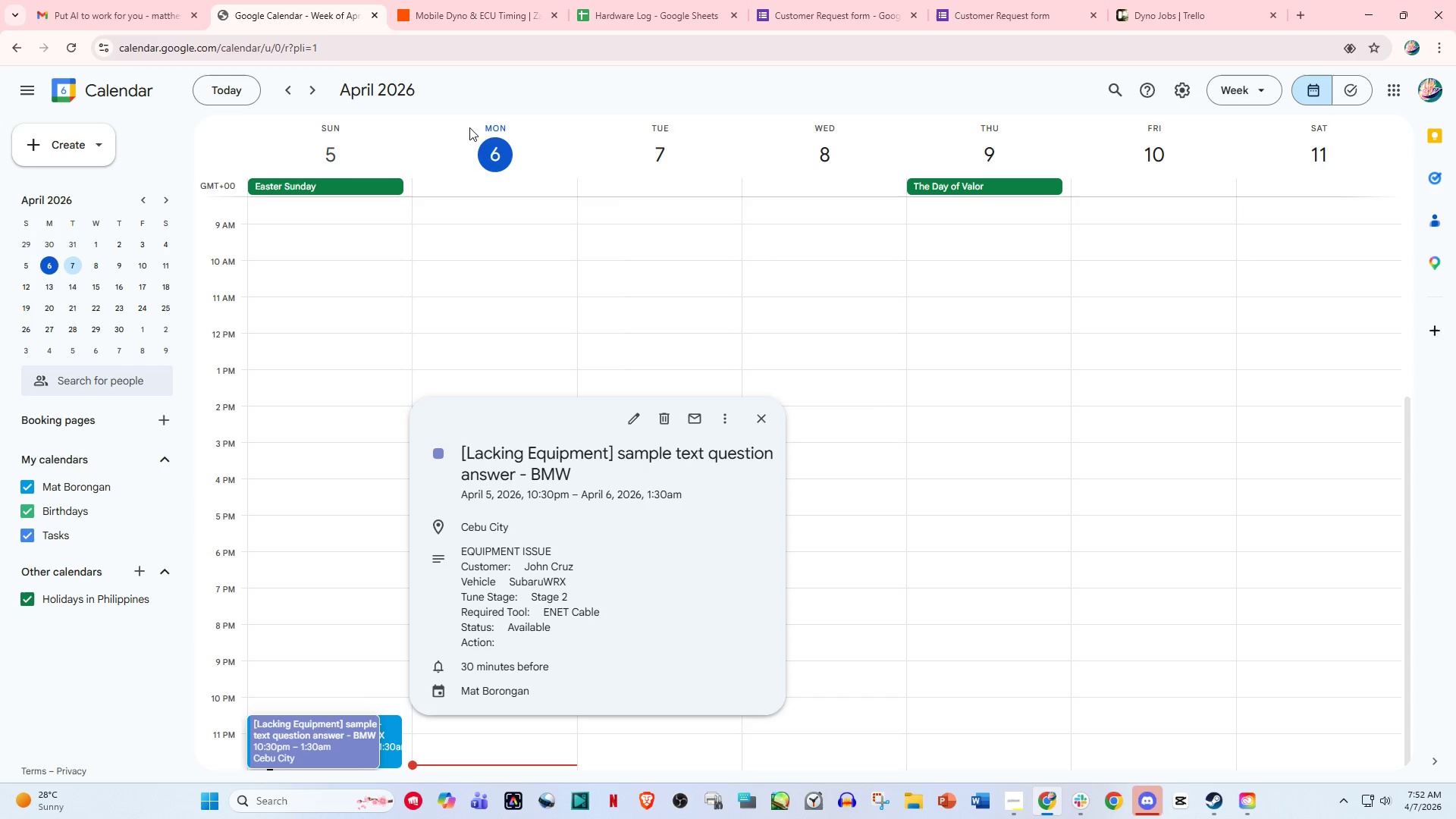 
left_click([469, 0])
 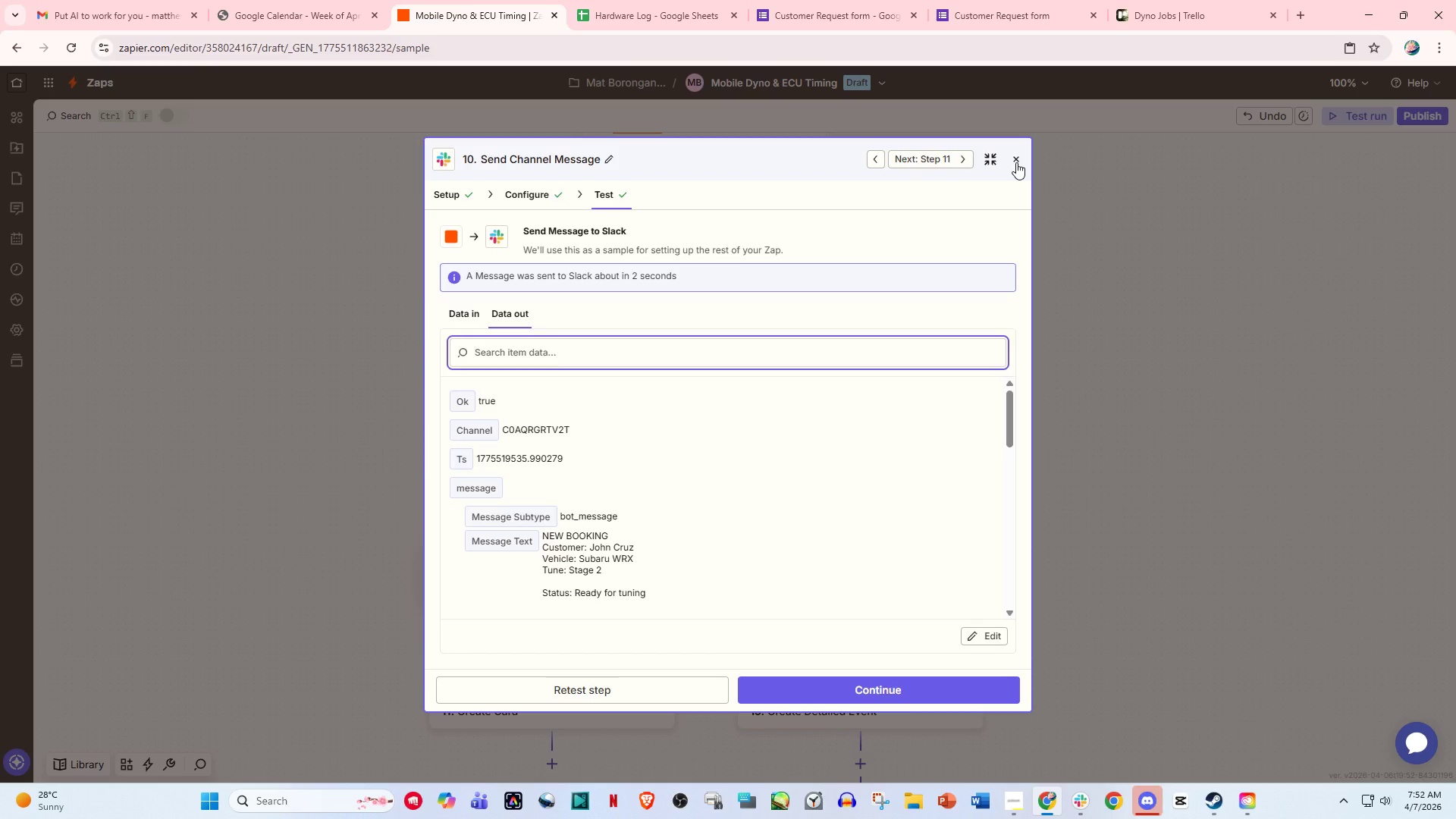 
left_click([1016, 162])
 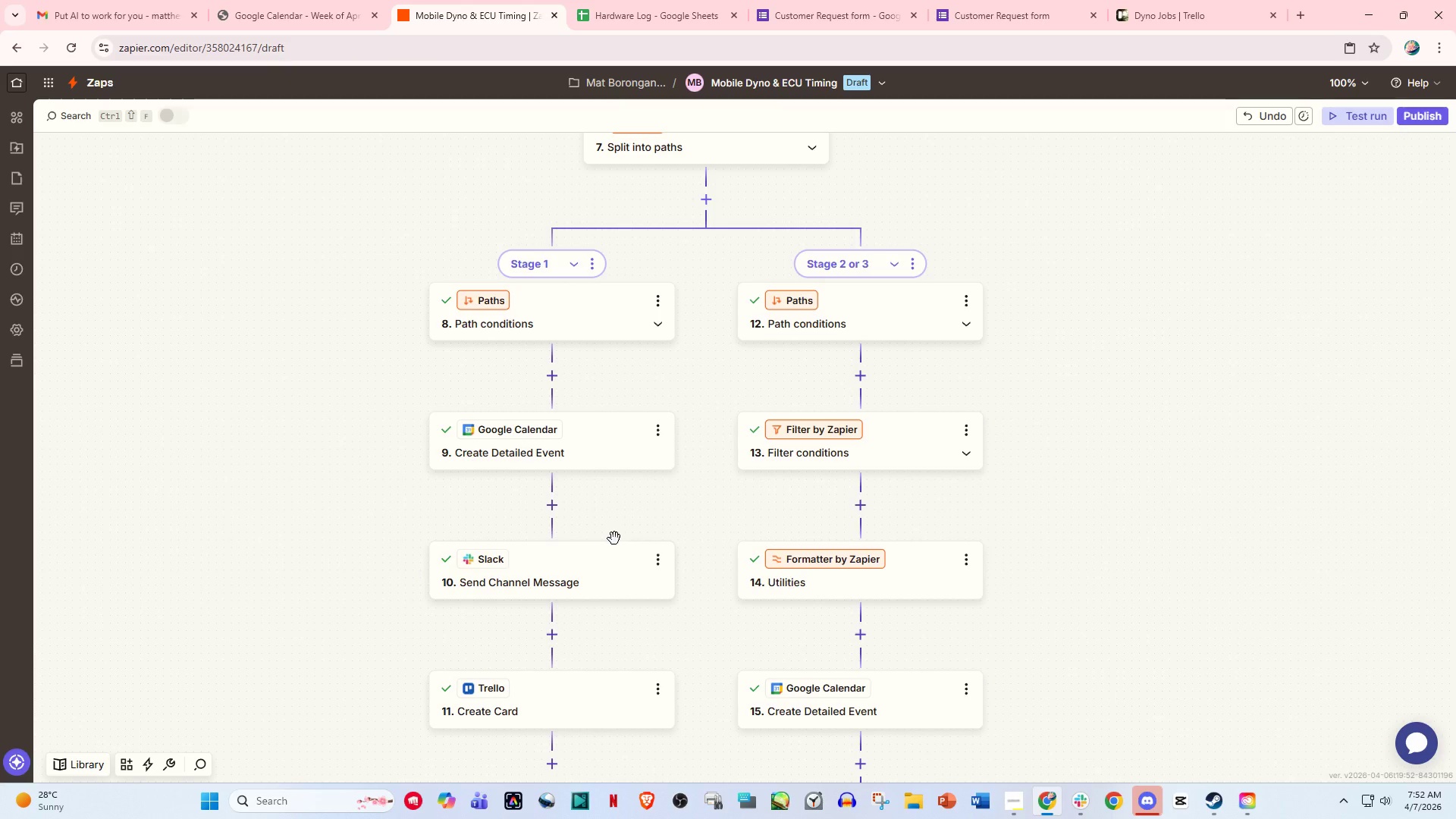 
scroll: coordinate [615, 542], scroll_direction: down, amount: 5.0
 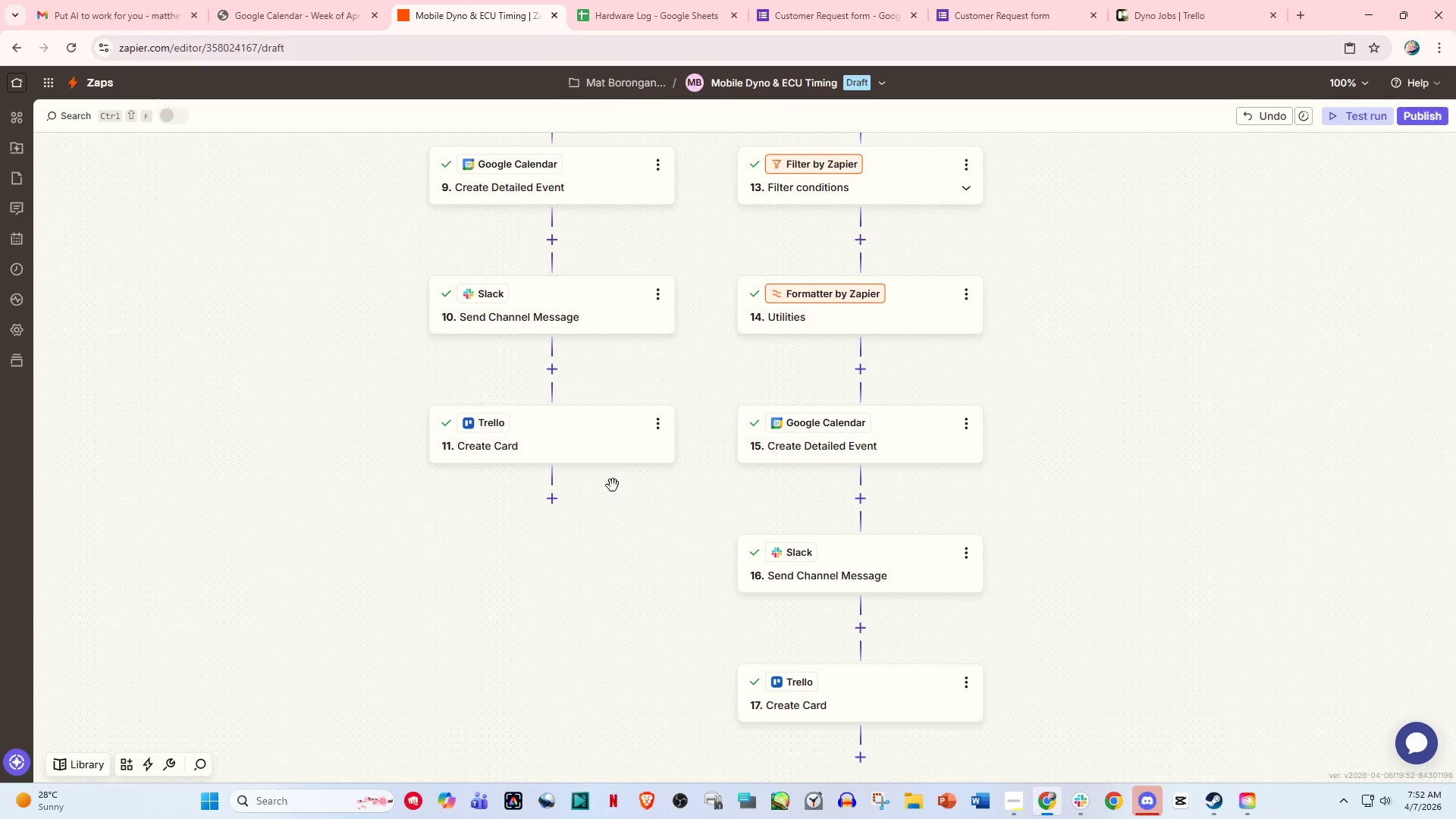 
left_click([578, 433])
 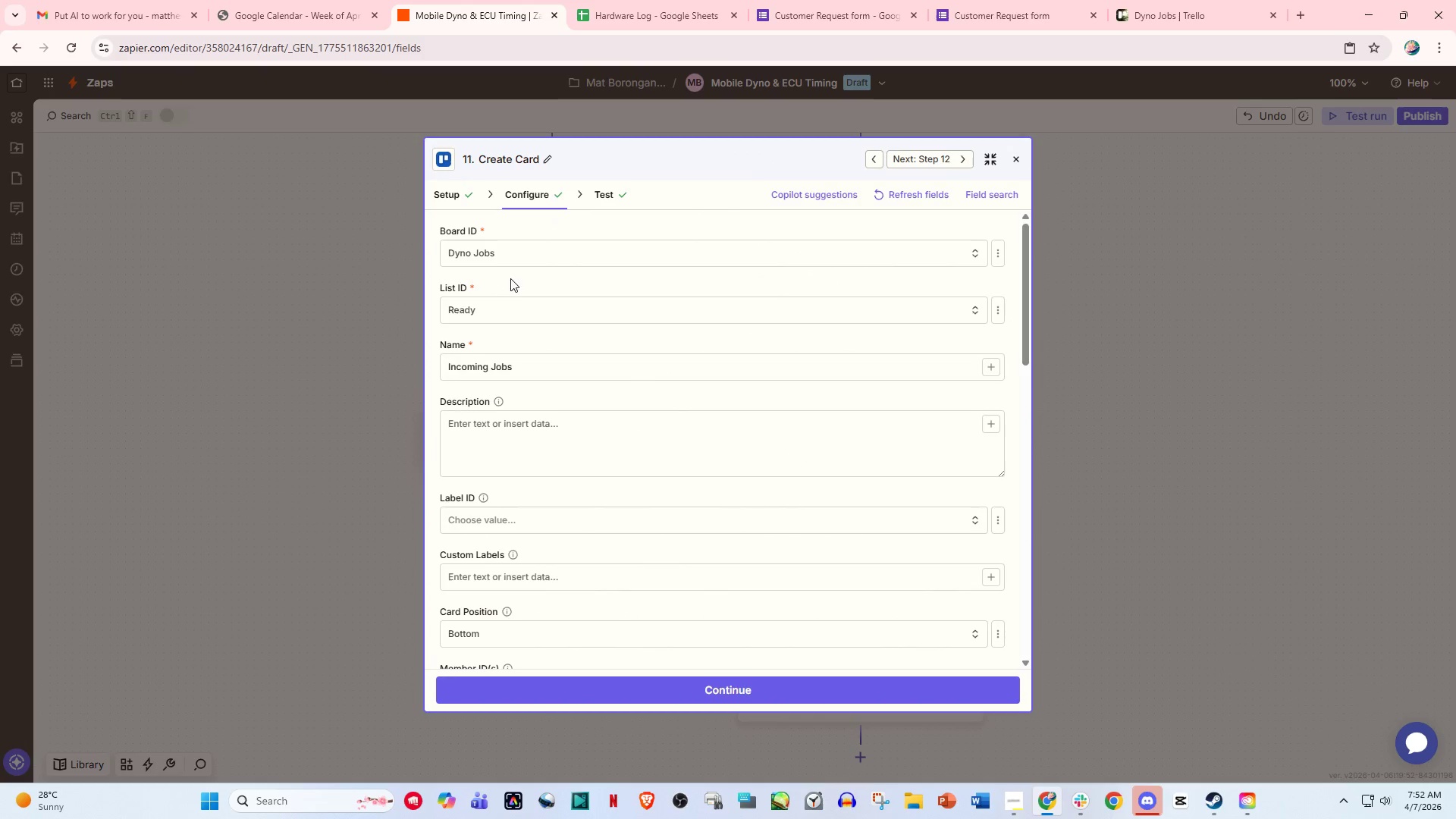 
left_click([498, 306])
 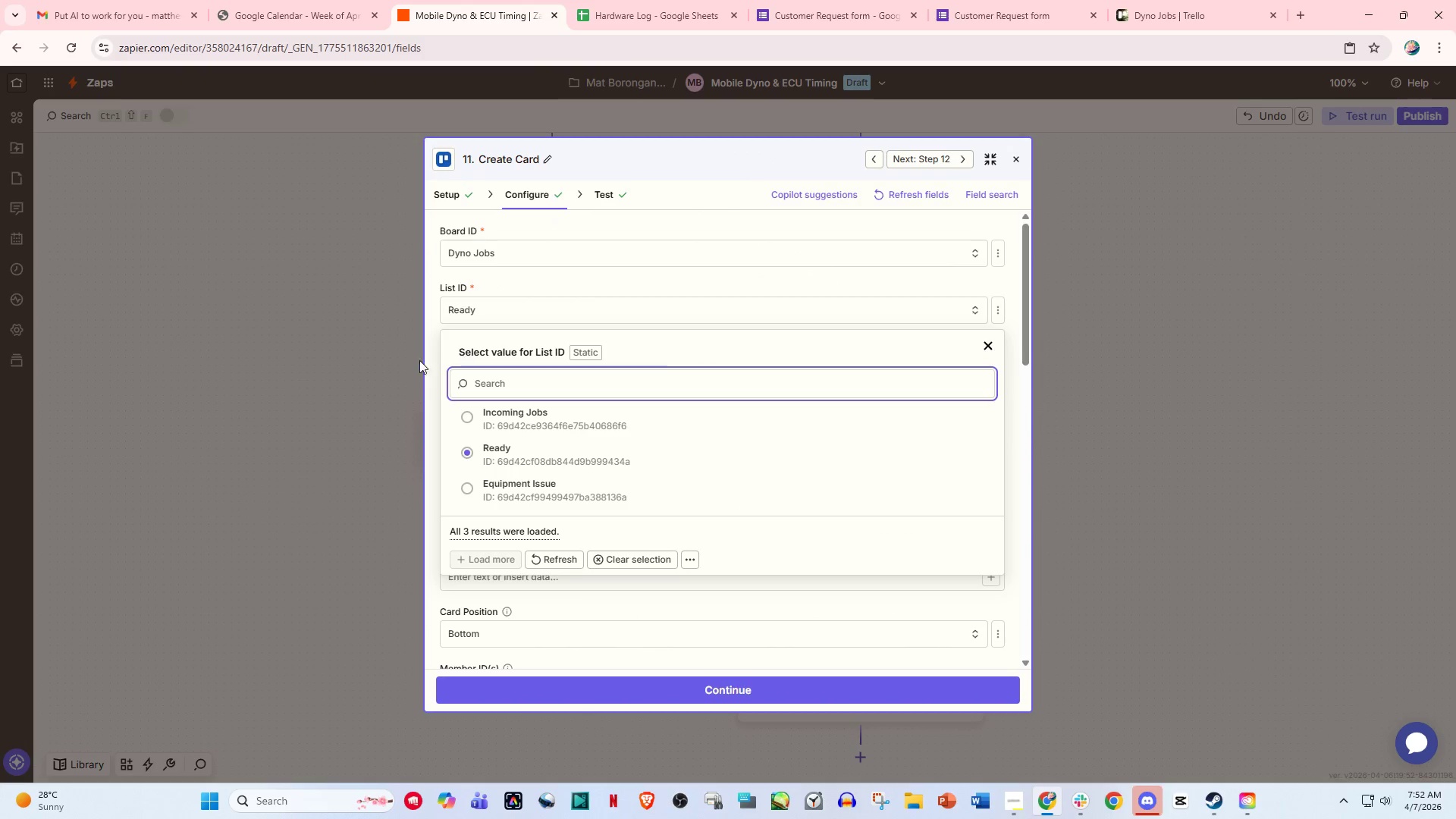 
left_click([397, 374])
 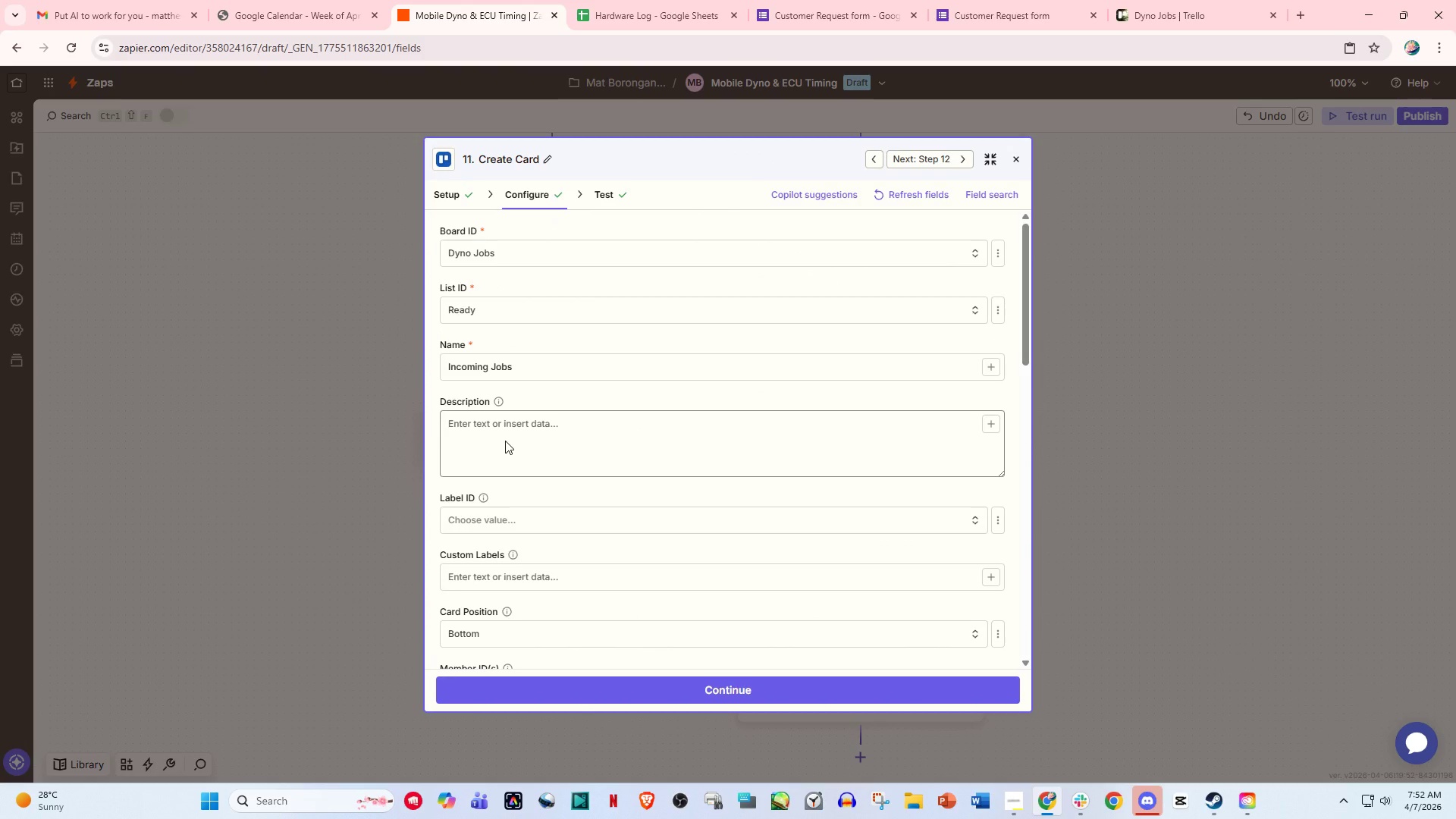 
left_click([505, 441])
 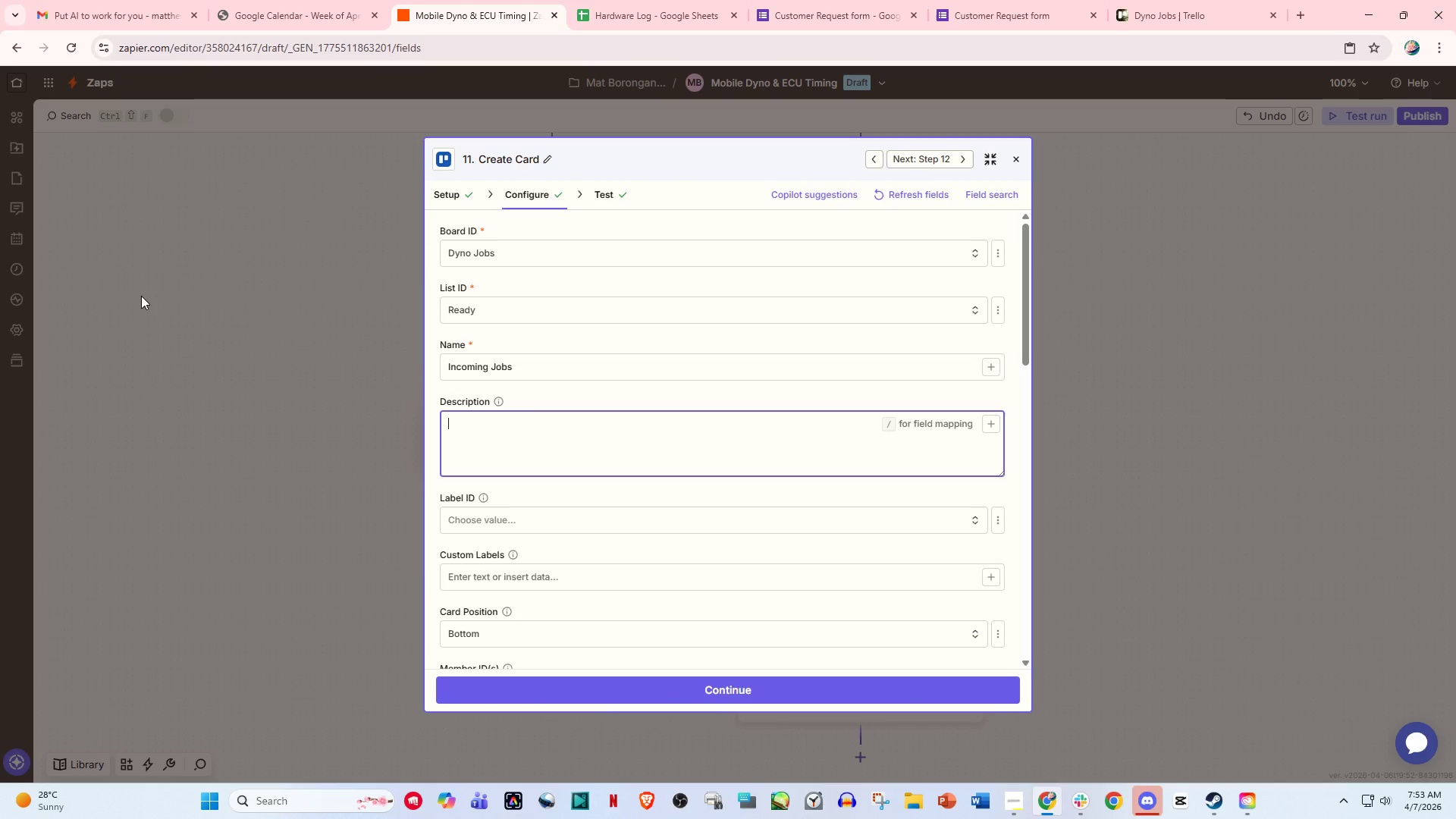 
wait(79.23)
 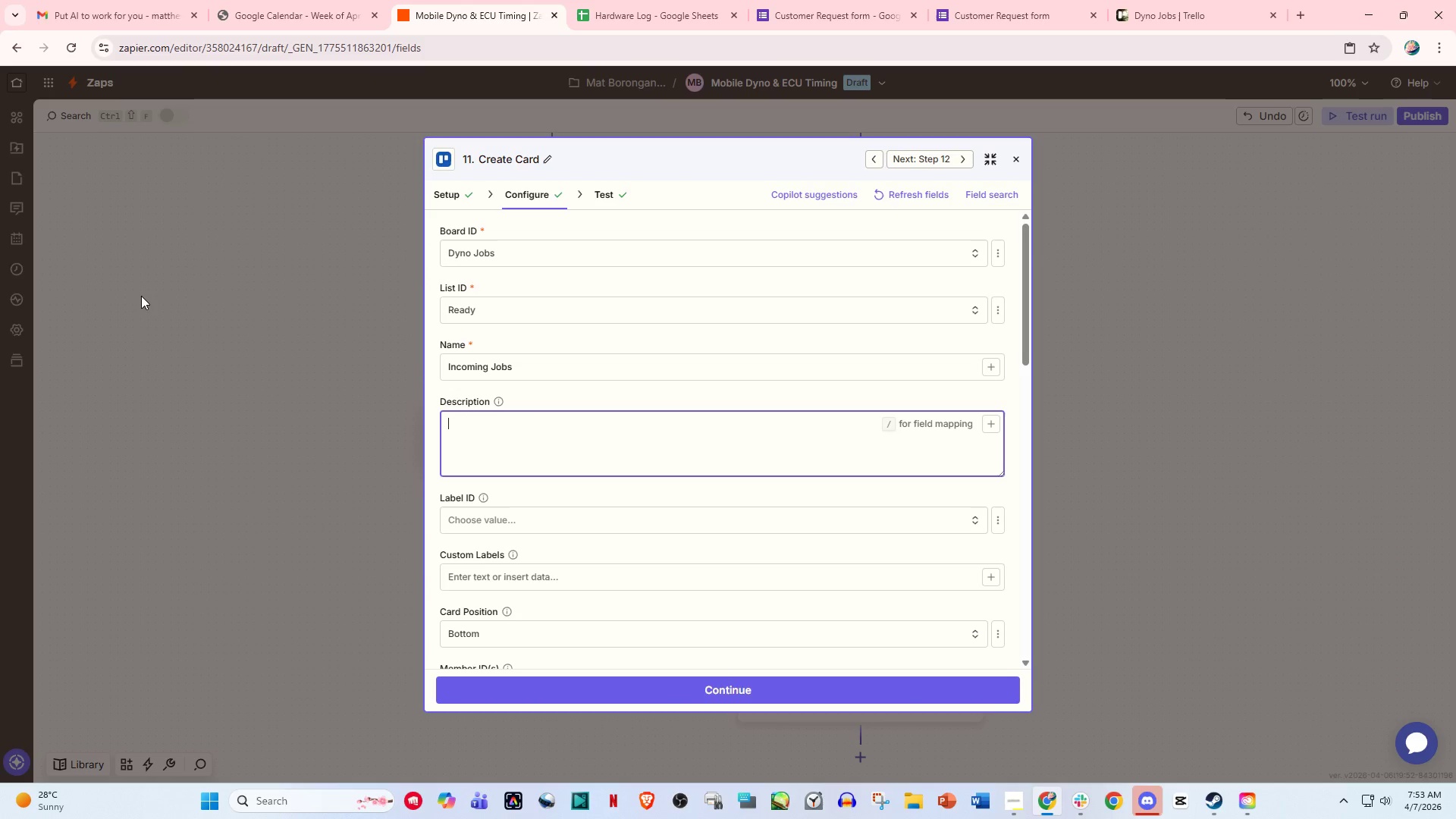 
left_click([1018, 804])